 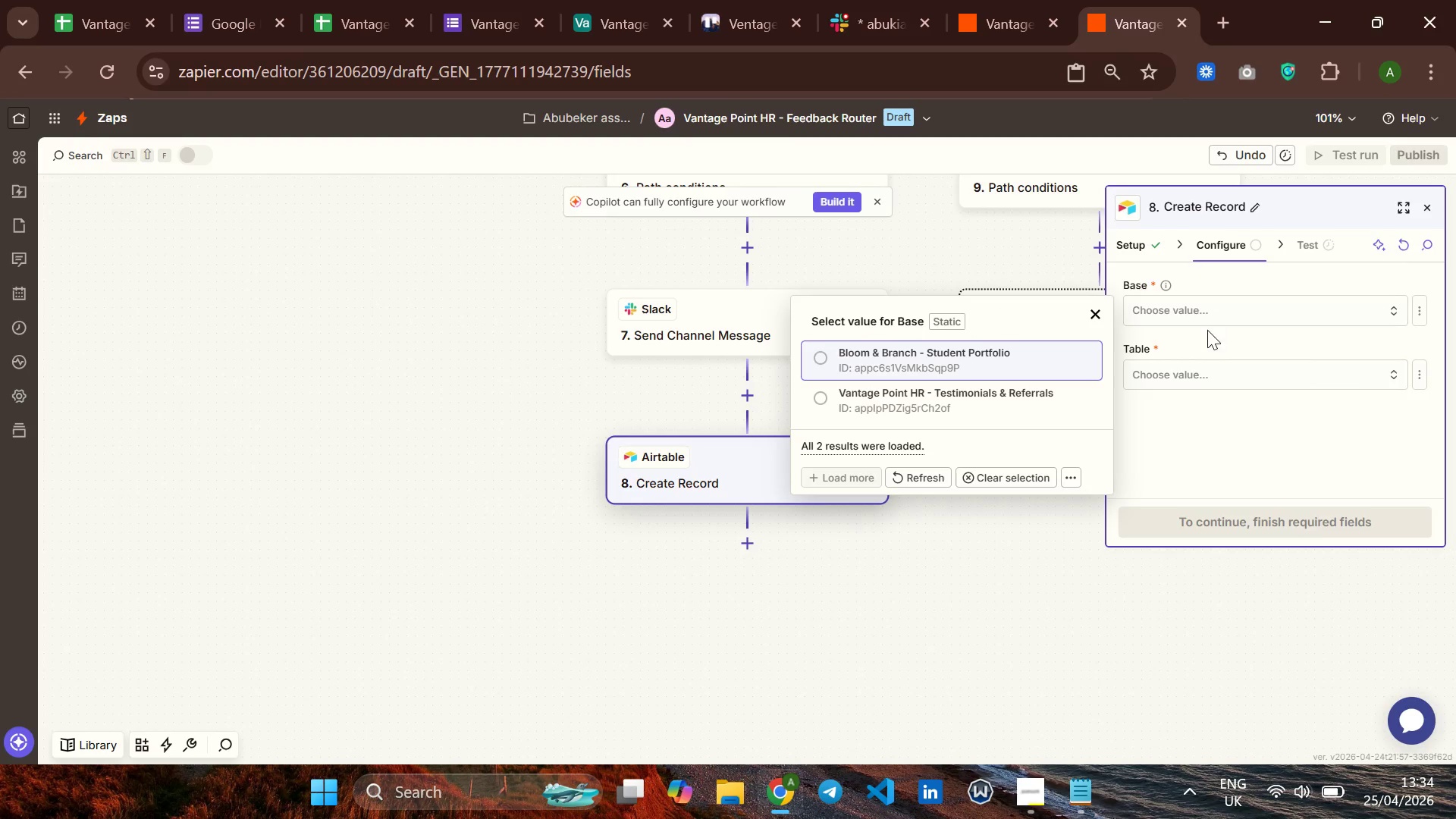 
left_click([1029, 397])
 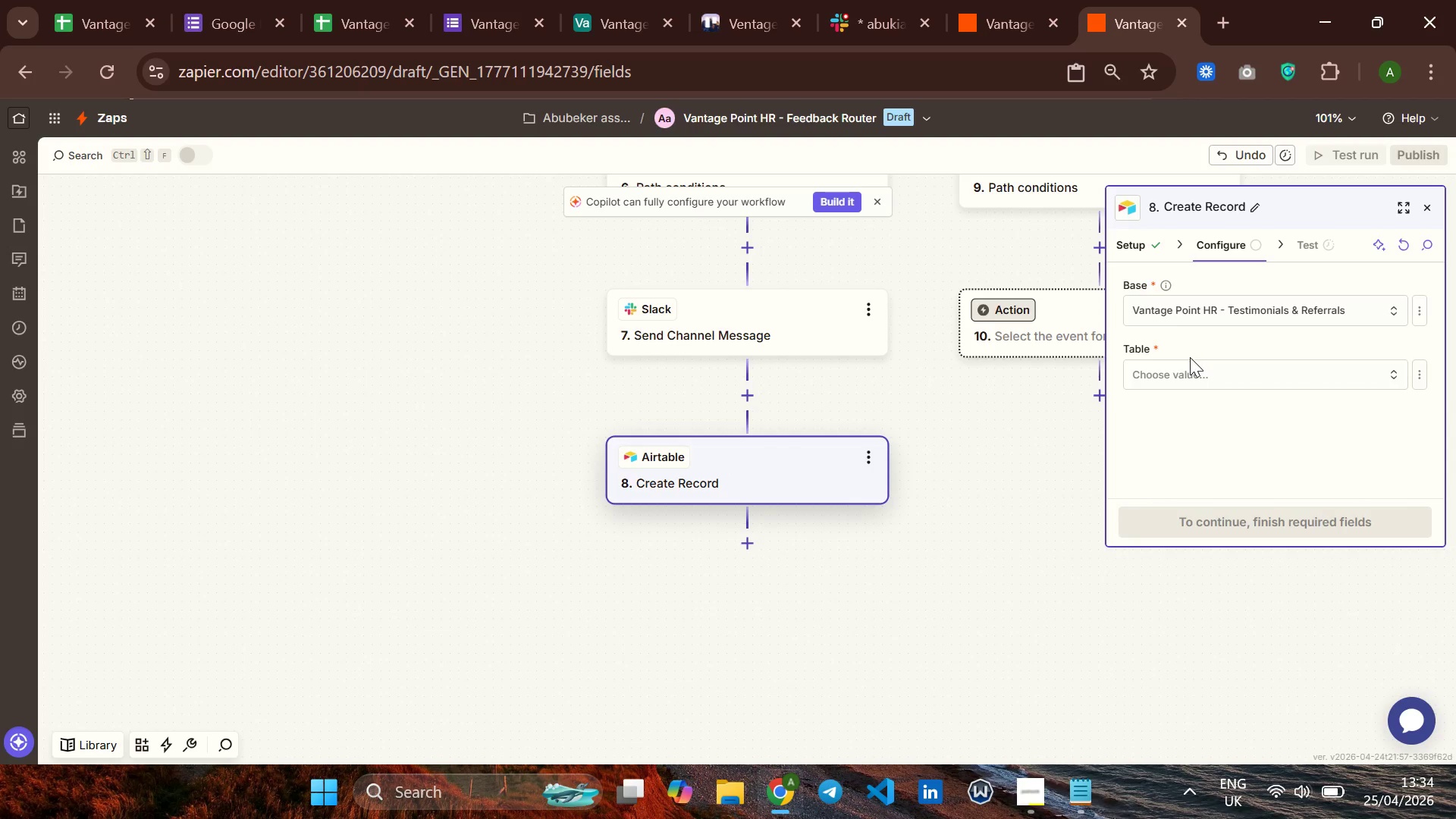 
left_click([1188, 374])
 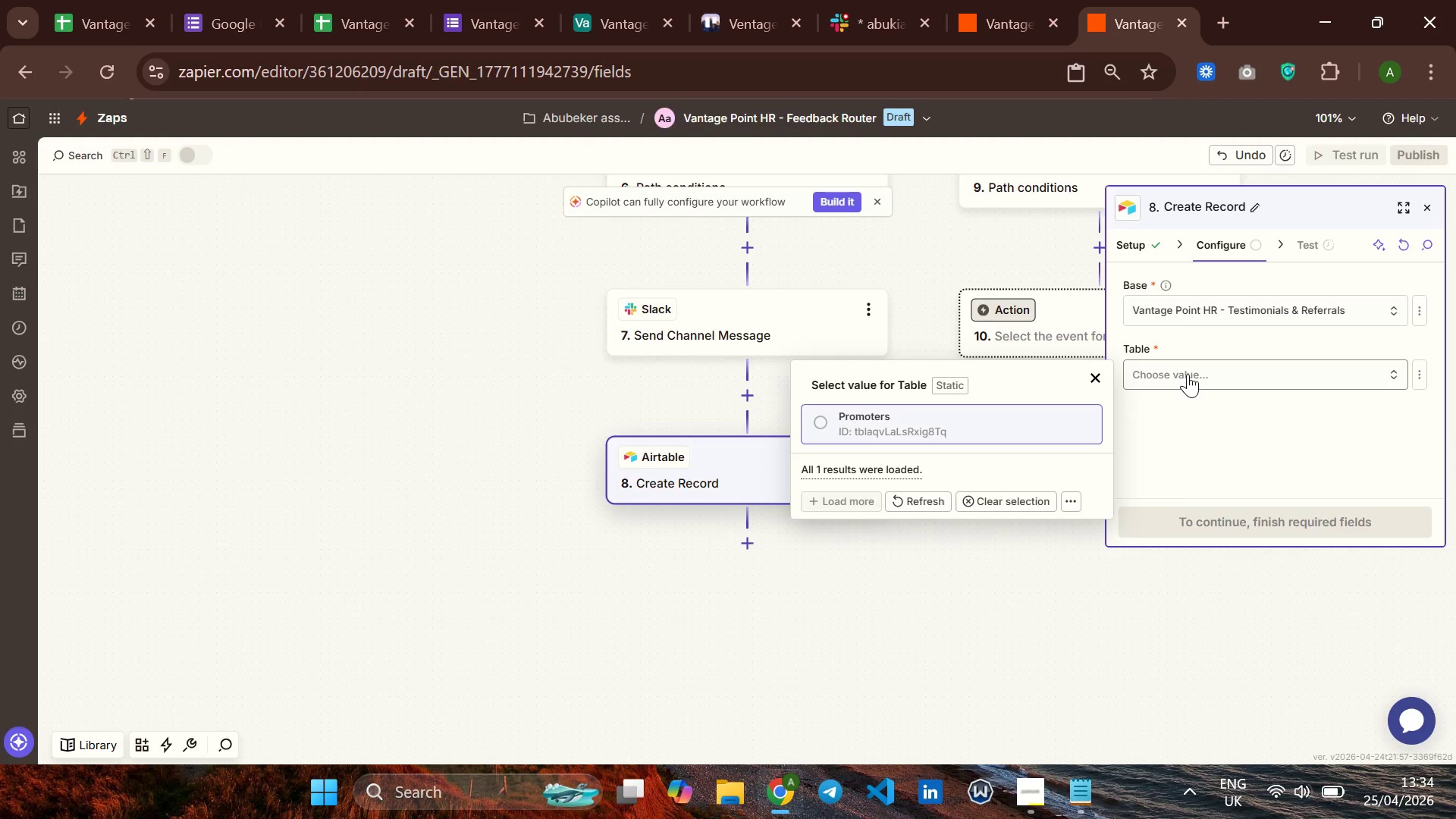 
wait(5.53)
 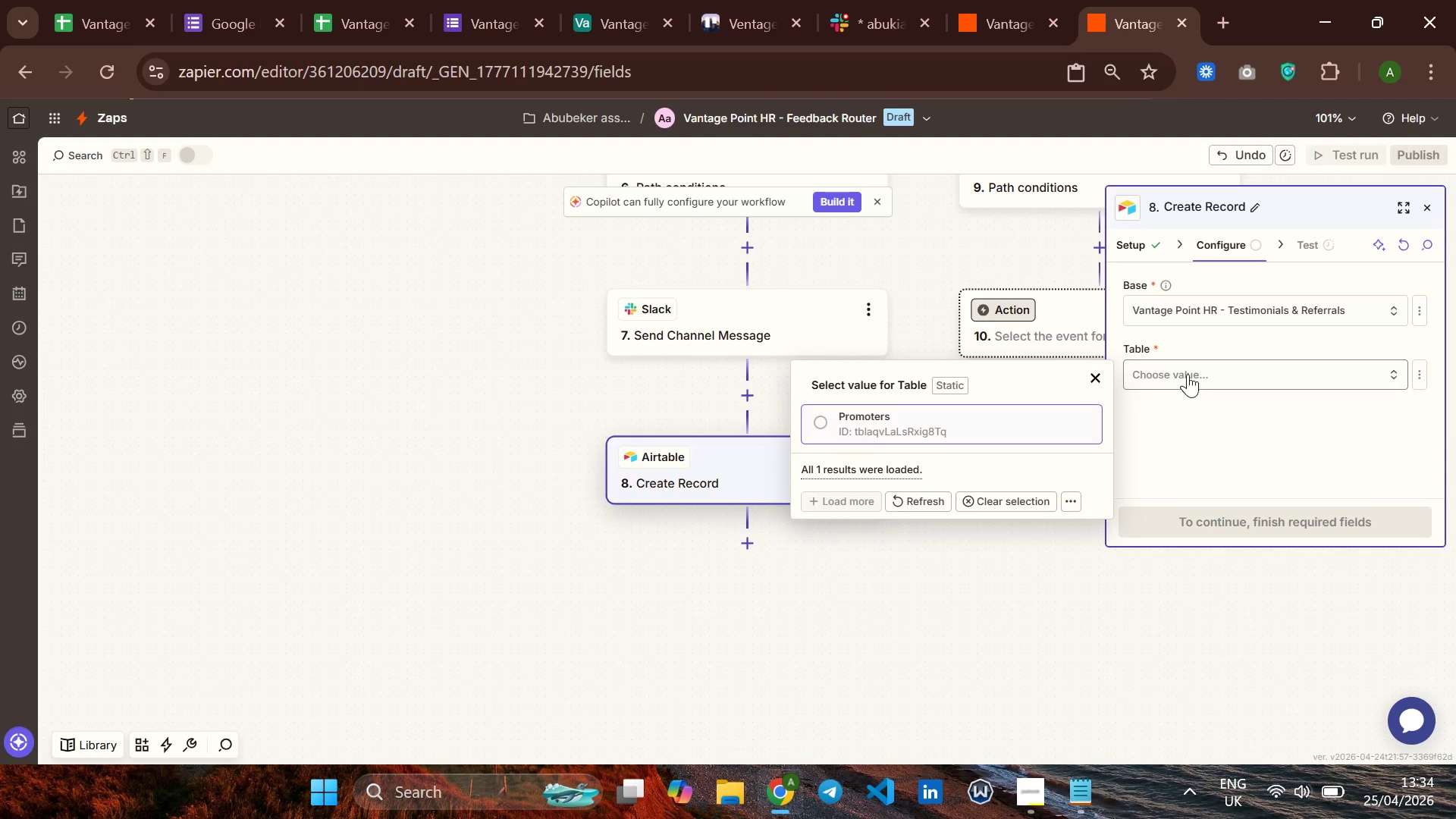 
left_click([942, 430])
 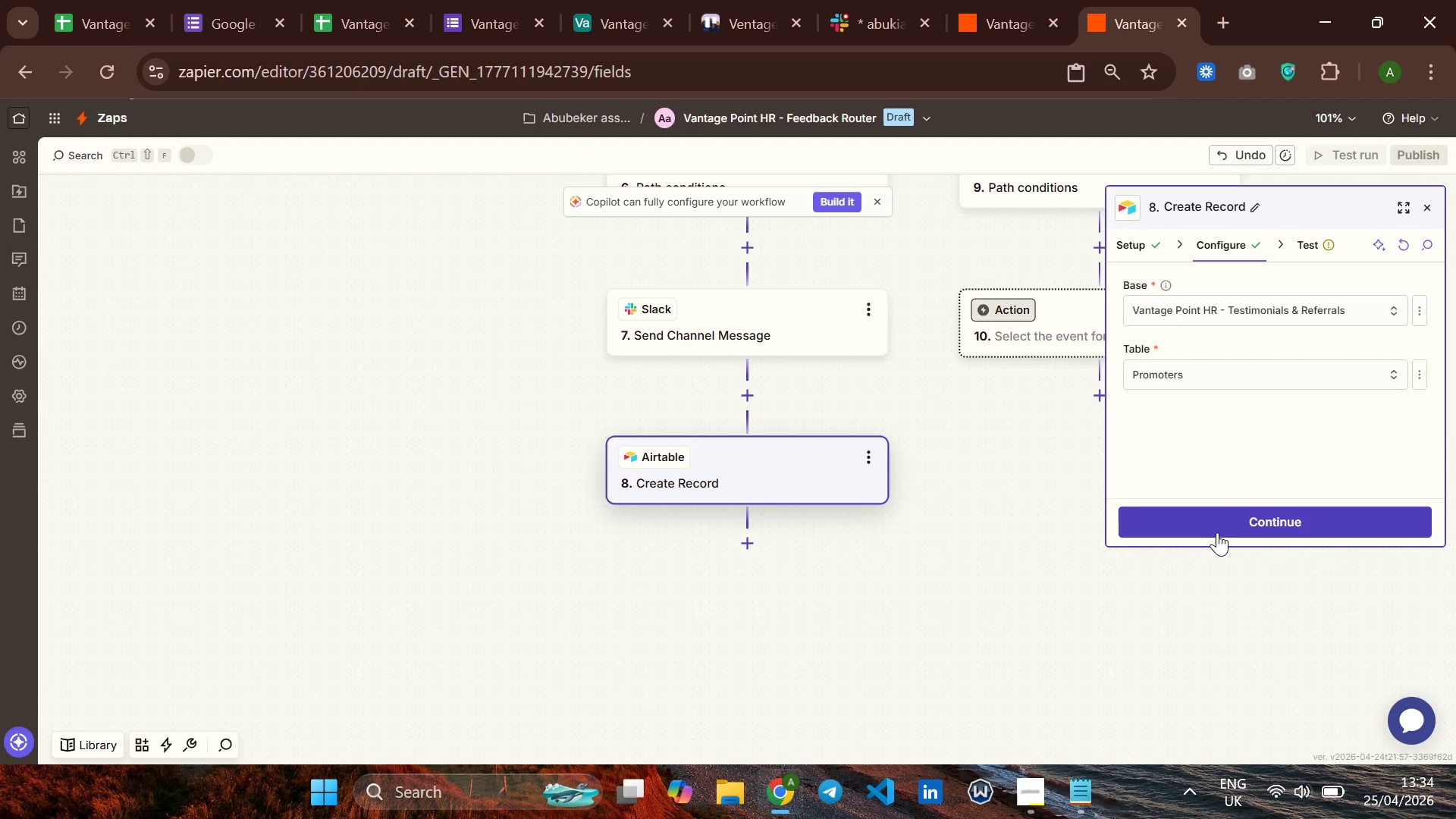 
left_click([1225, 510])
 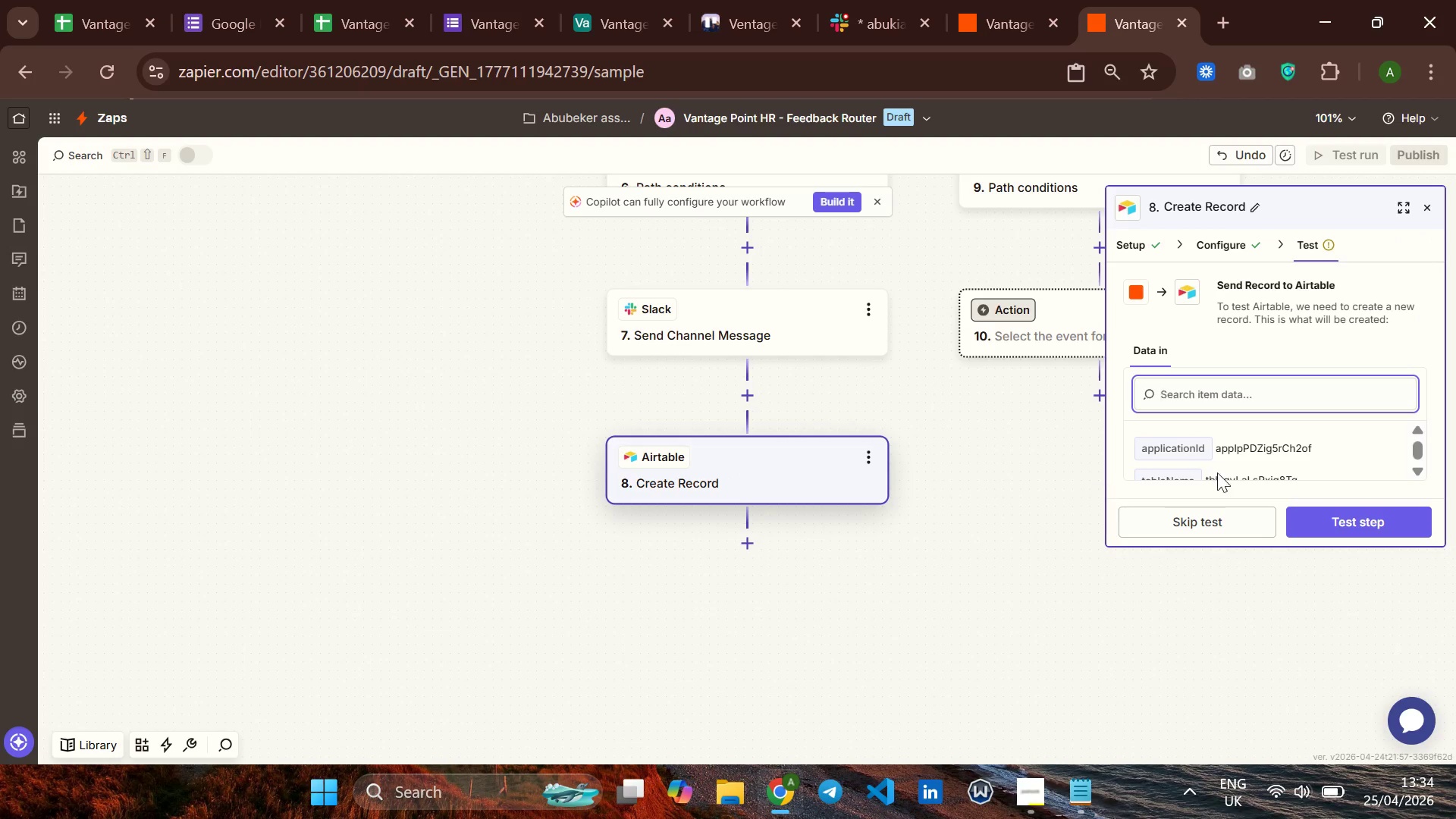 
scroll: coordinate [1329, 438], scroll_direction: down, amount: 2.0
 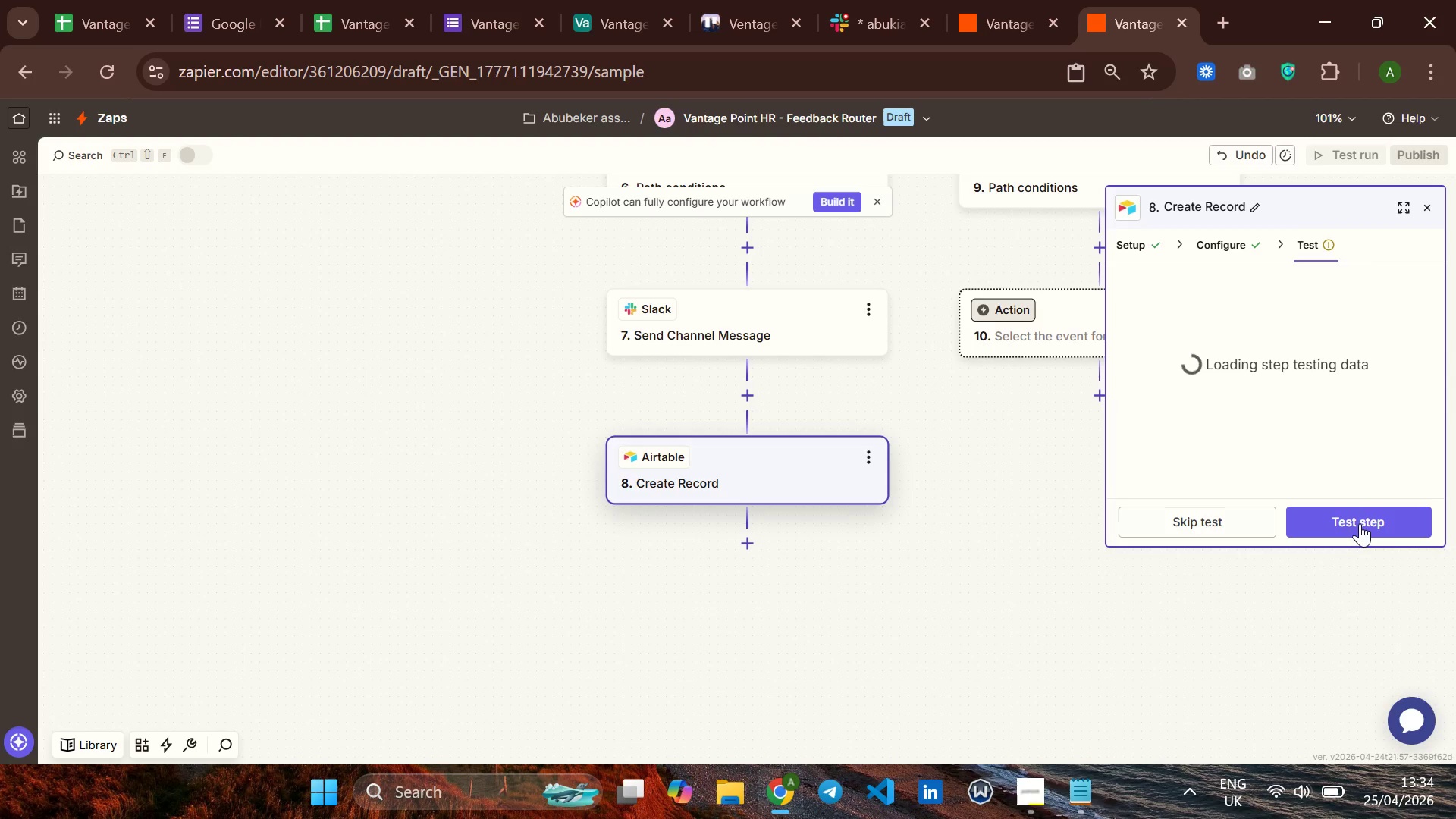 
left_click([1361, 517])
 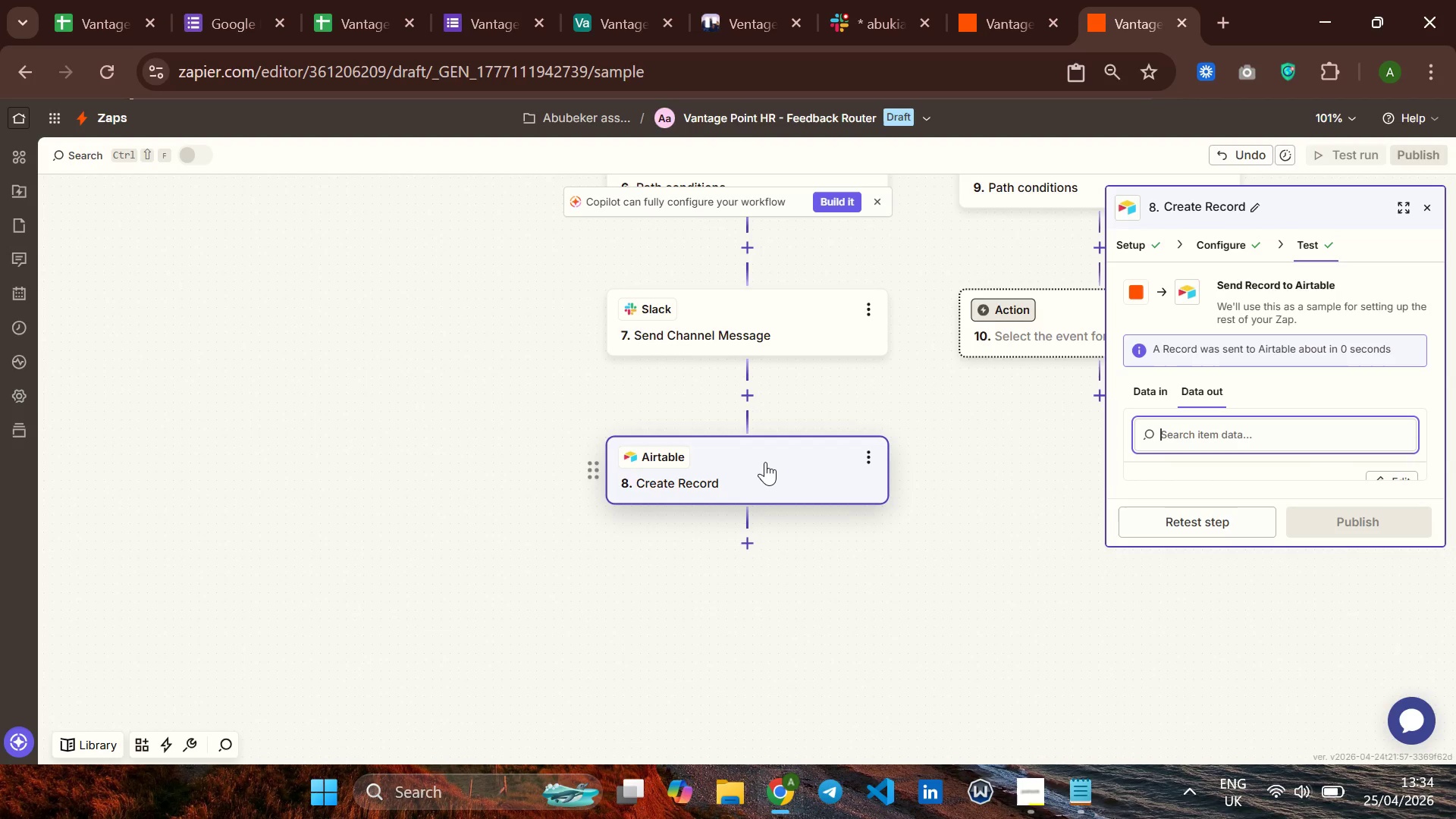 
wait(13.75)
 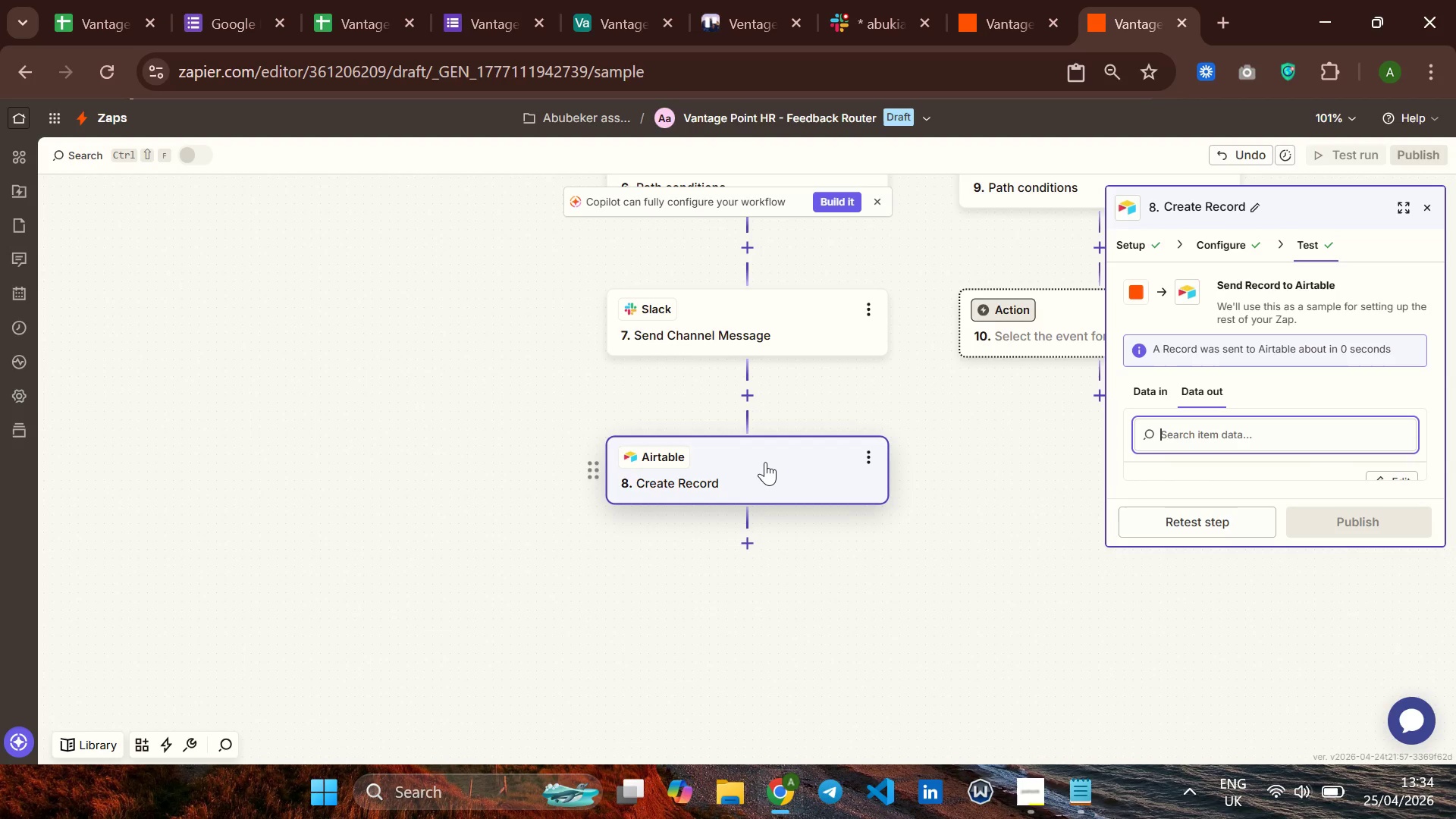 
scroll: coordinate [1238, 407], scroll_direction: down, amount: 2.0
 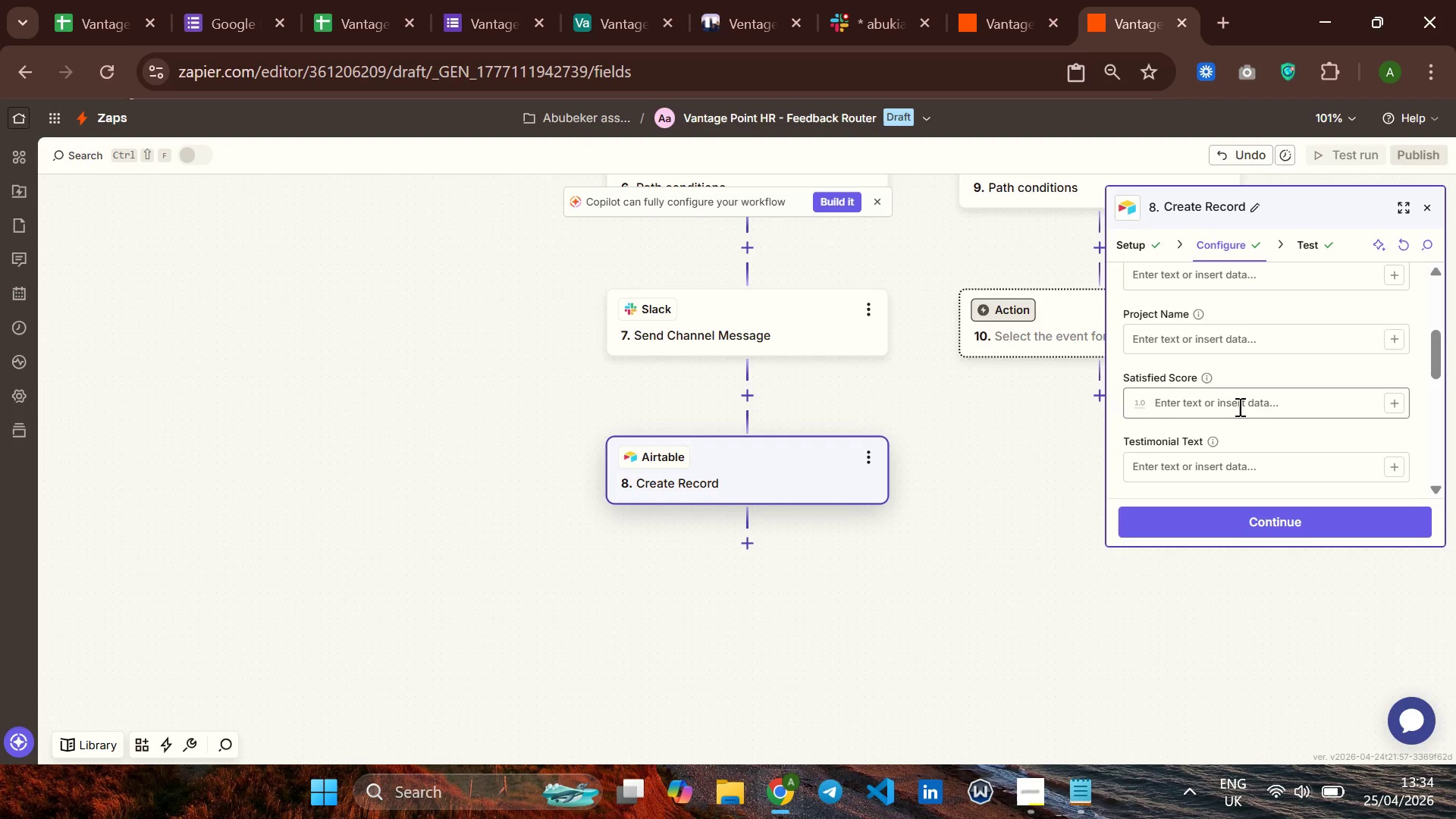 
scroll: coordinate [1238, 418], scroll_direction: up, amount: 8.0
 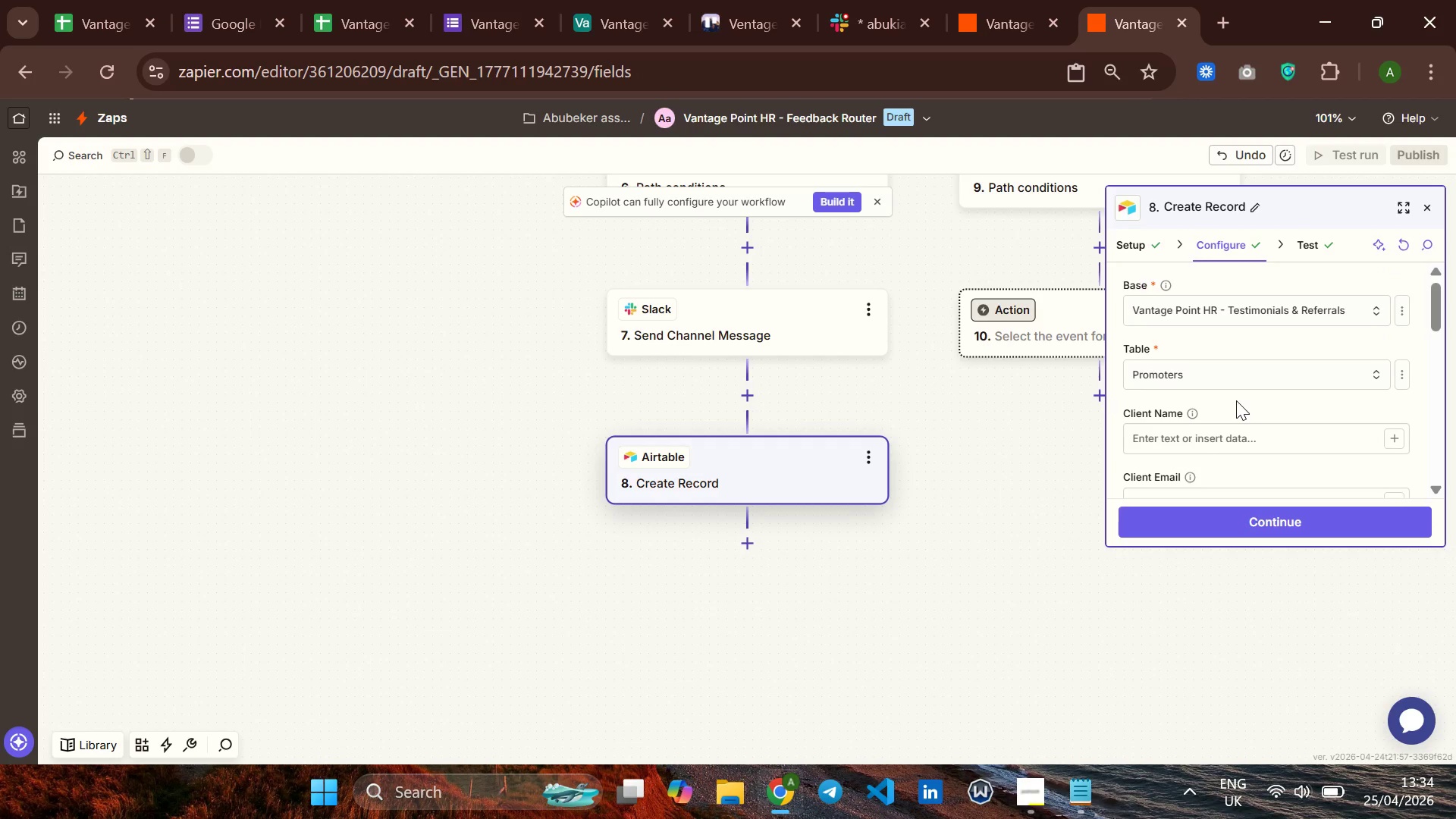 
scroll: coordinate [1236, 400], scroll_direction: down, amount: 1.0
 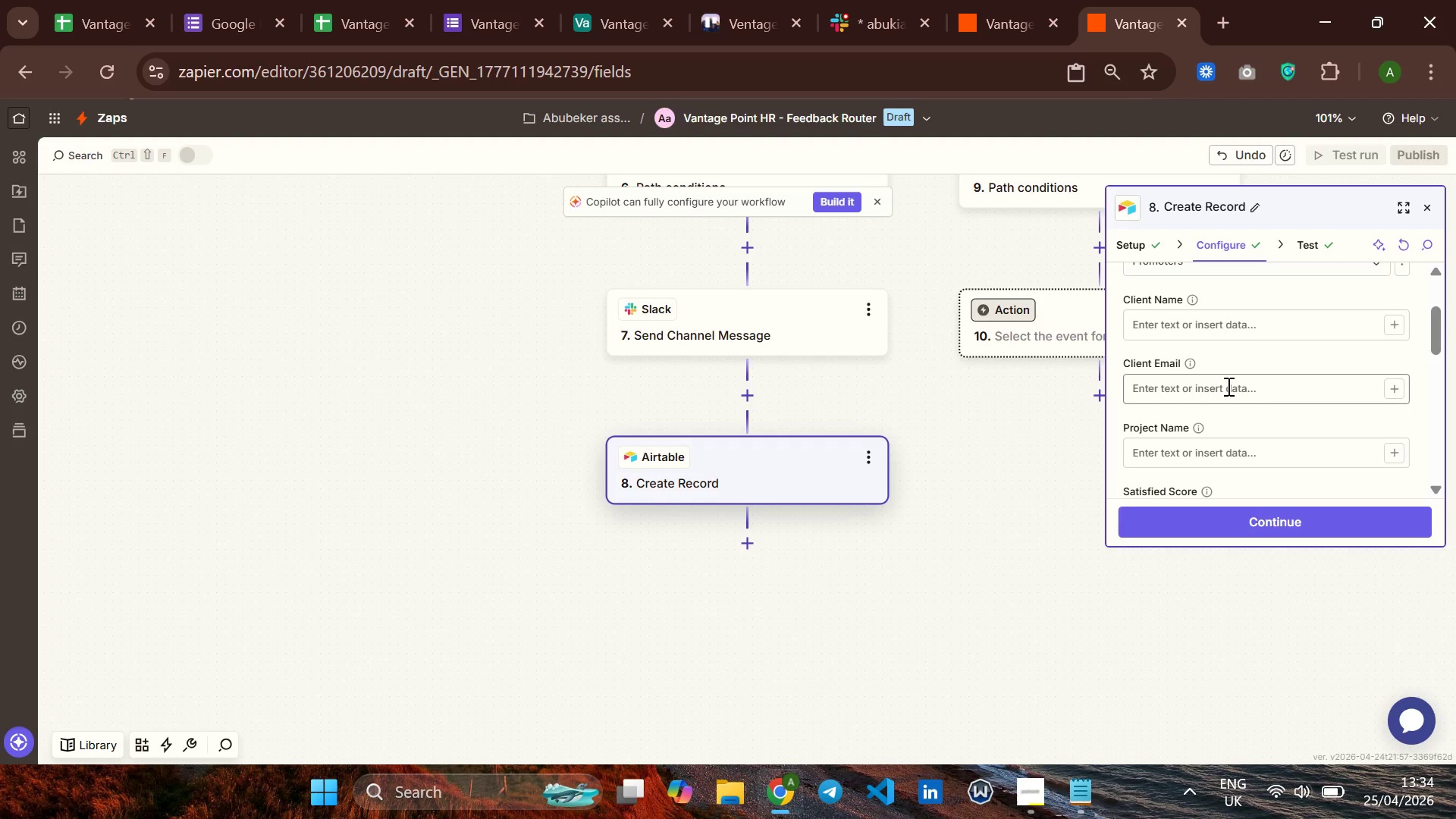 
scroll: coordinate [1217, 352], scroll_direction: up, amount: 2.0
 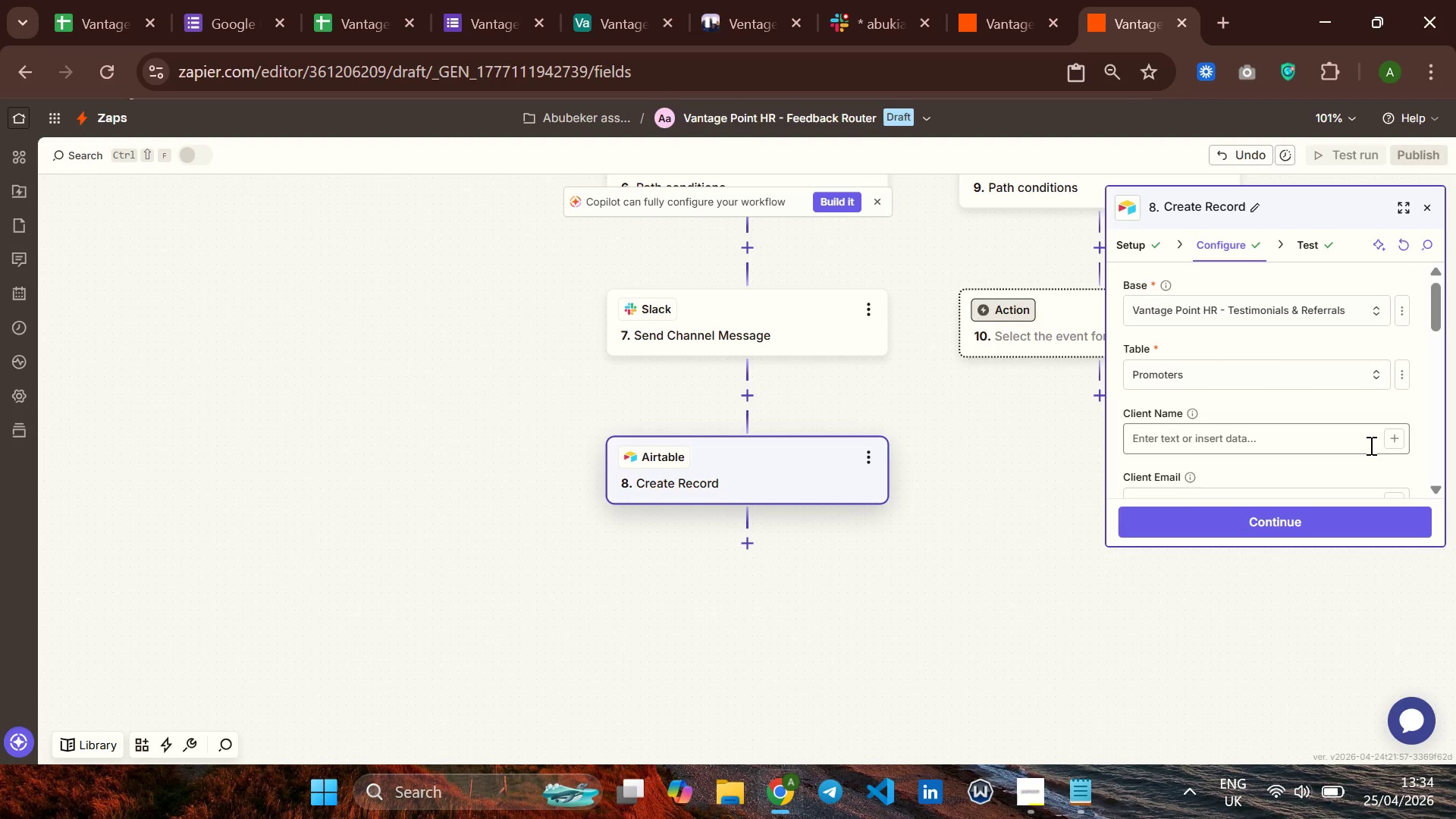 
left_click([1389, 437])
 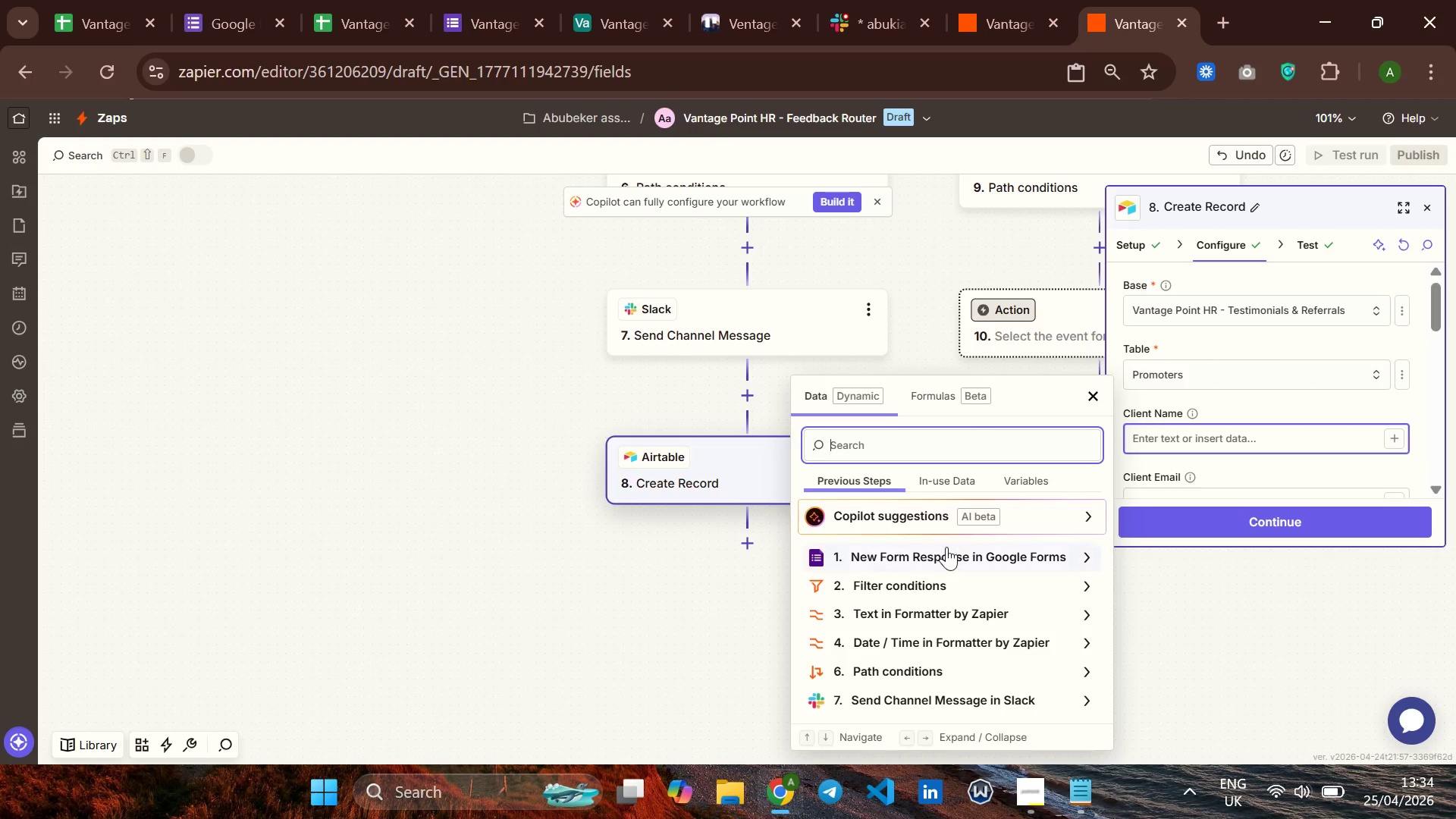 
left_click([946, 547])
 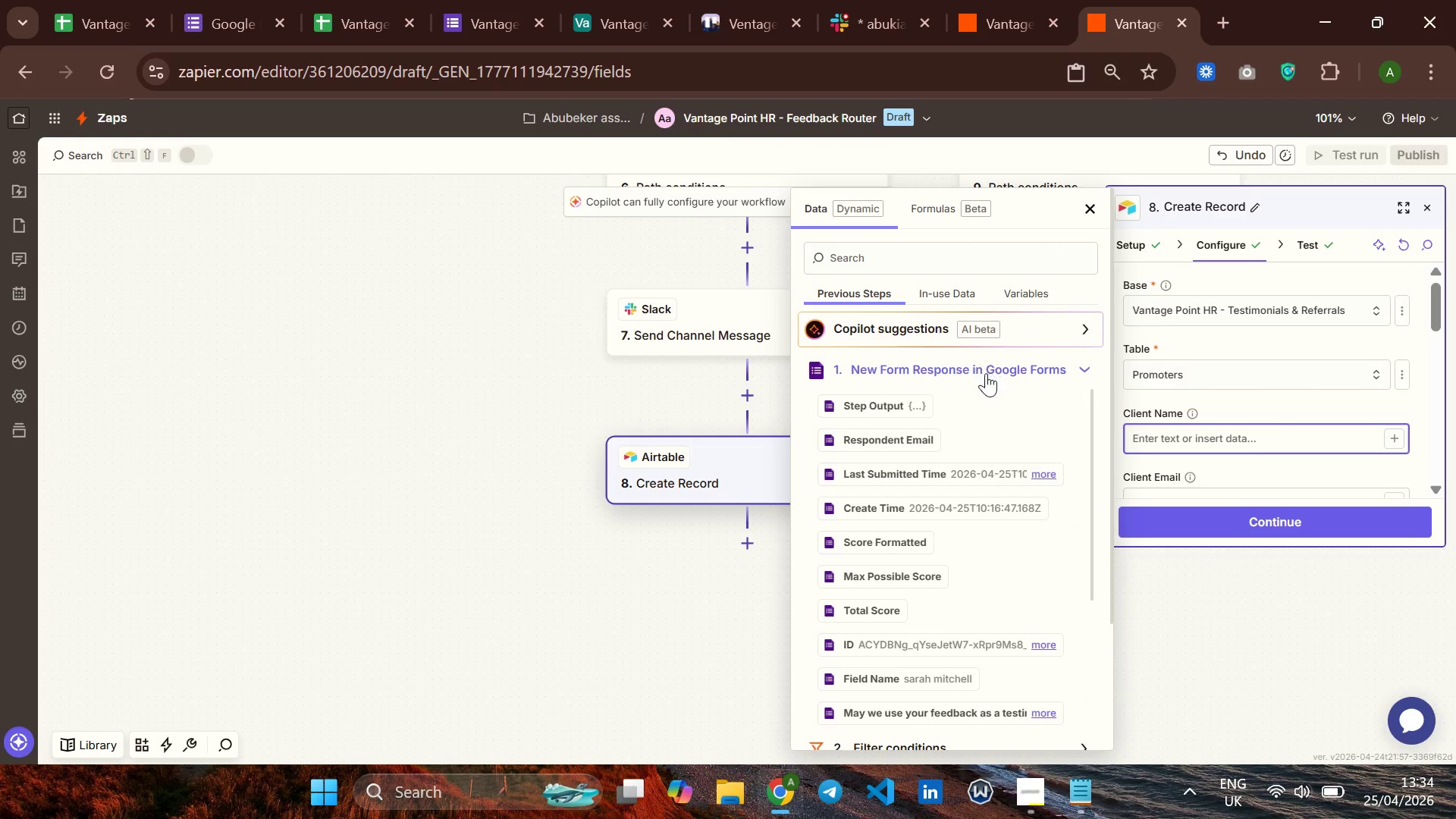 
left_click([1076, 361])
 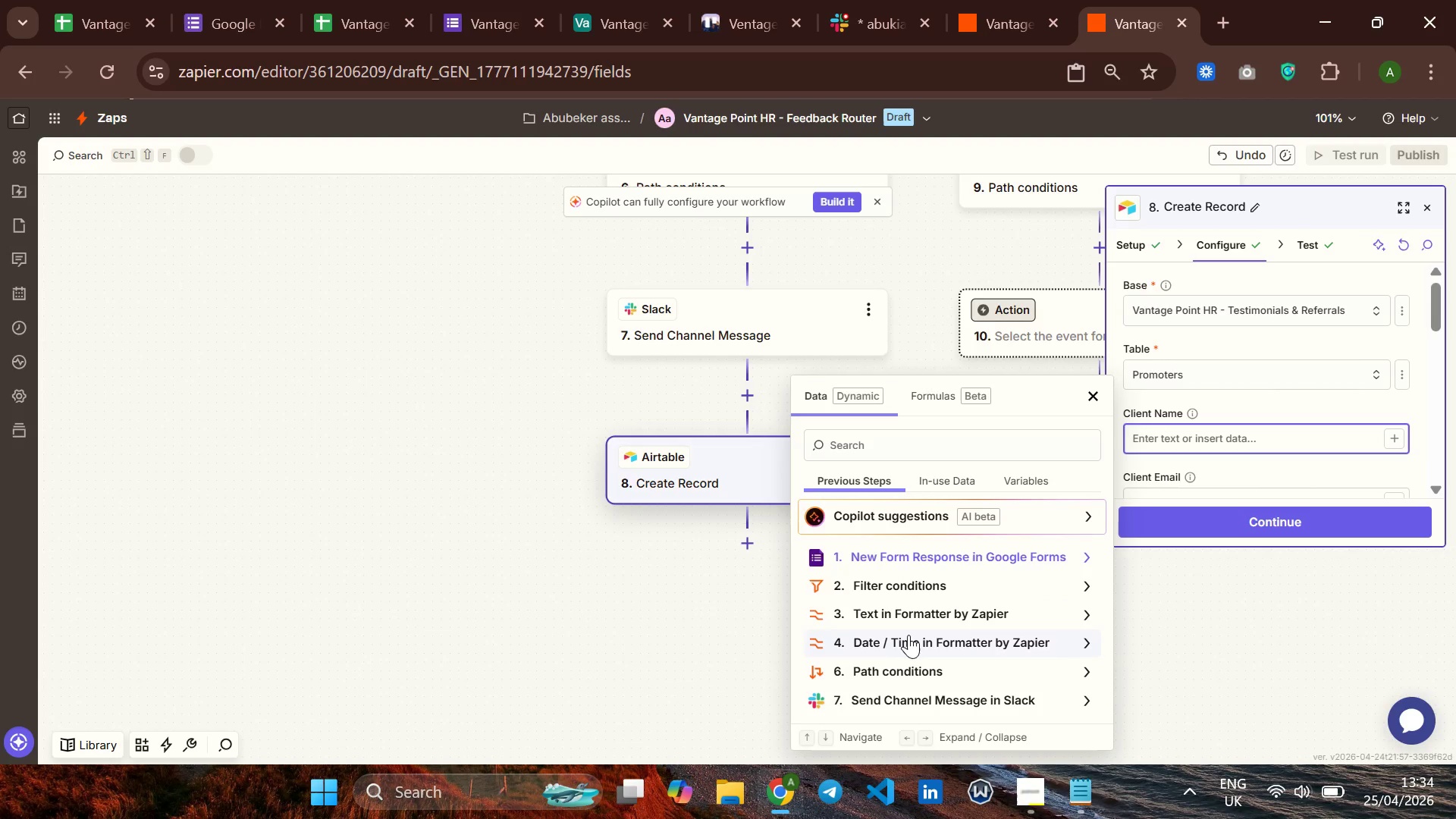 
mouse_move([956, 588])
 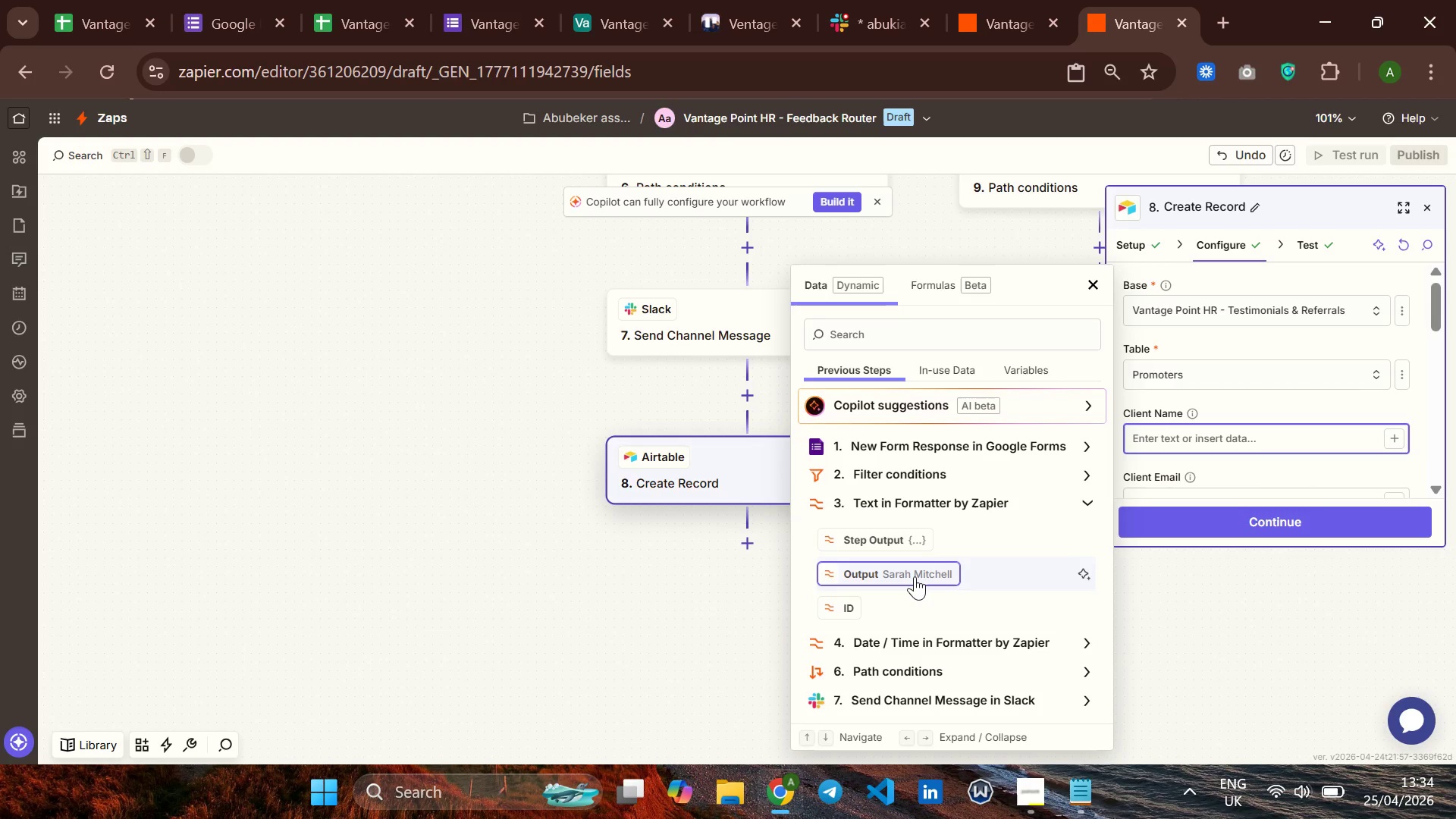 
left_click([915, 576])
 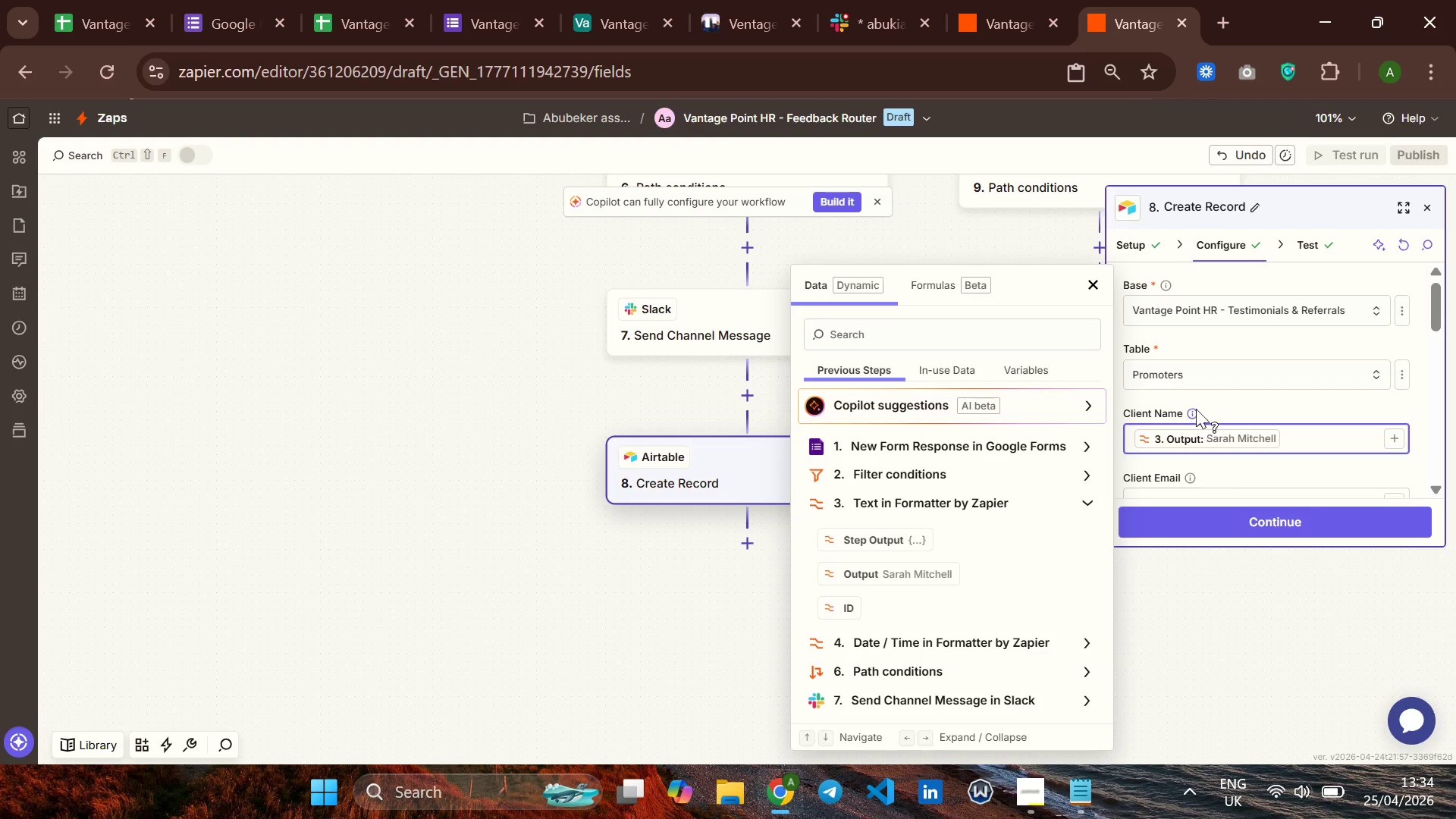 
left_click([1200, 401])
 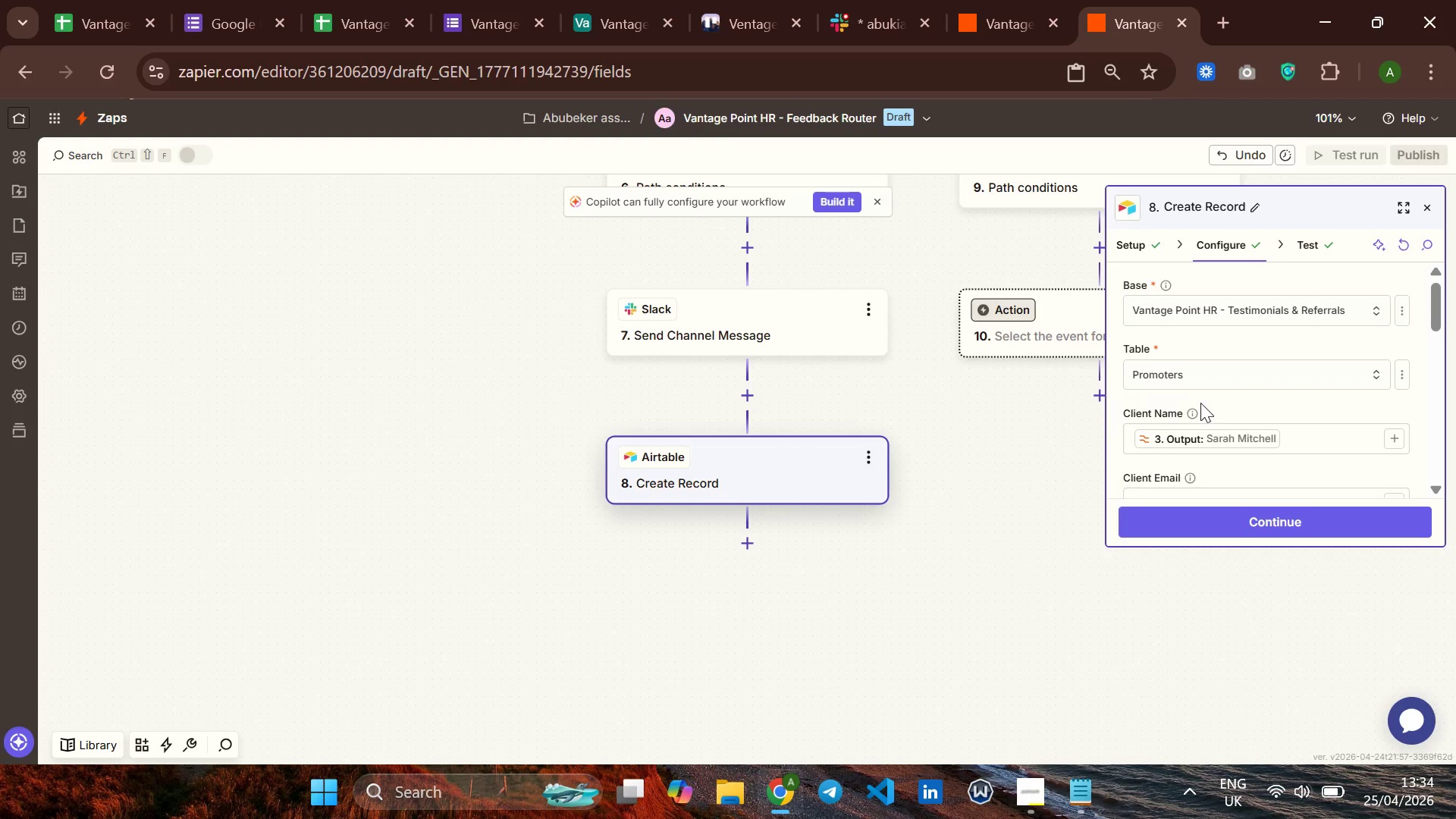 
scroll: coordinate [1200, 403], scroll_direction: down, amount: 1.0
 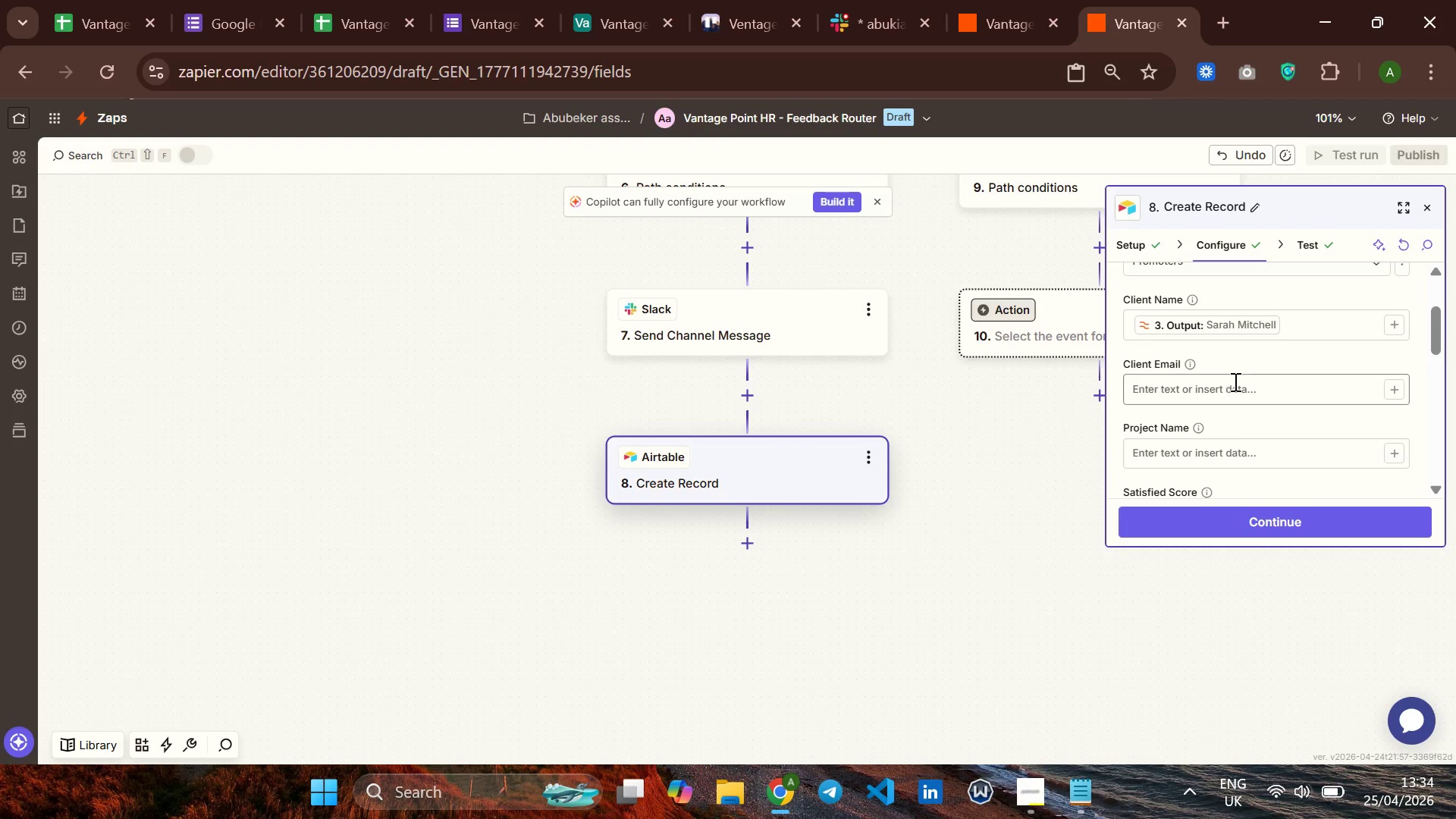 
left_click([1235, 376])
 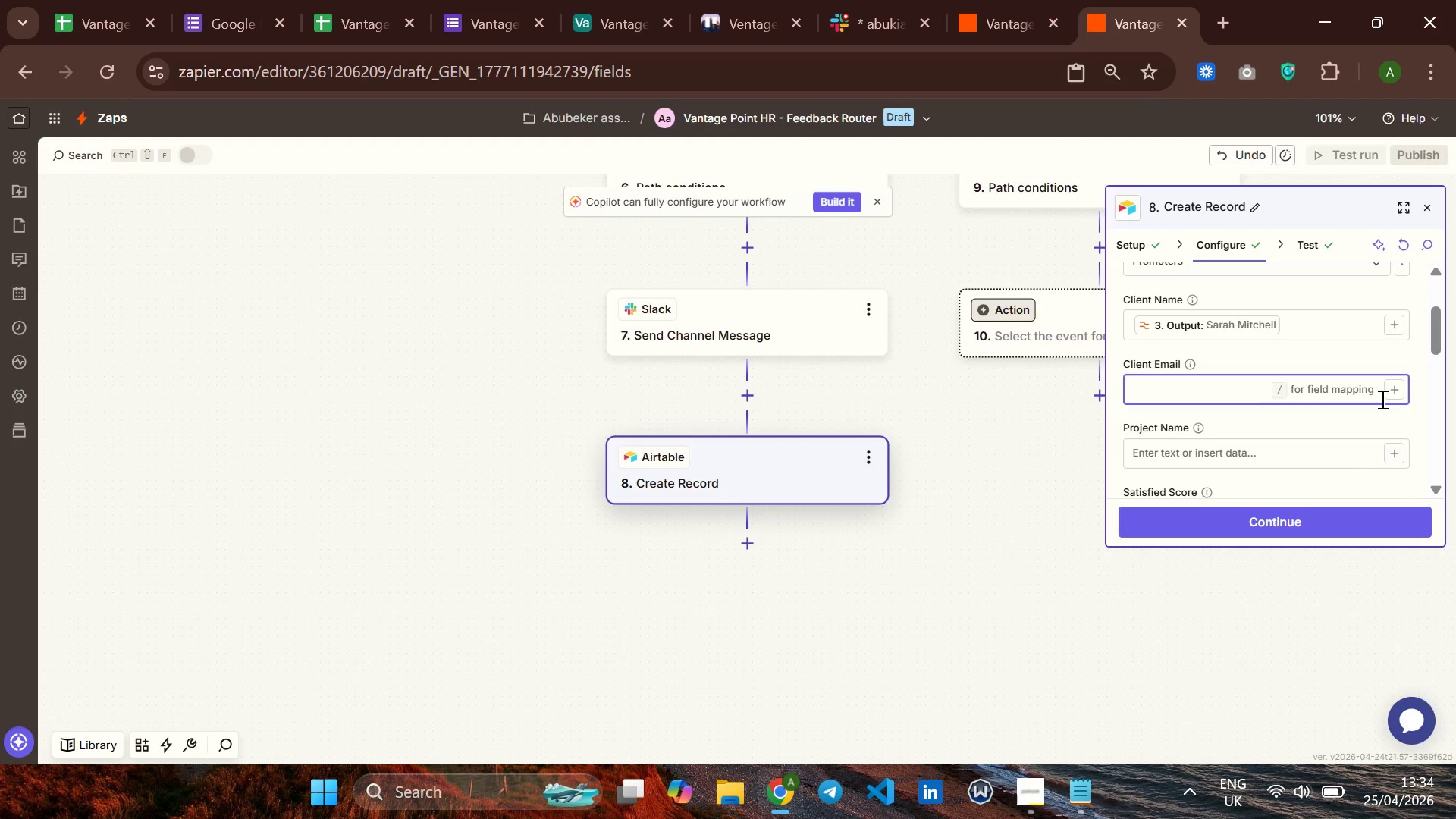 
left_click([1397, 394])
 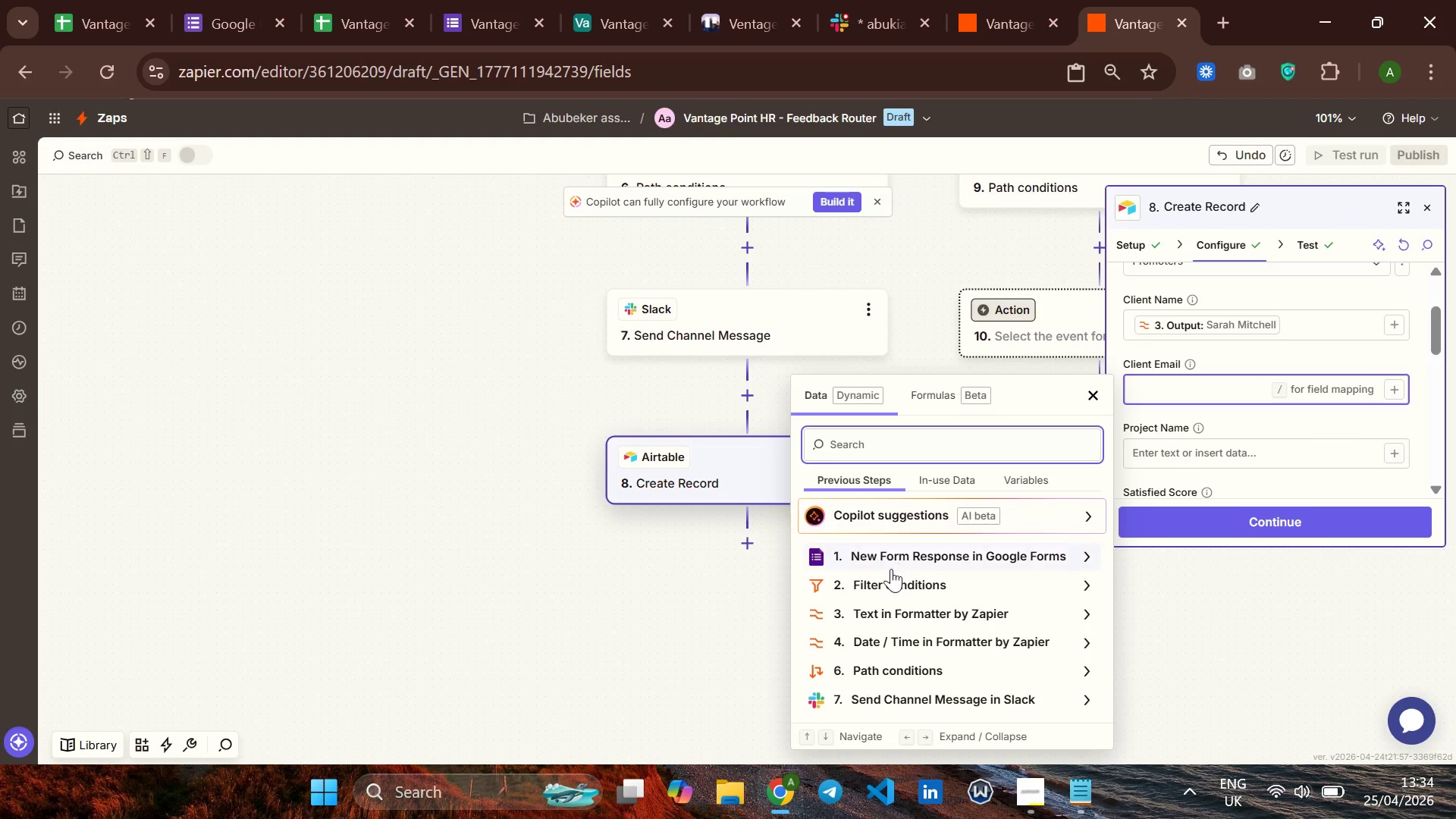 
left_click([891, 569])
 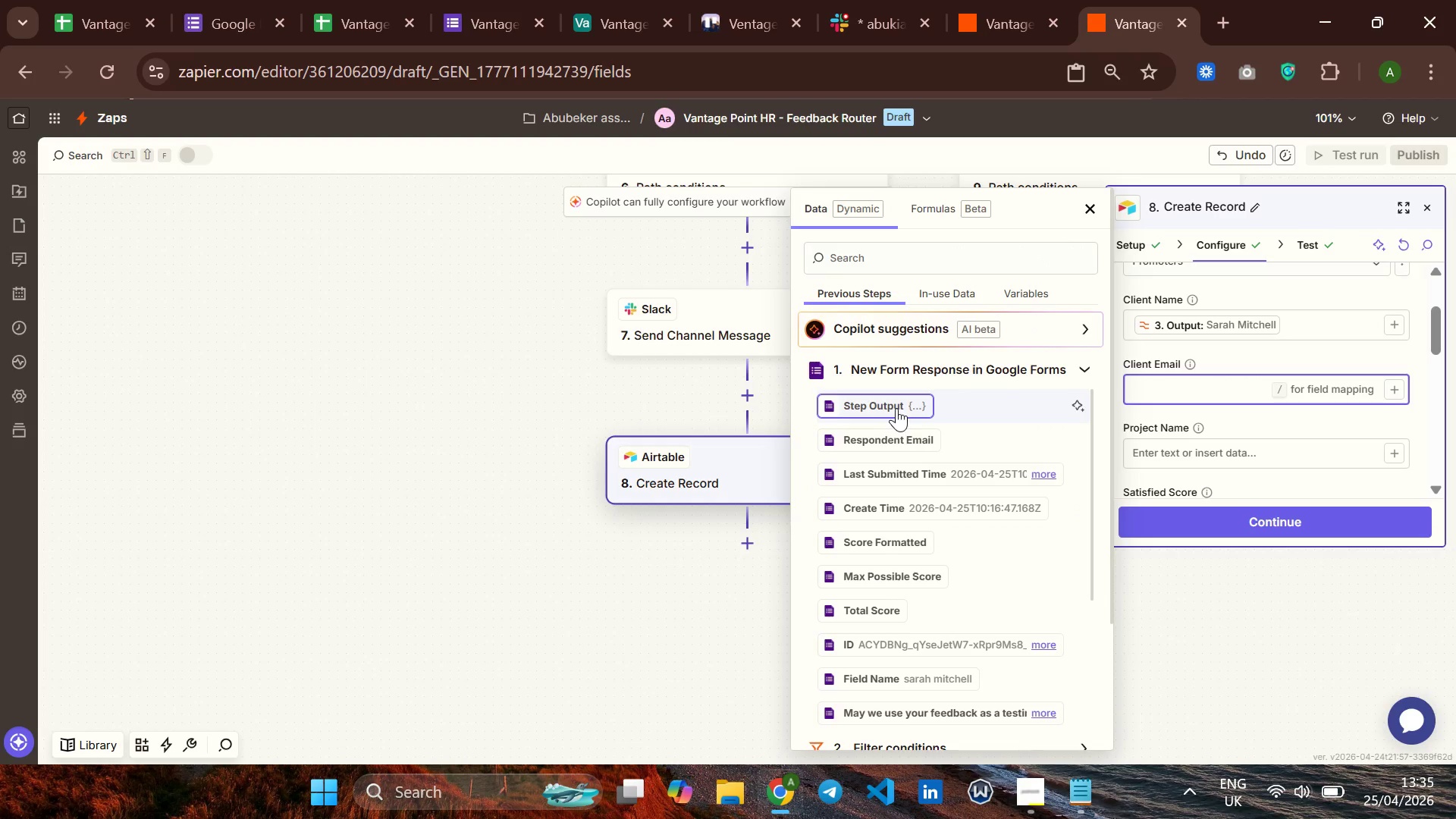 
scroll: coordinate [892, 464], scroll_direction: down, amount: 3.0
 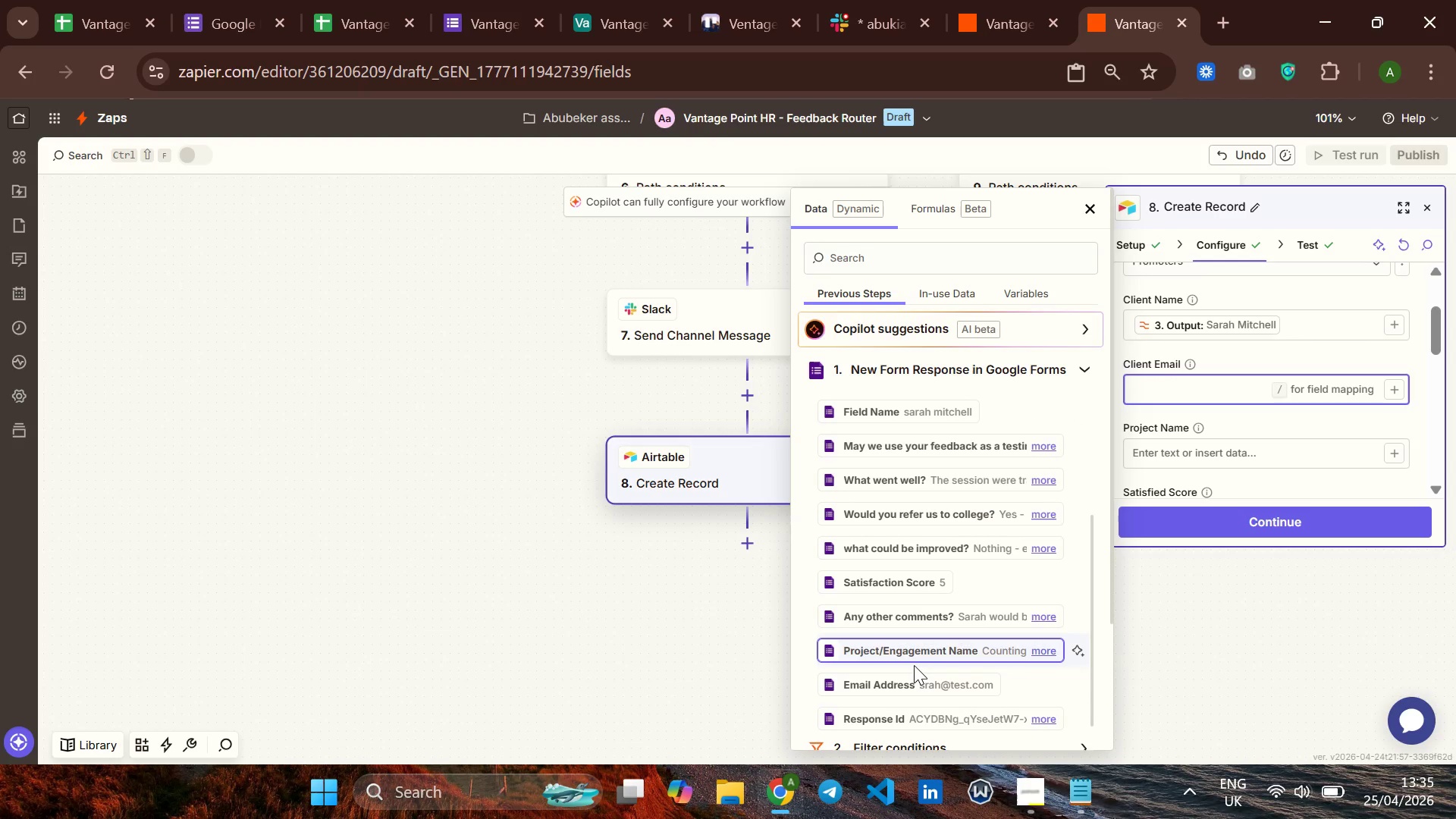 
left_click([909, 679])
 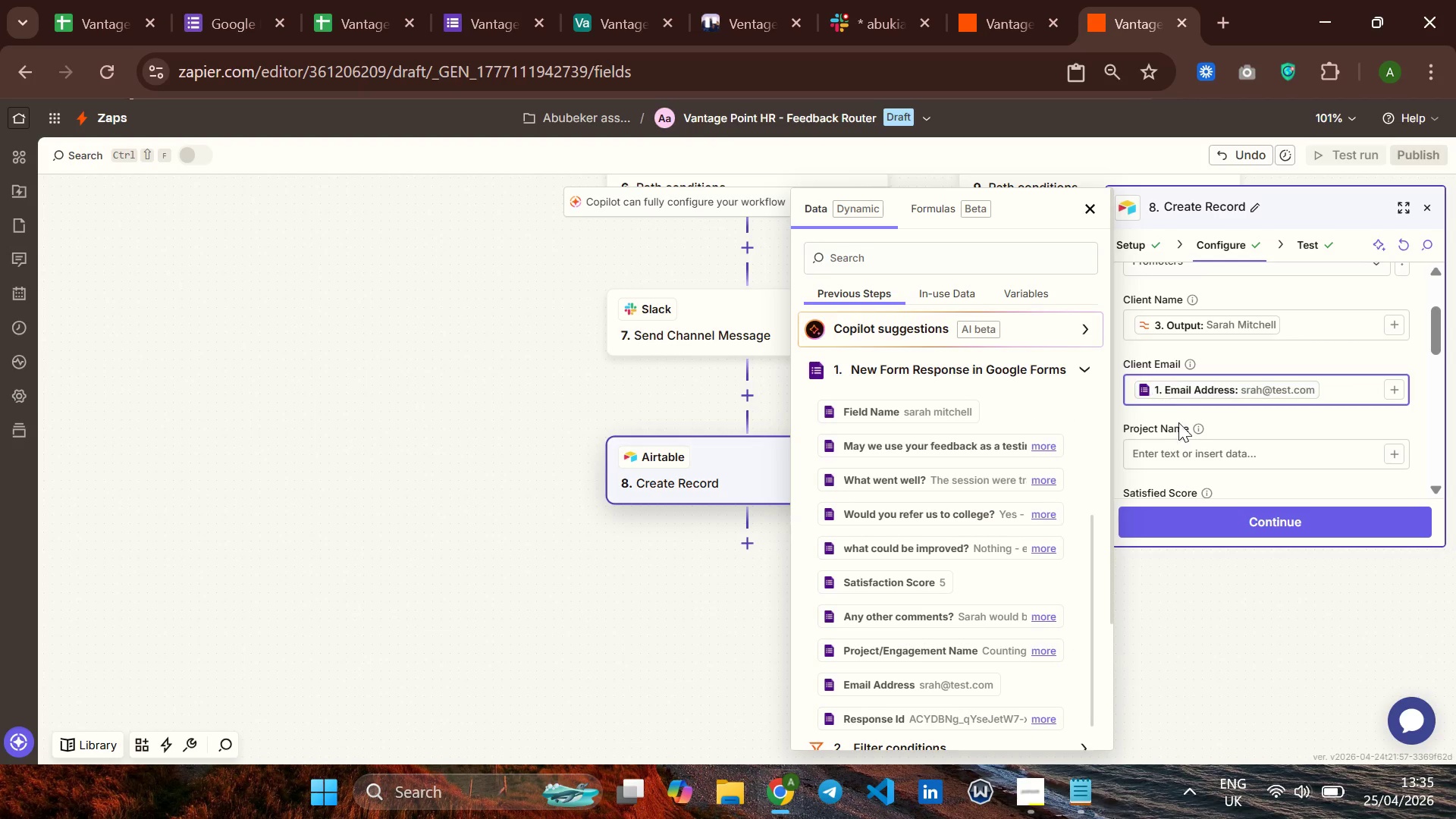 
left_click([1182, 425])
 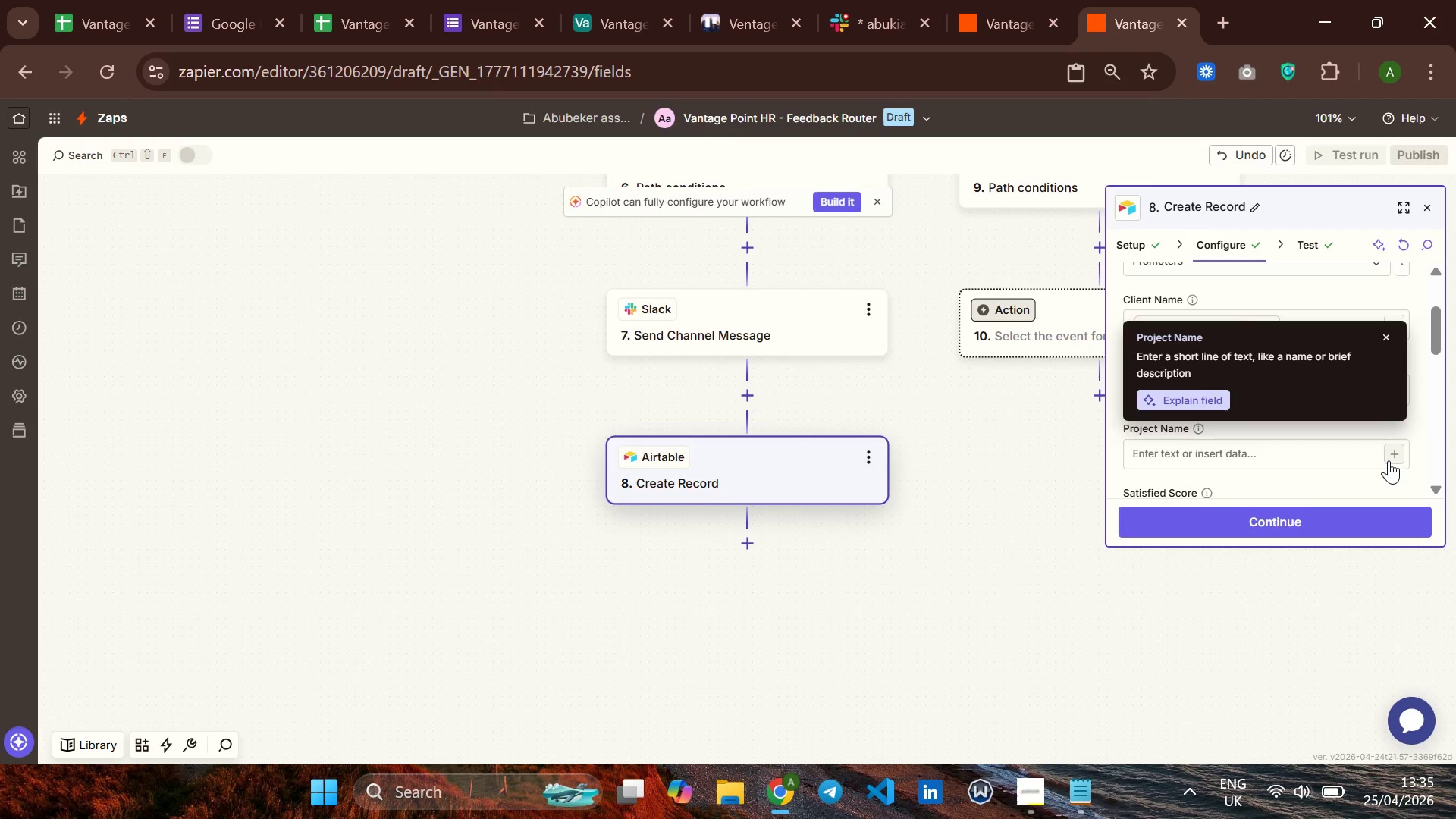 
left_click([1389, 460])
 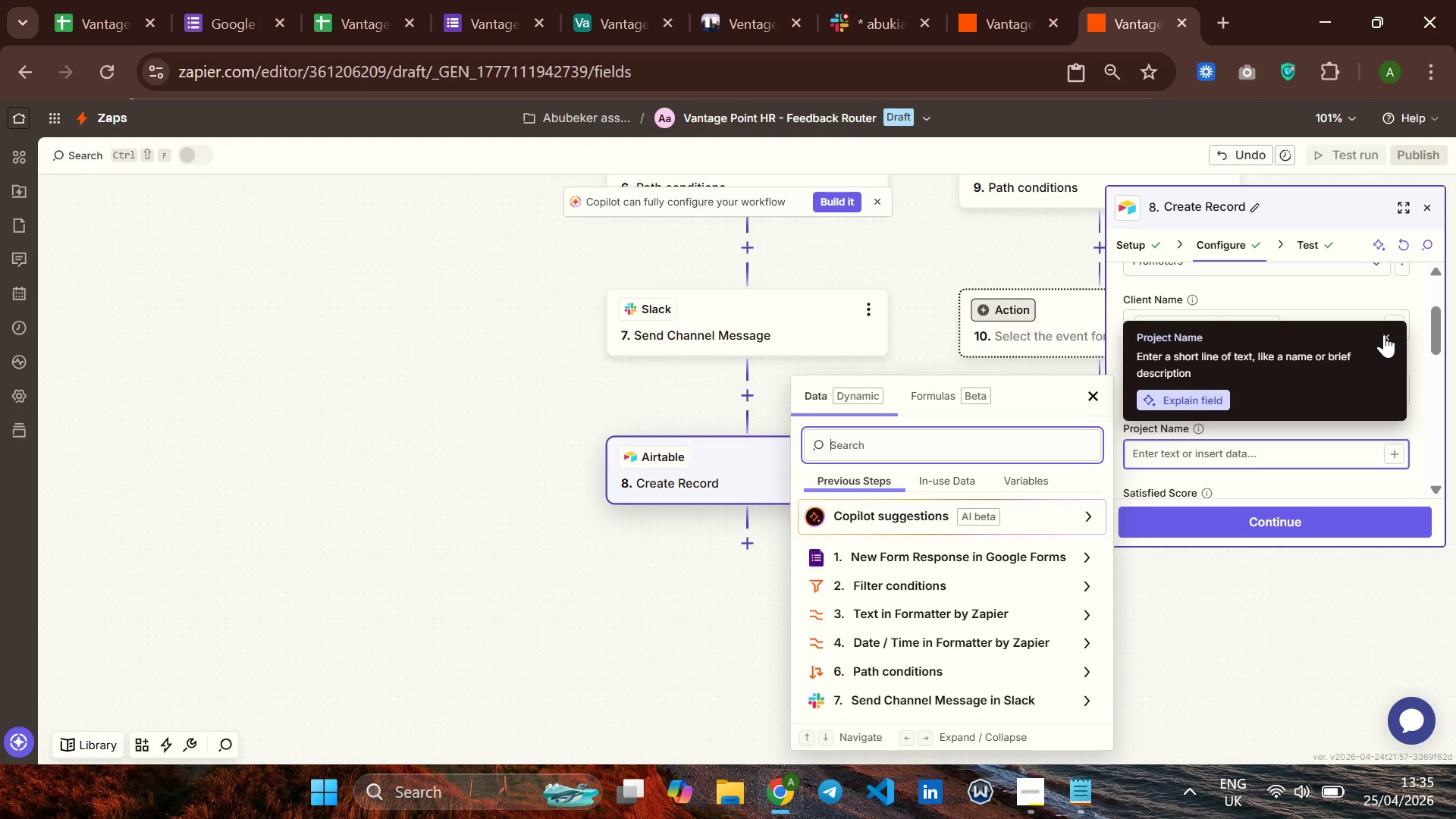 
left_click([1384, 334])
 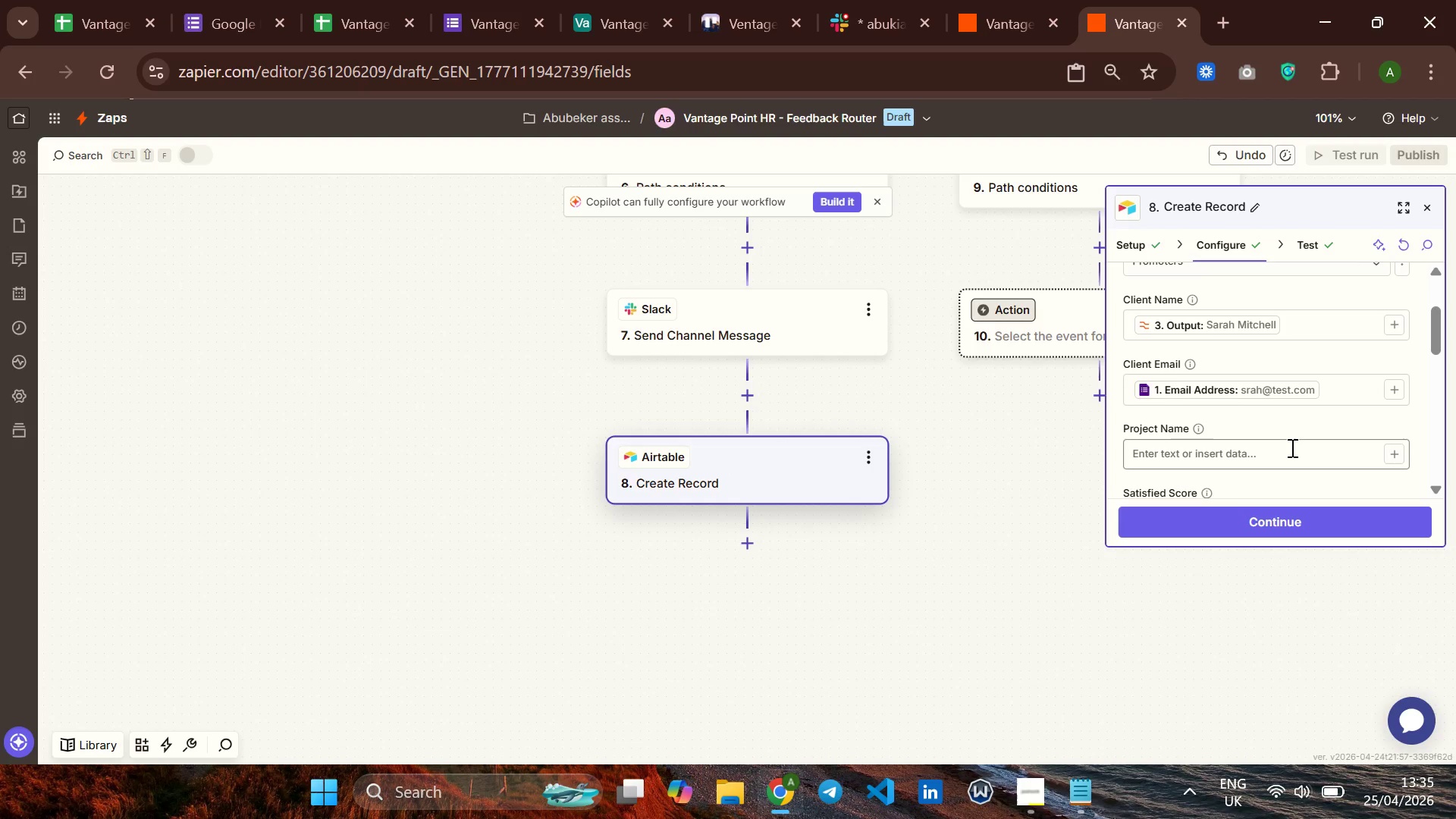 
left_click([1291, 447])
 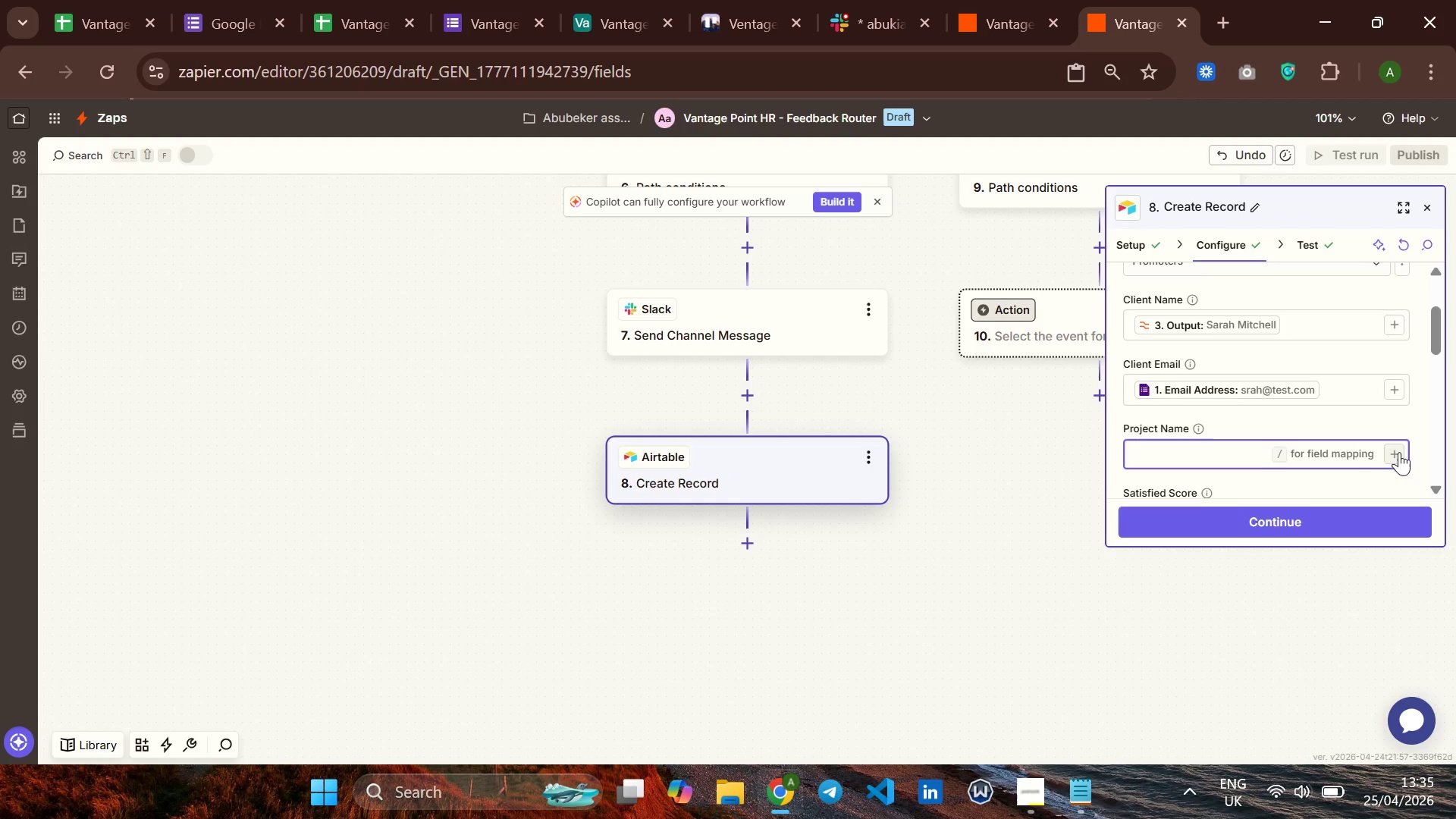 
left_click([1399, 452])
 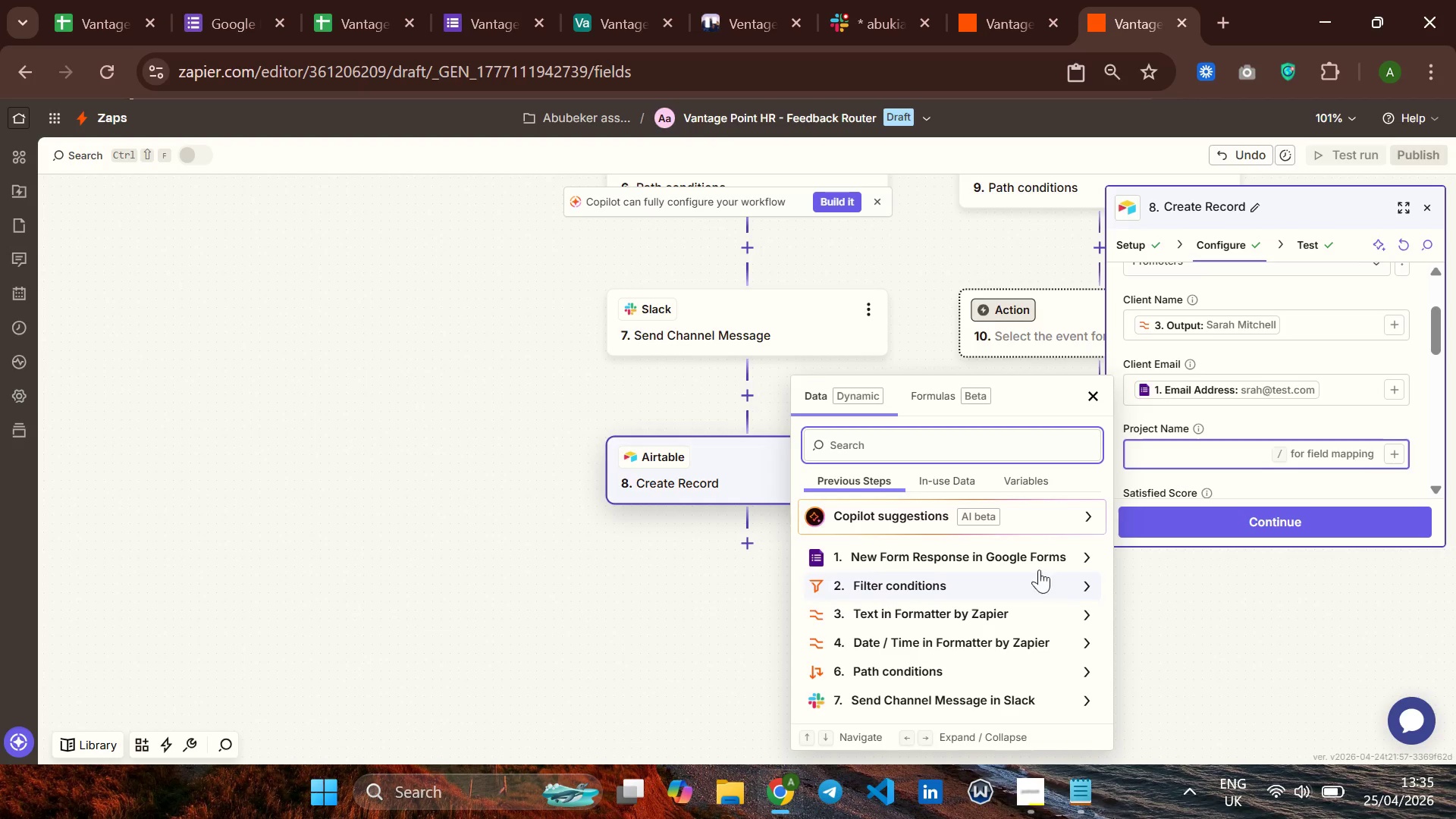 
left_click([1034, 563])
 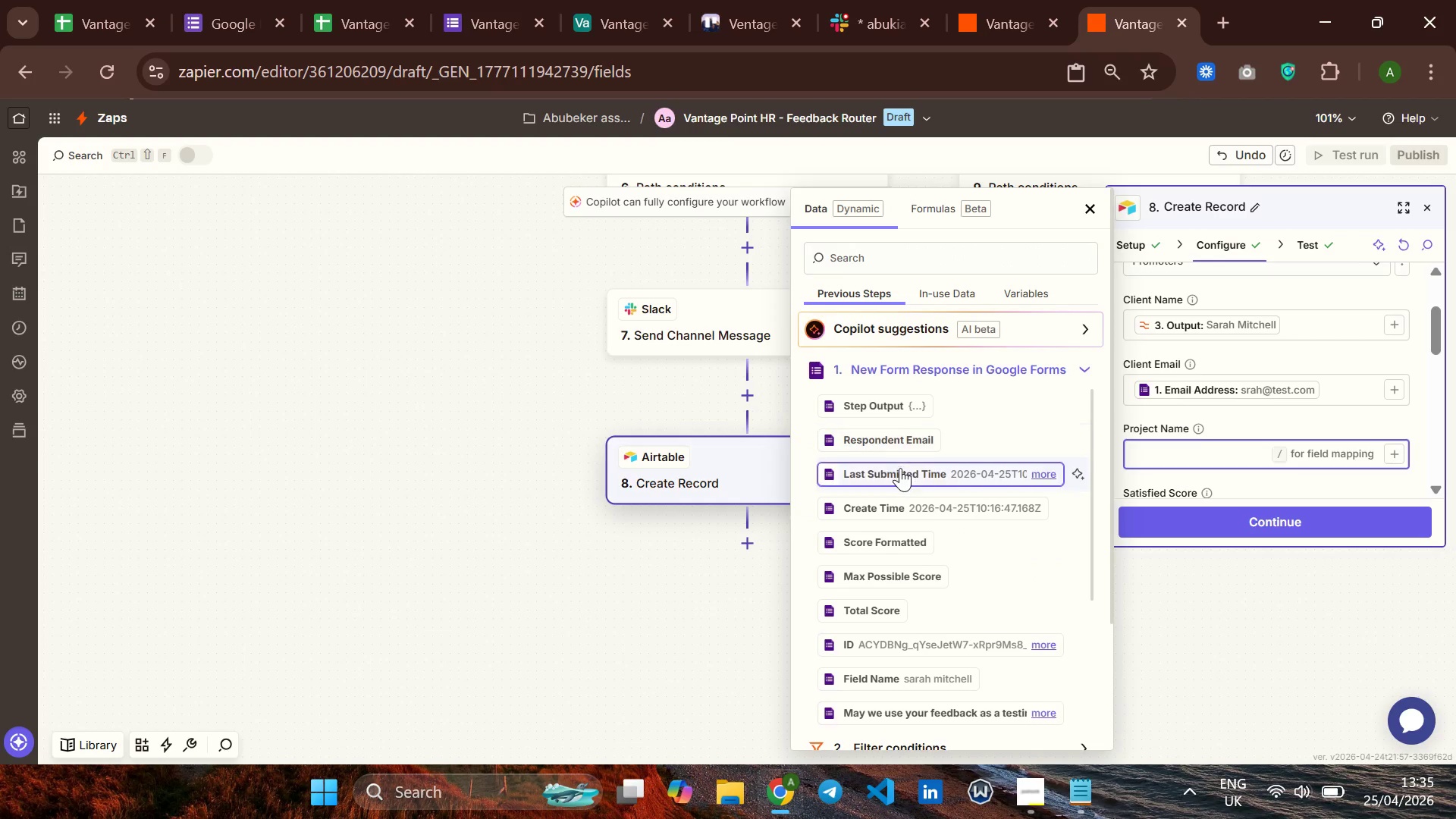 
scroll: coordinate [1233, 479], scroll_direction: down, amount: 3.0
 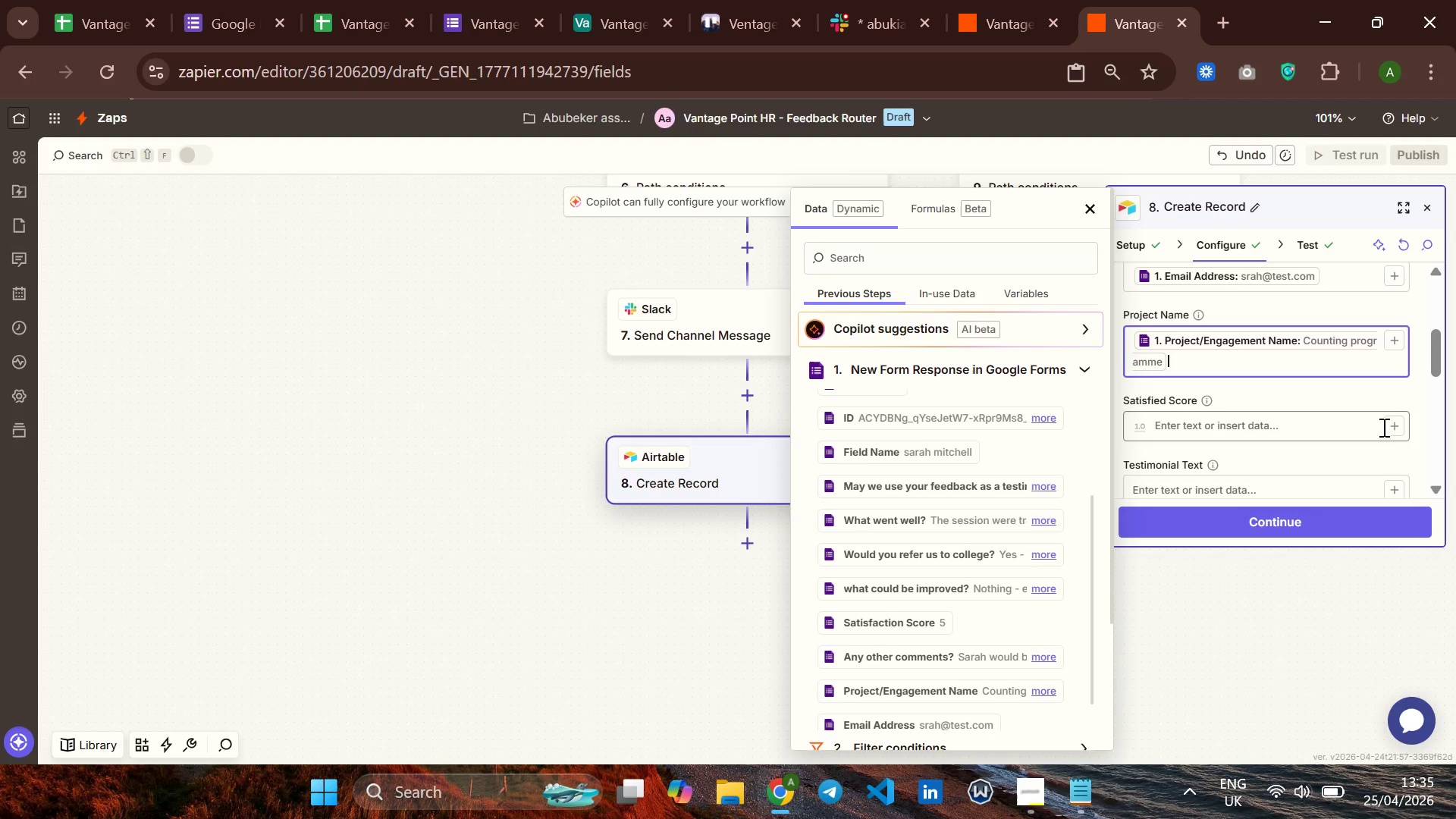 
left_click([1398, 426])
 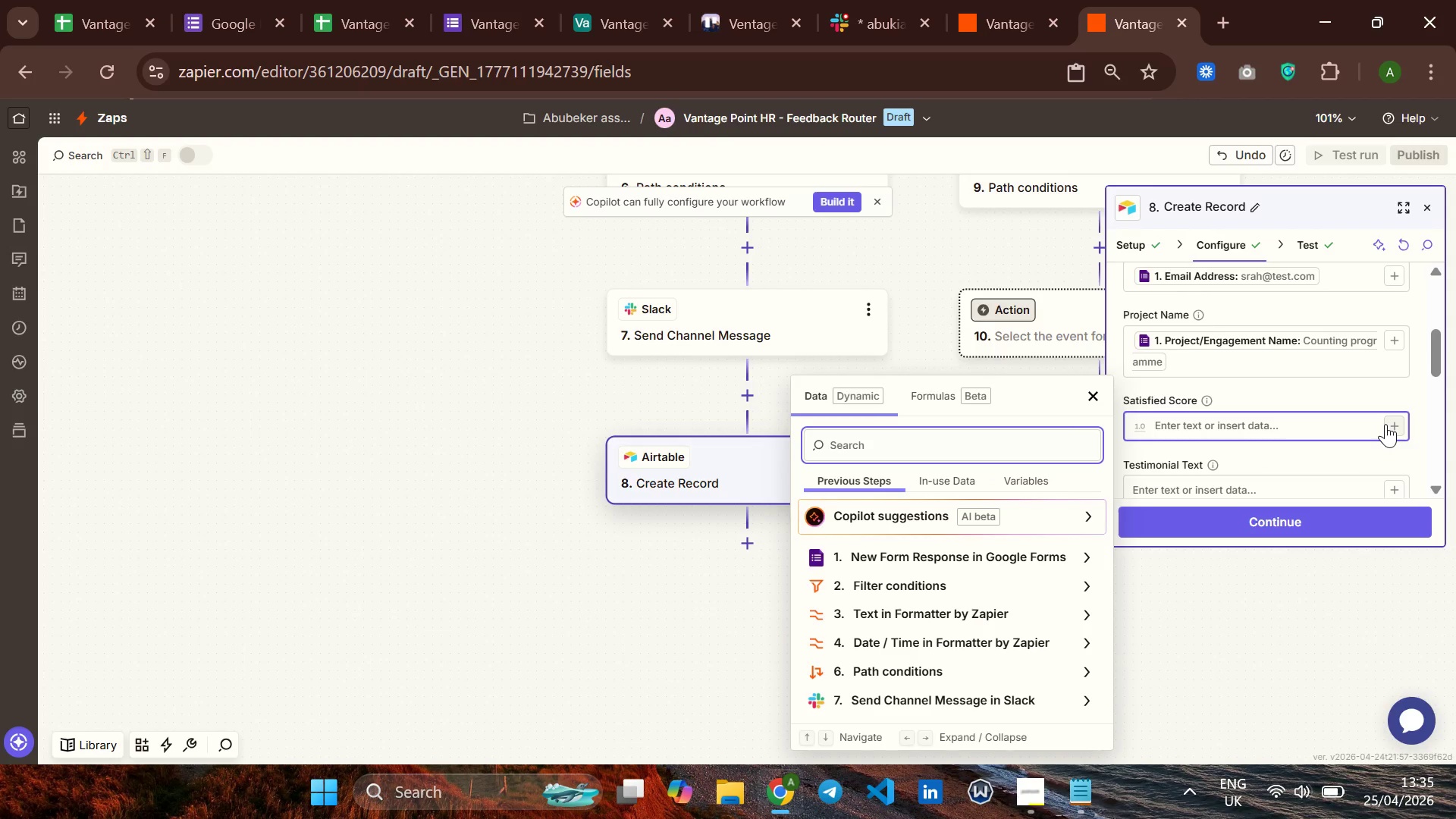 
wait(5.52)
 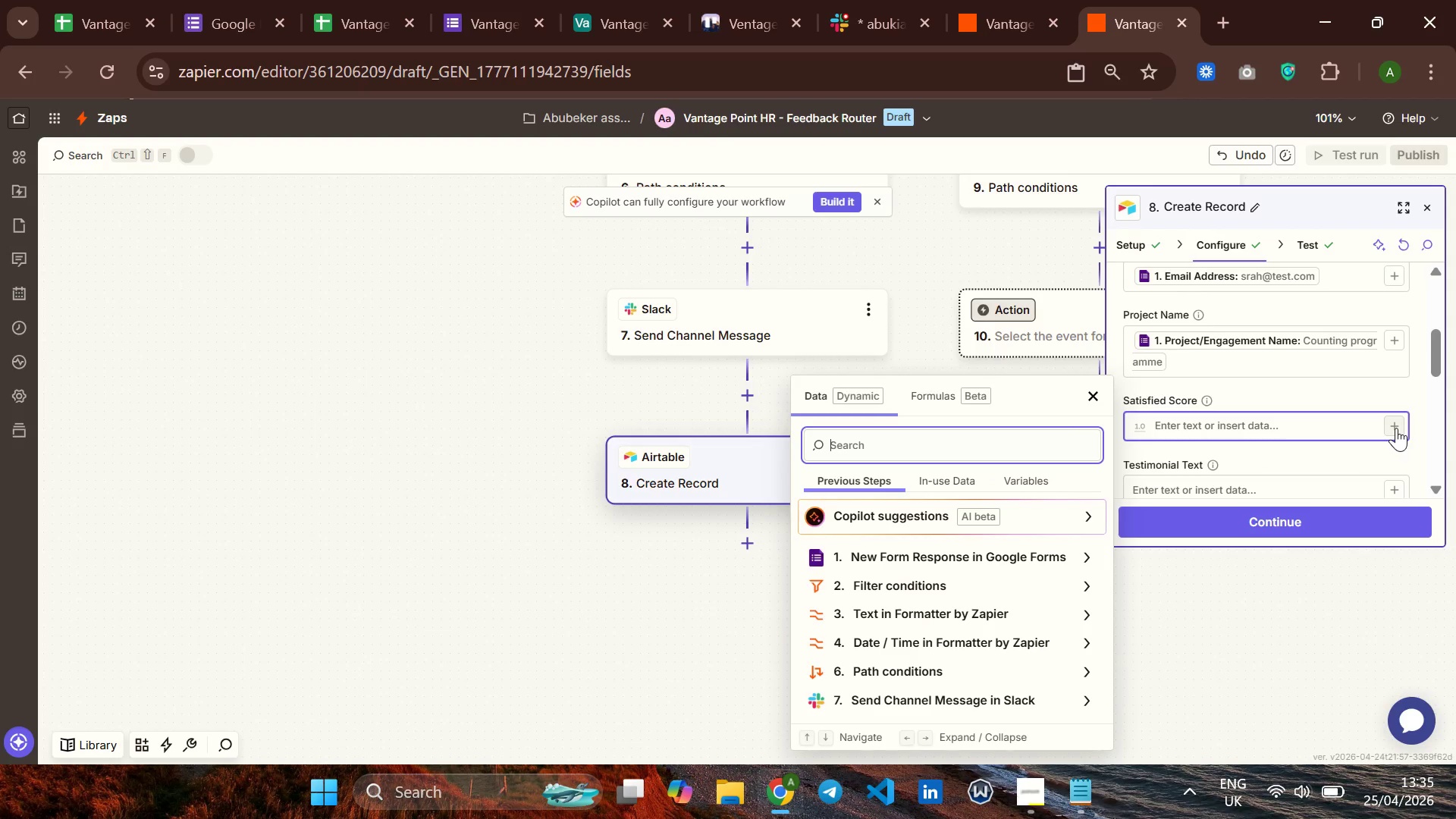 
left_click([993, 540])
 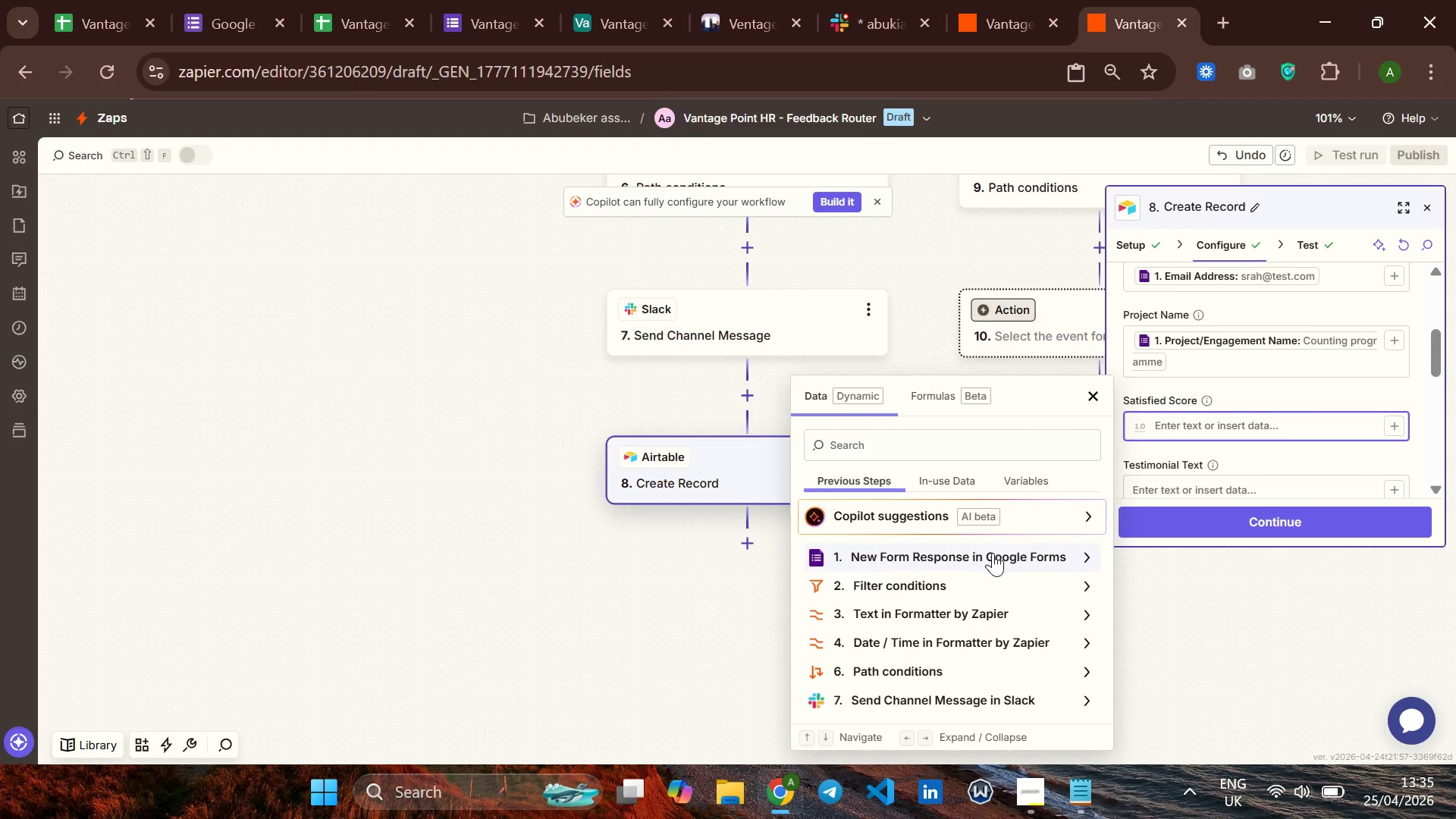 
left_click([993, 553])
 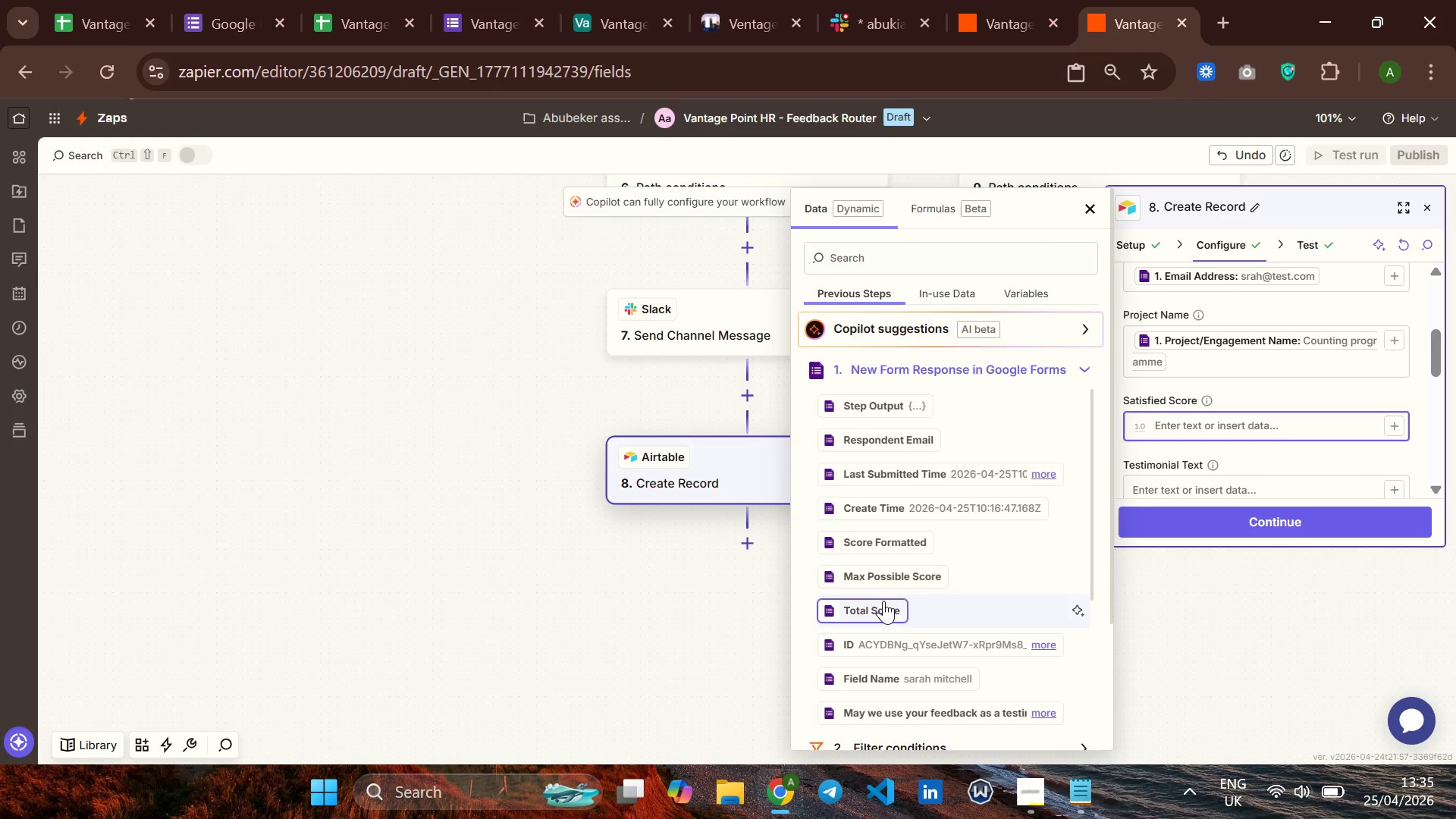 
scroll: coordinate [915, 586], scroll_direction: down, amount: 5.0
 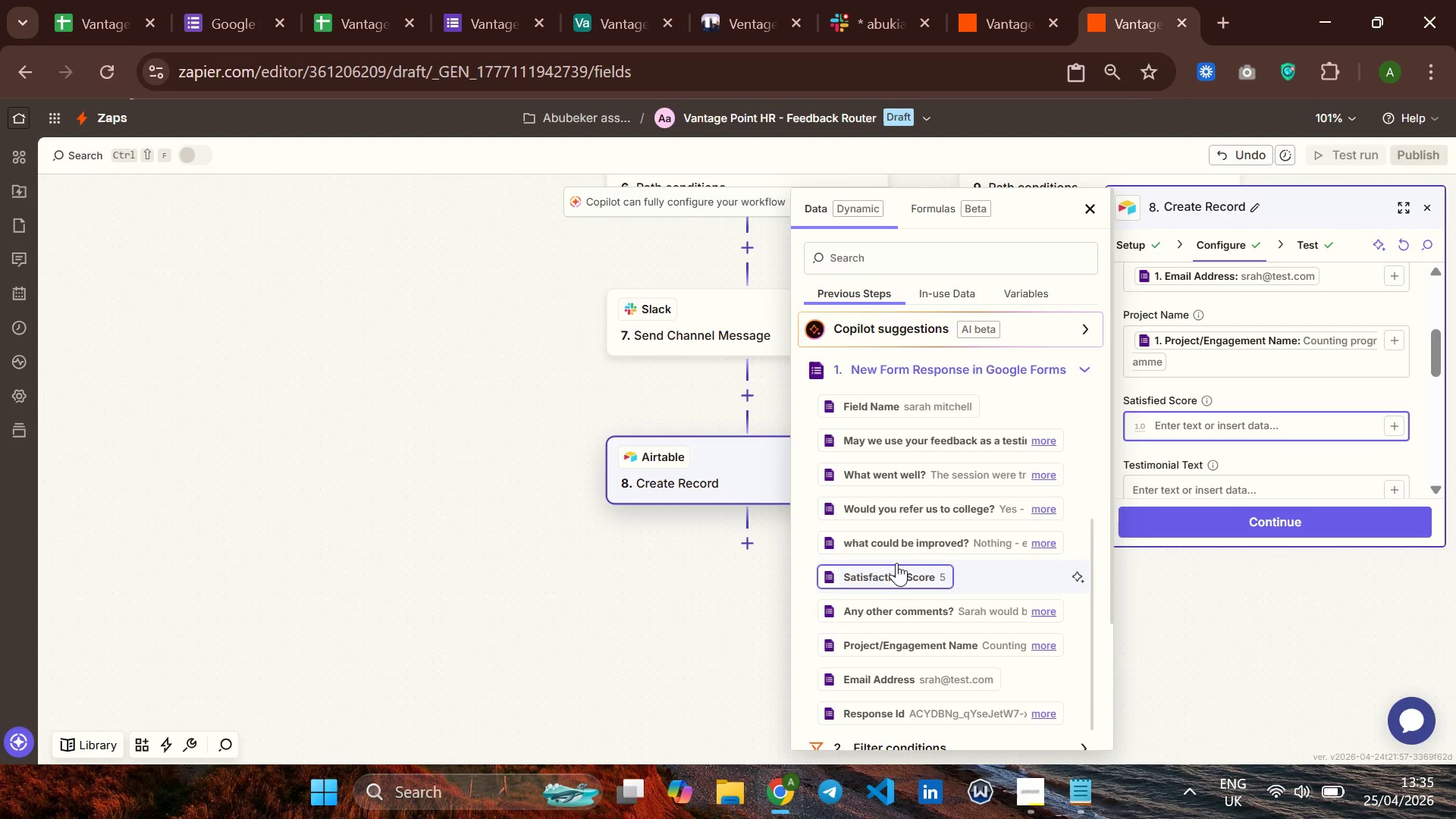 
left_click([896, 561])
 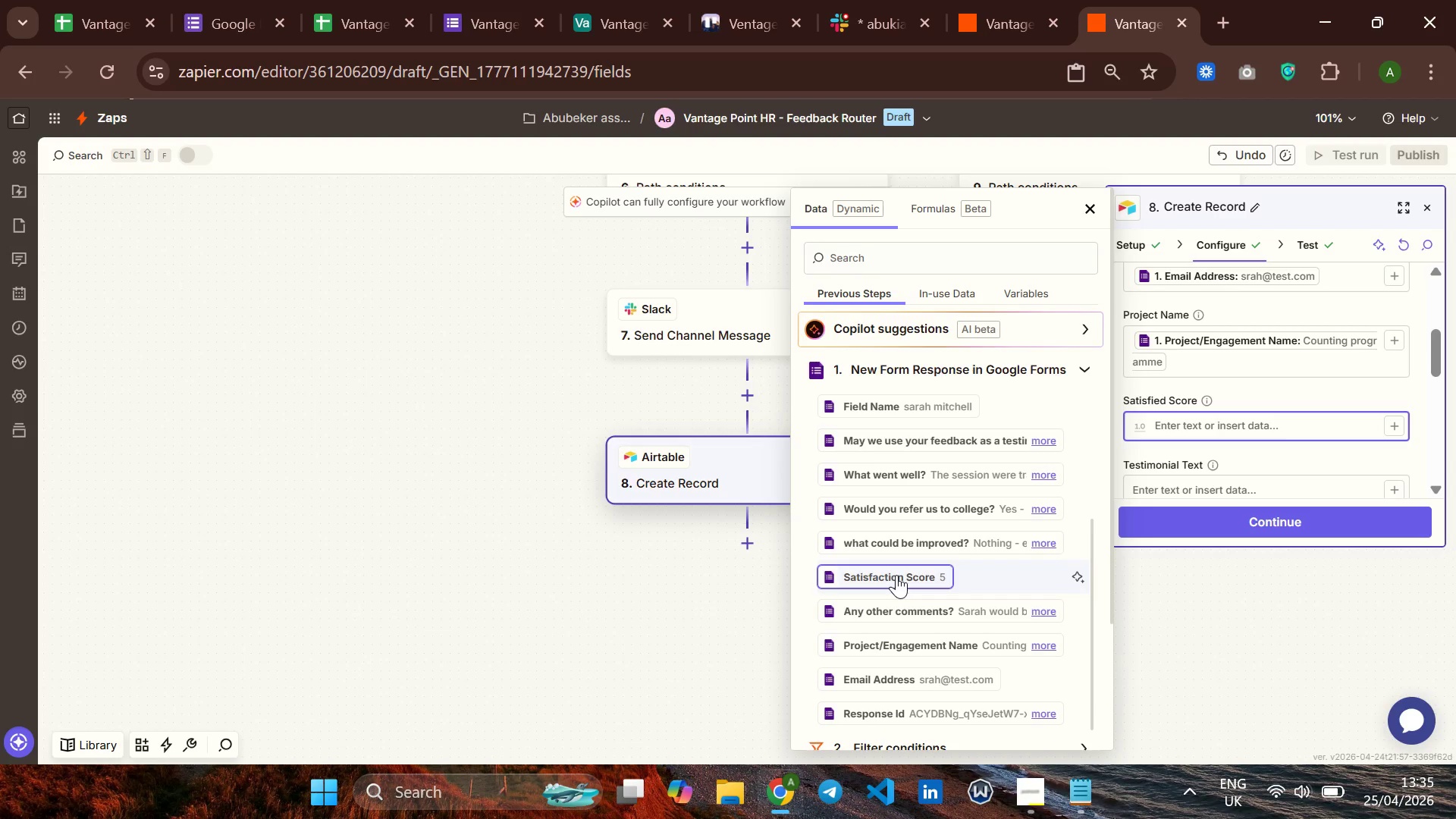 
left_click([896, 575])
 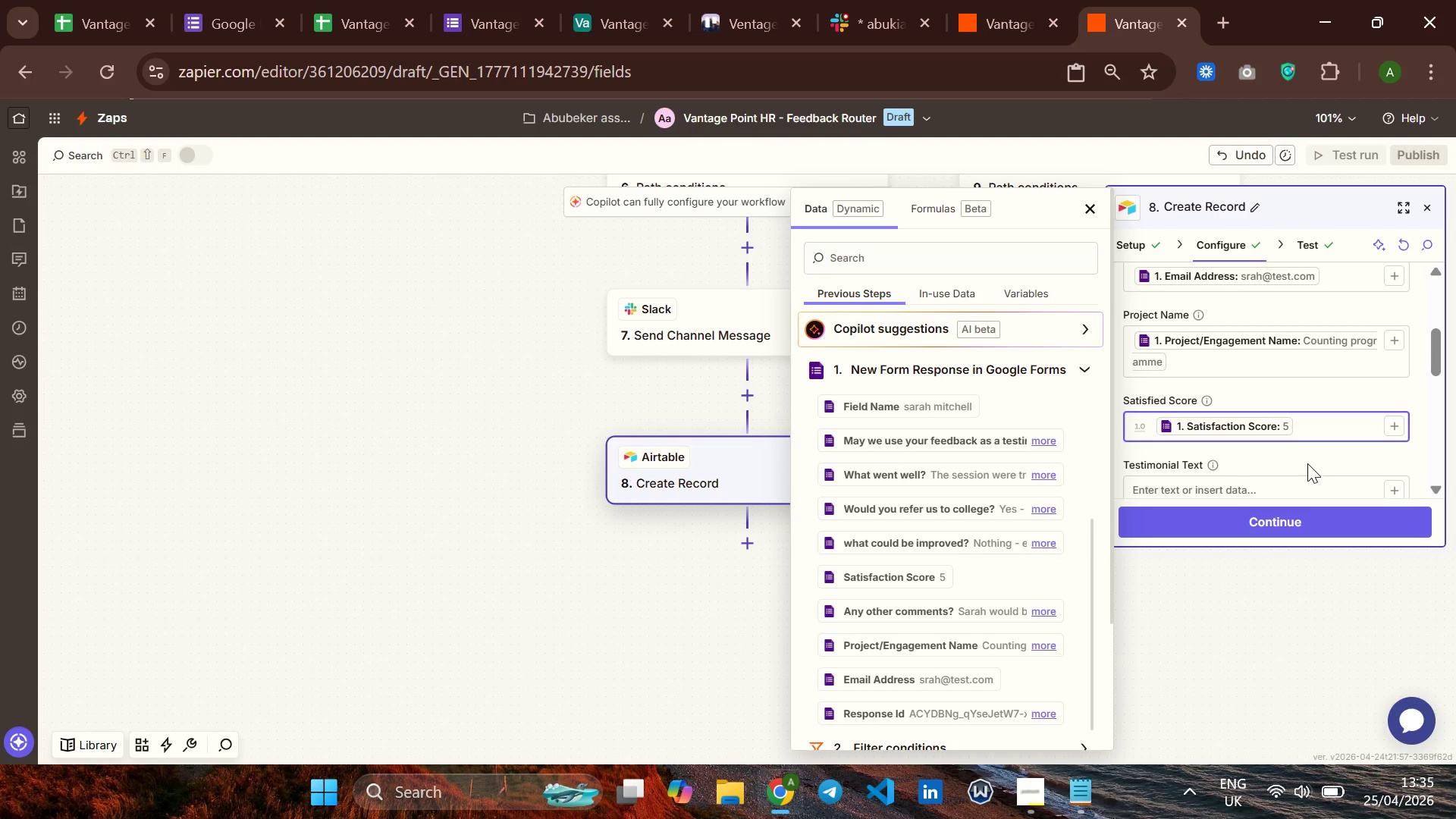 
left_click([1306, 459])
 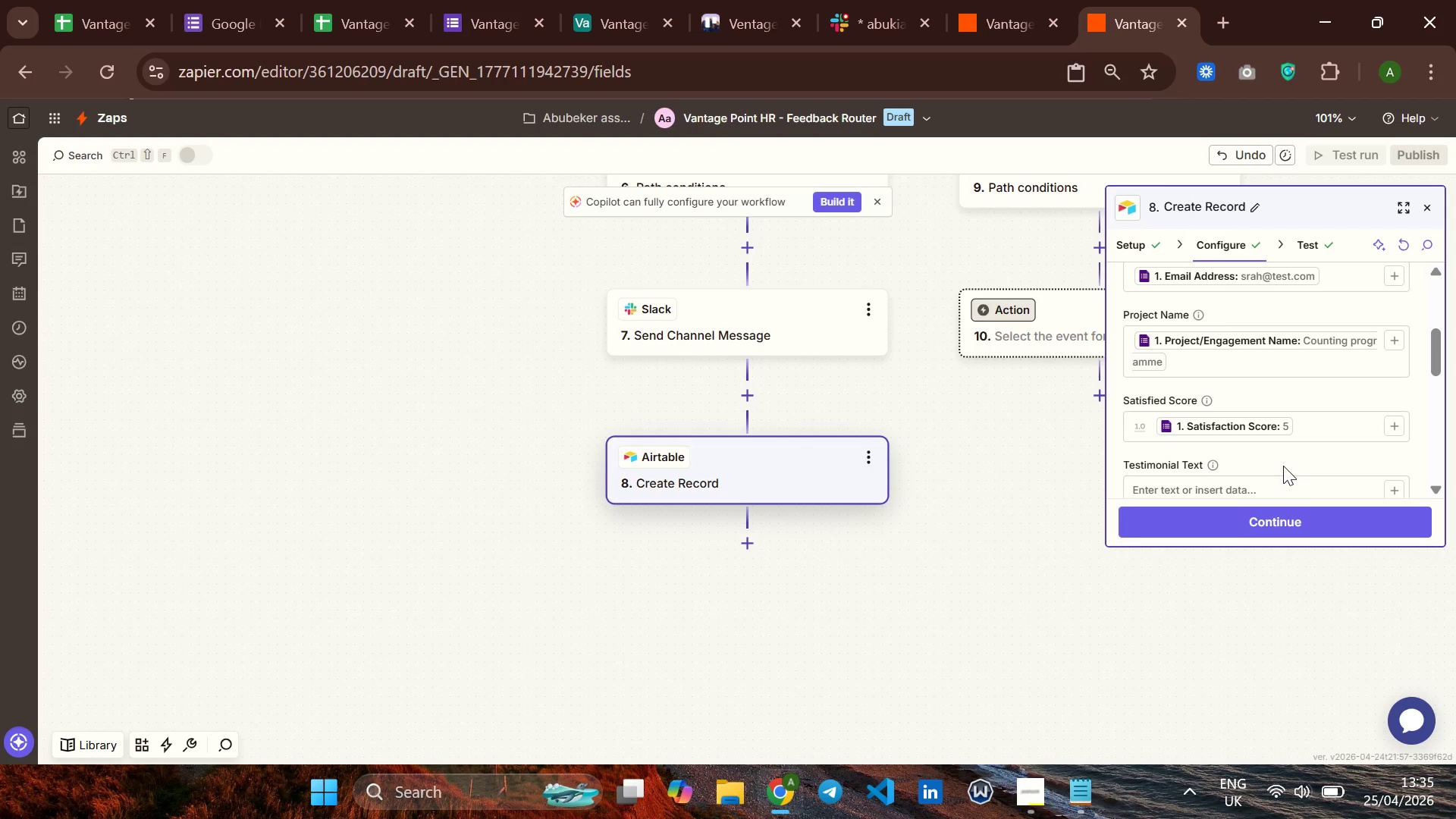 
scroll: coordinate [1283, 466], scroll_direction: down, amount: 1.0
 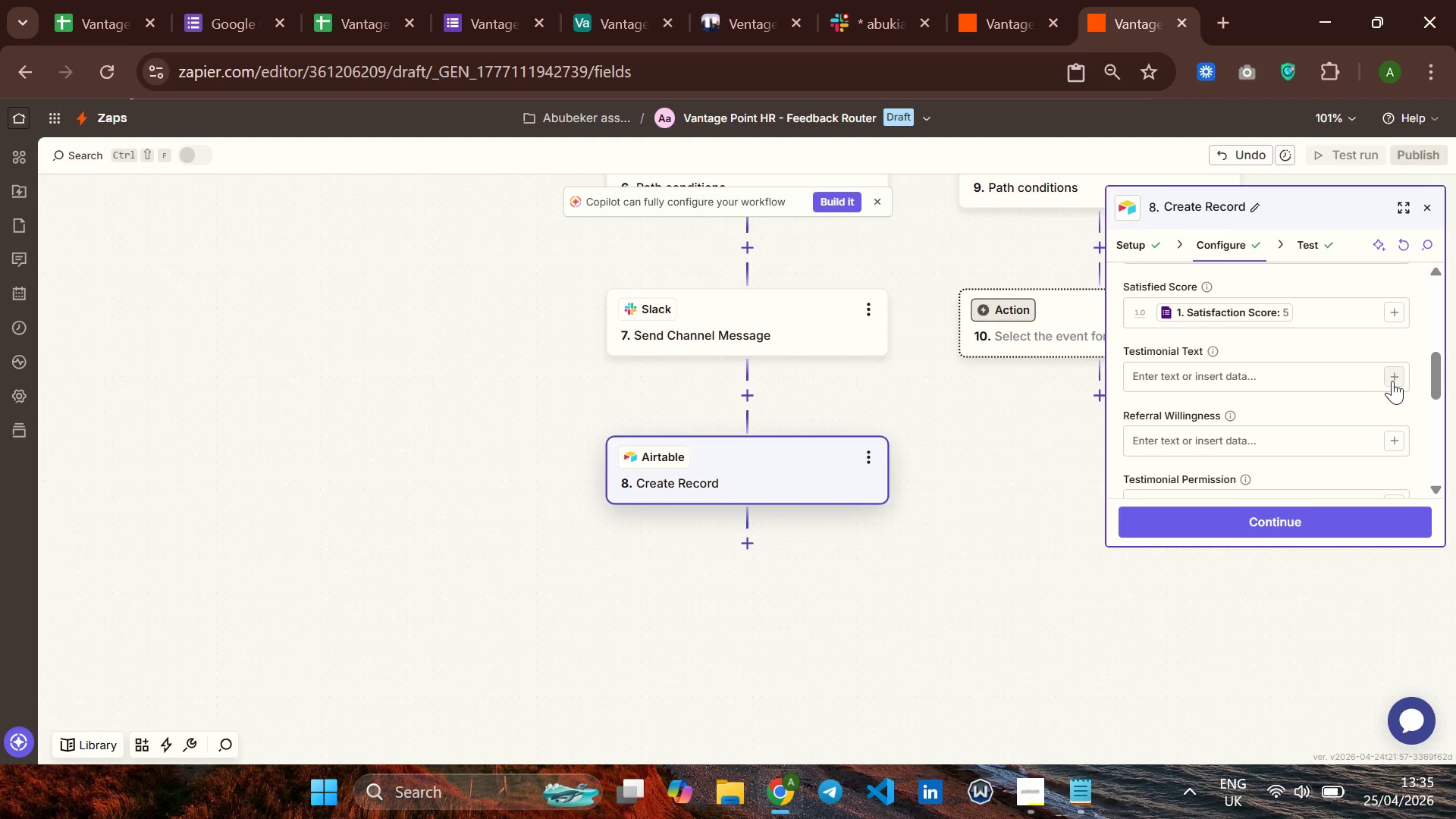 
left_click([1393, 381])
 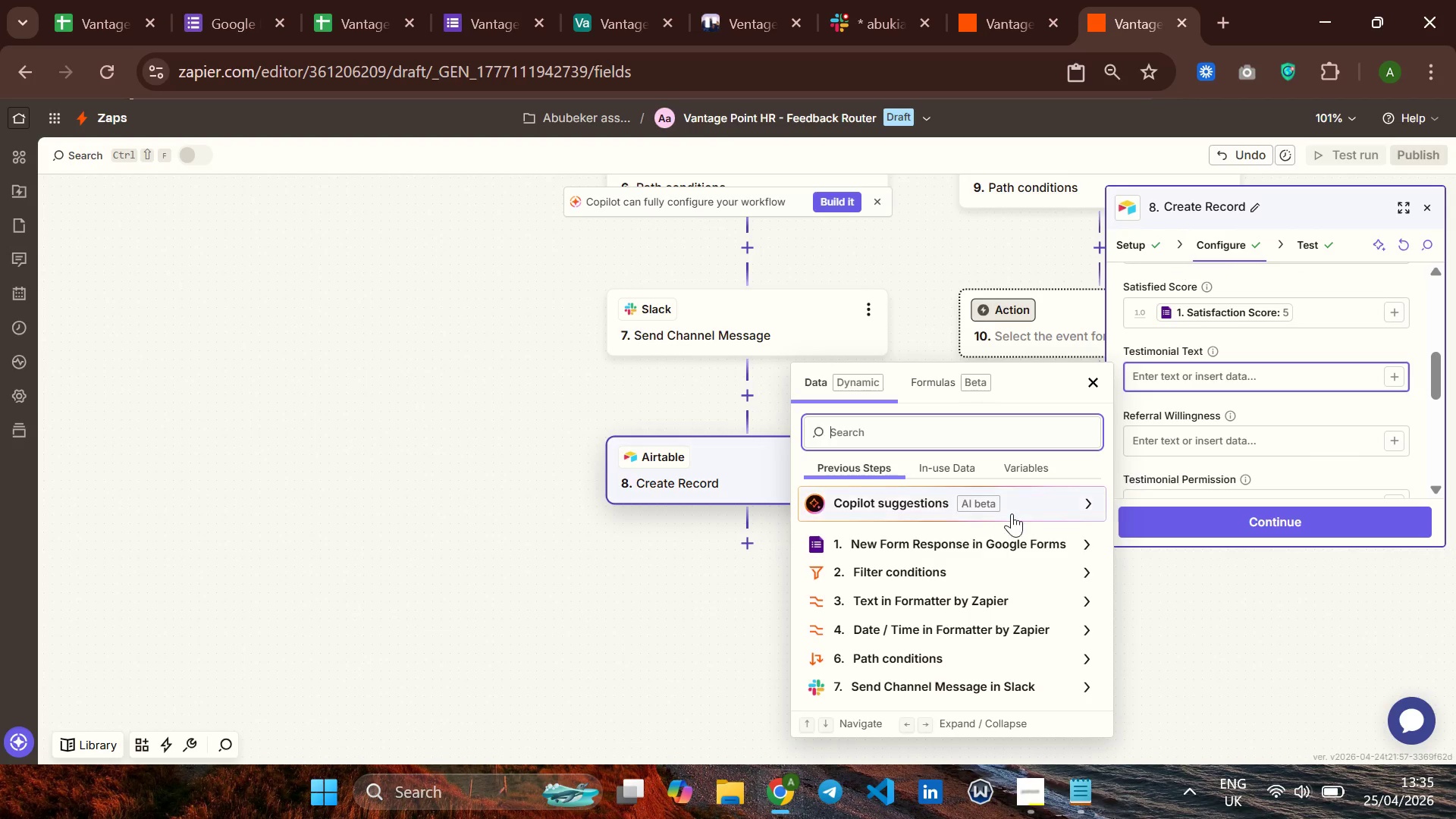 
left_click([995, 541])
 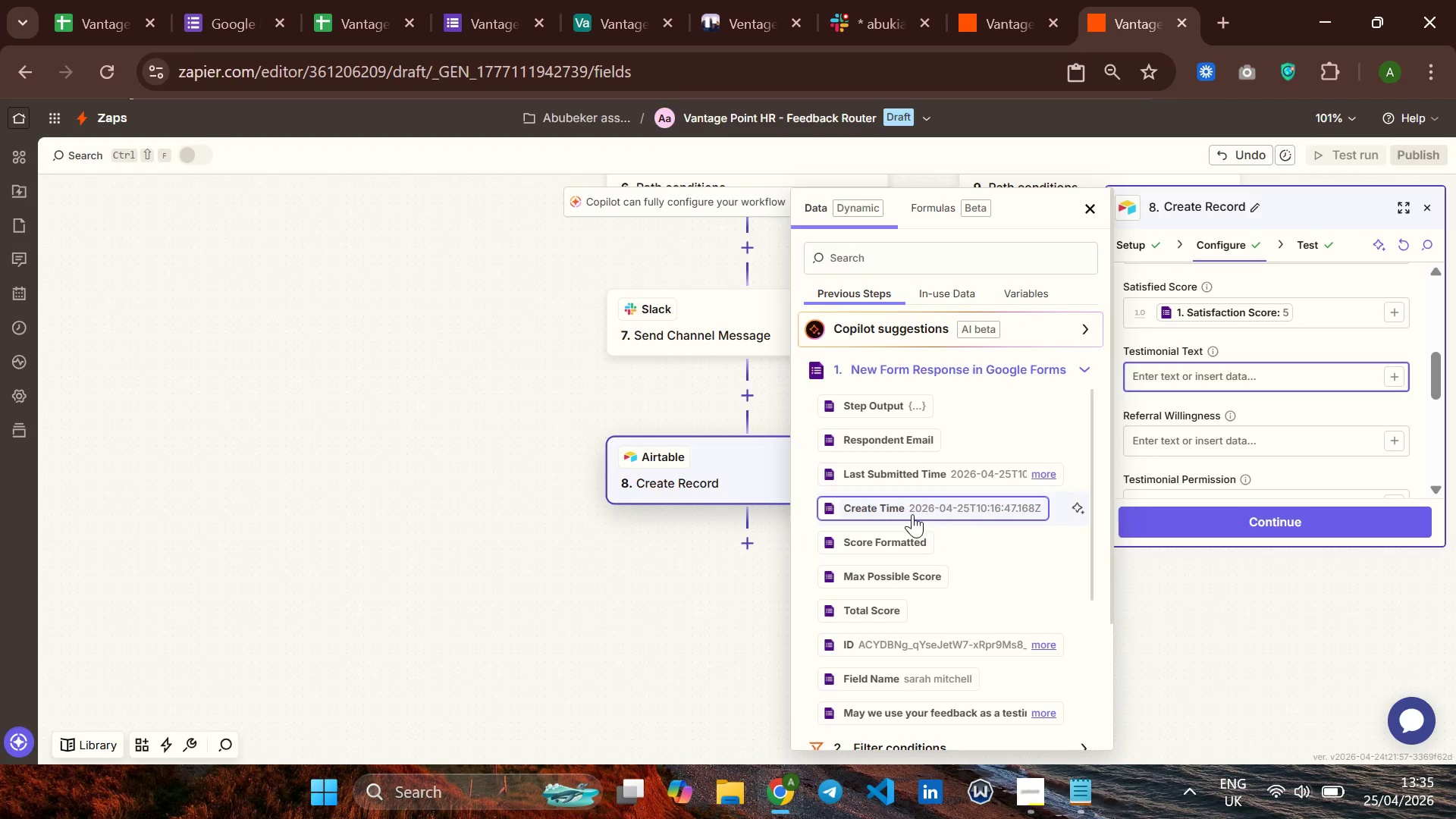 
scroll: coordinate [912, 514], scroll_direction: down, amount: 2.0
 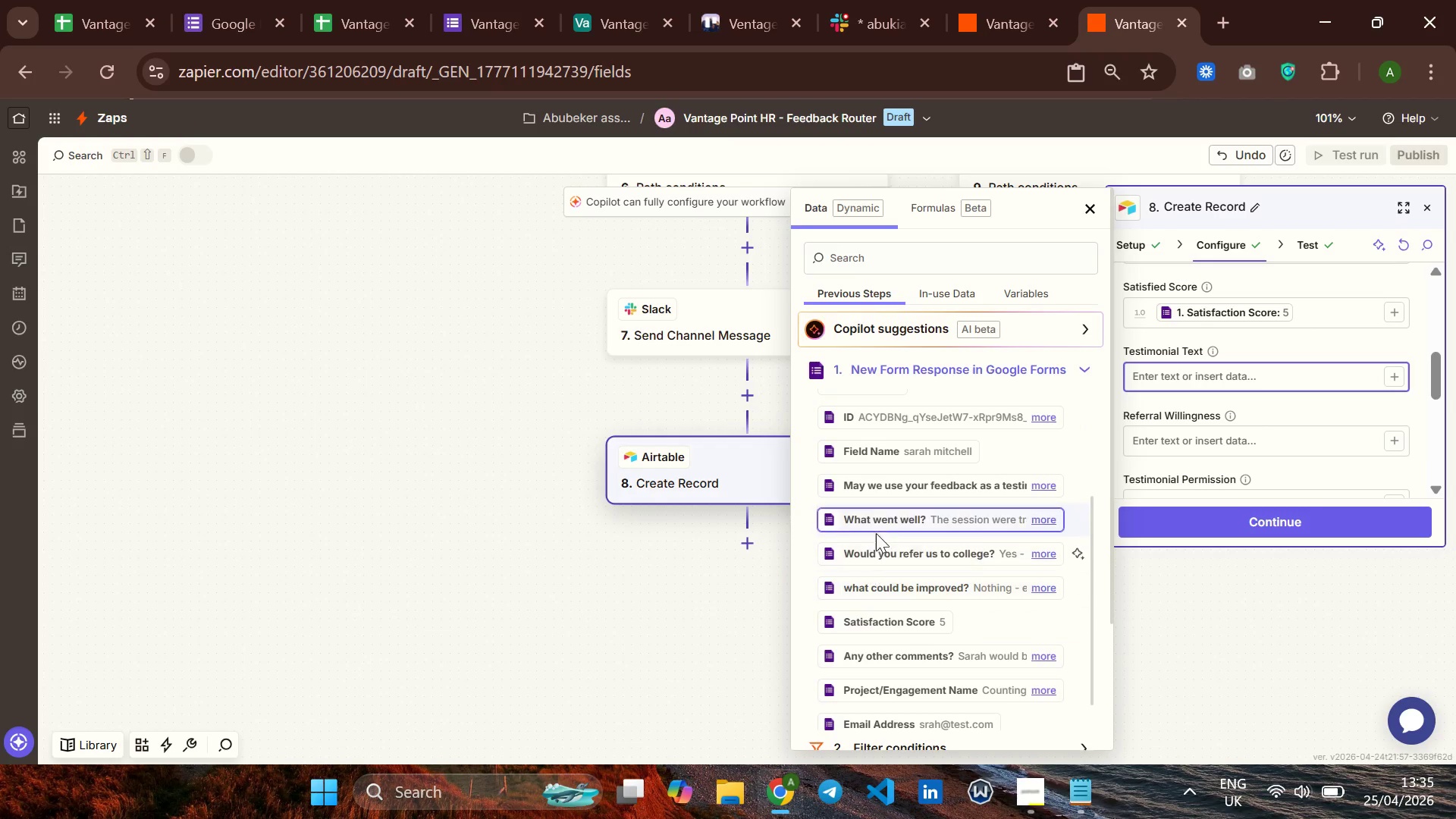 
left_click([879, 519])
 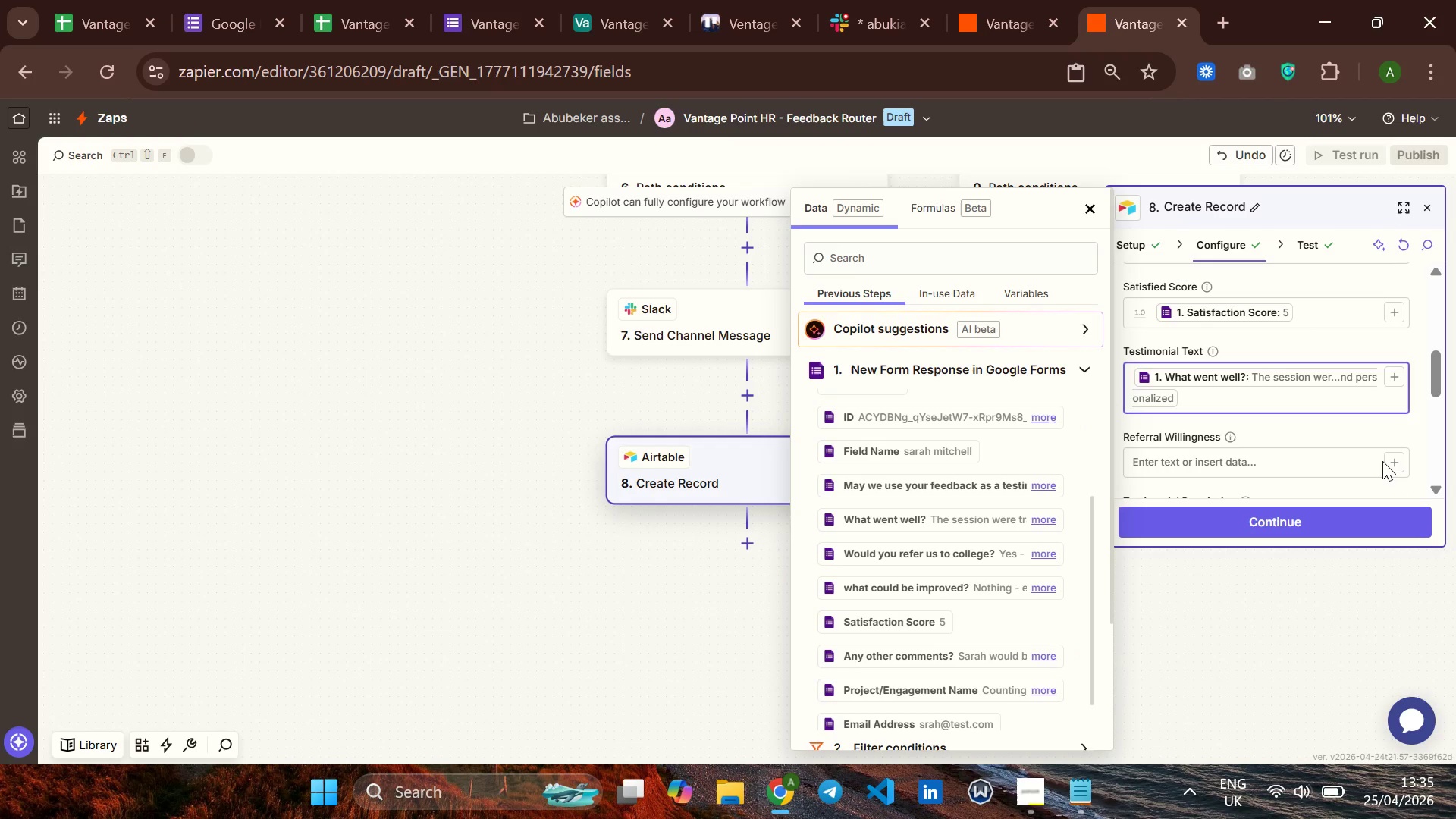 
left_click([1389, 460])
 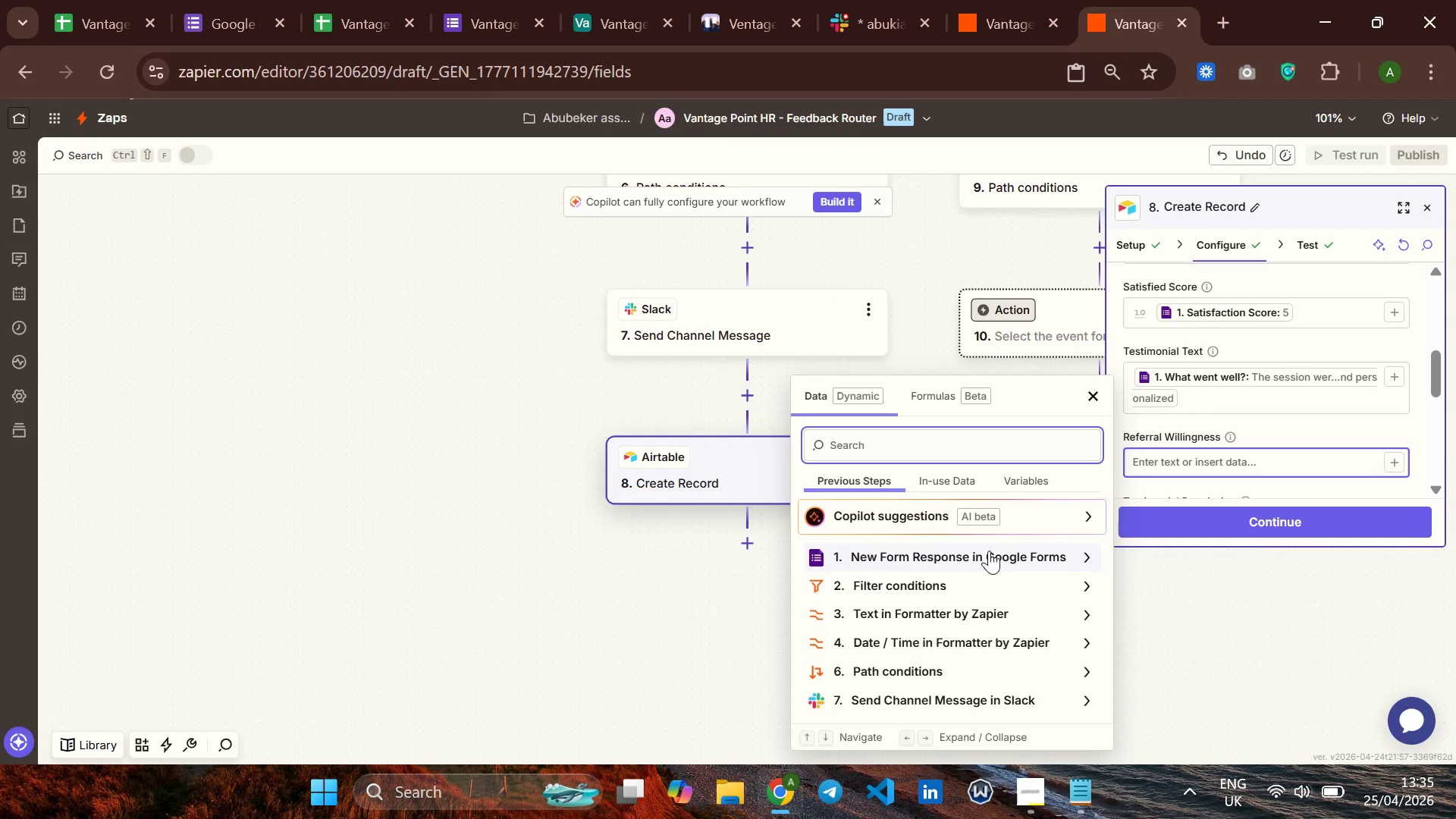 
left_click([977, 558])
 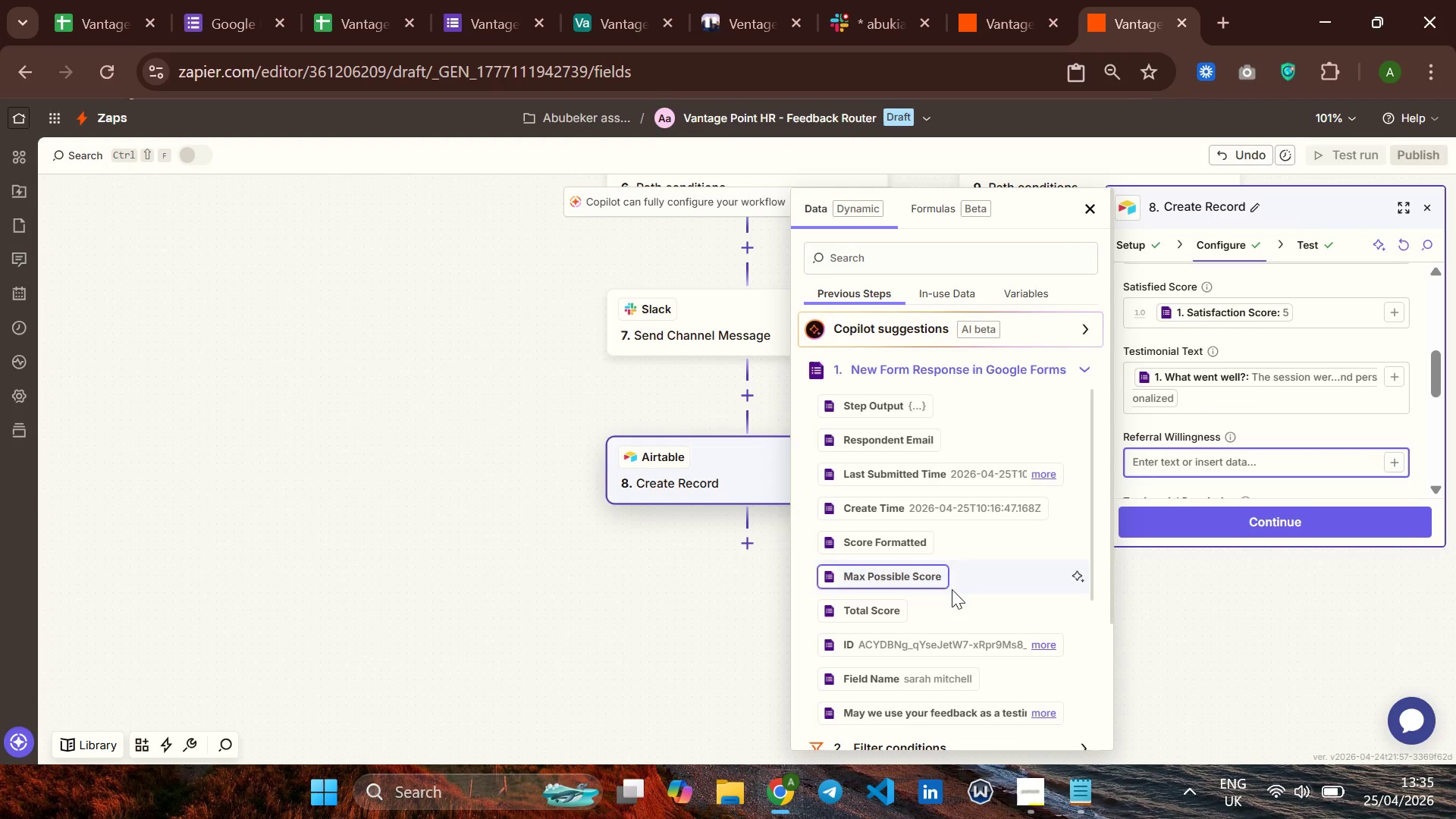 
wait(5.7)
 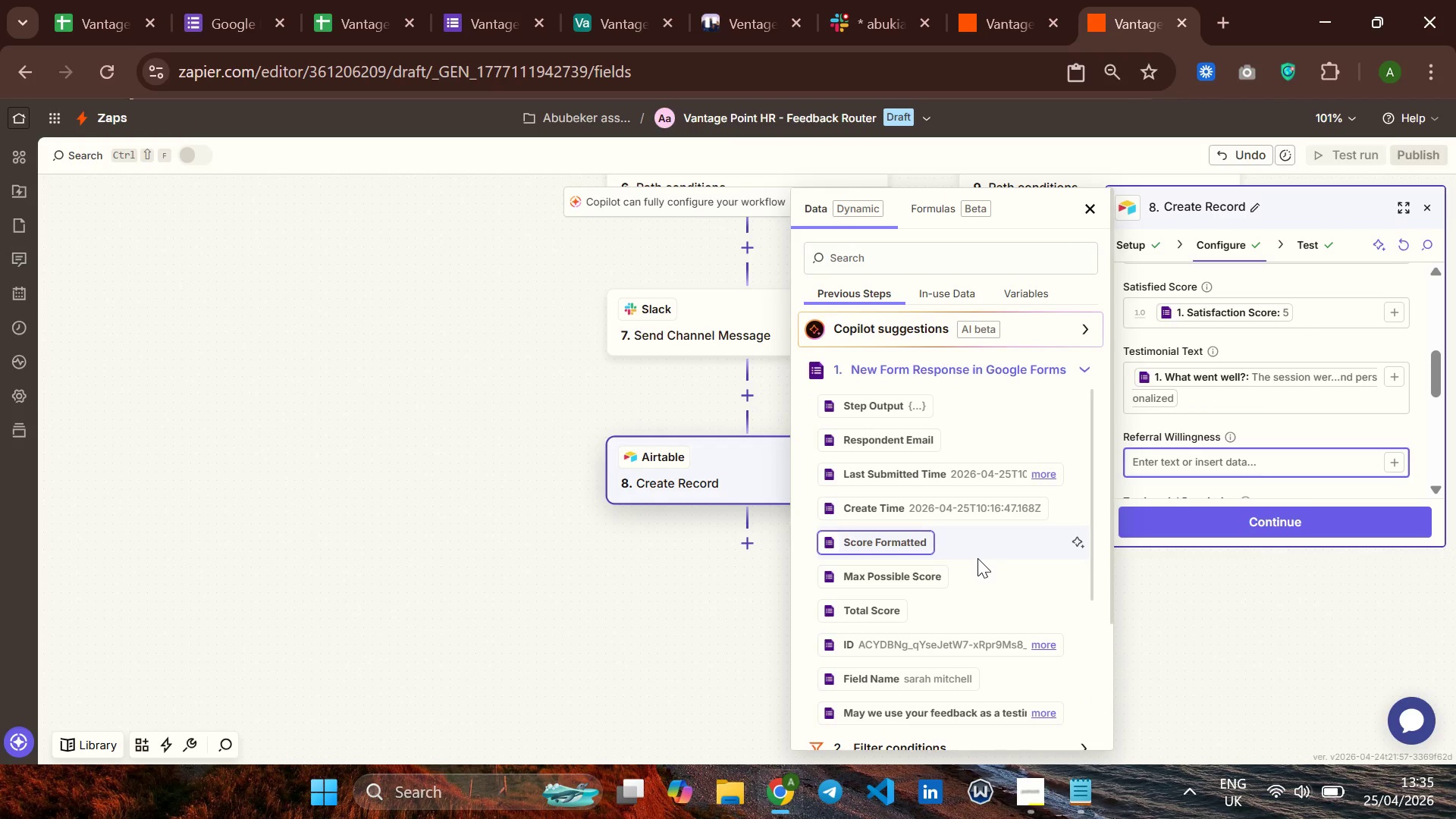 
scroll: coordinate [981, 560], scroll_direction: down, amount: 3.0
 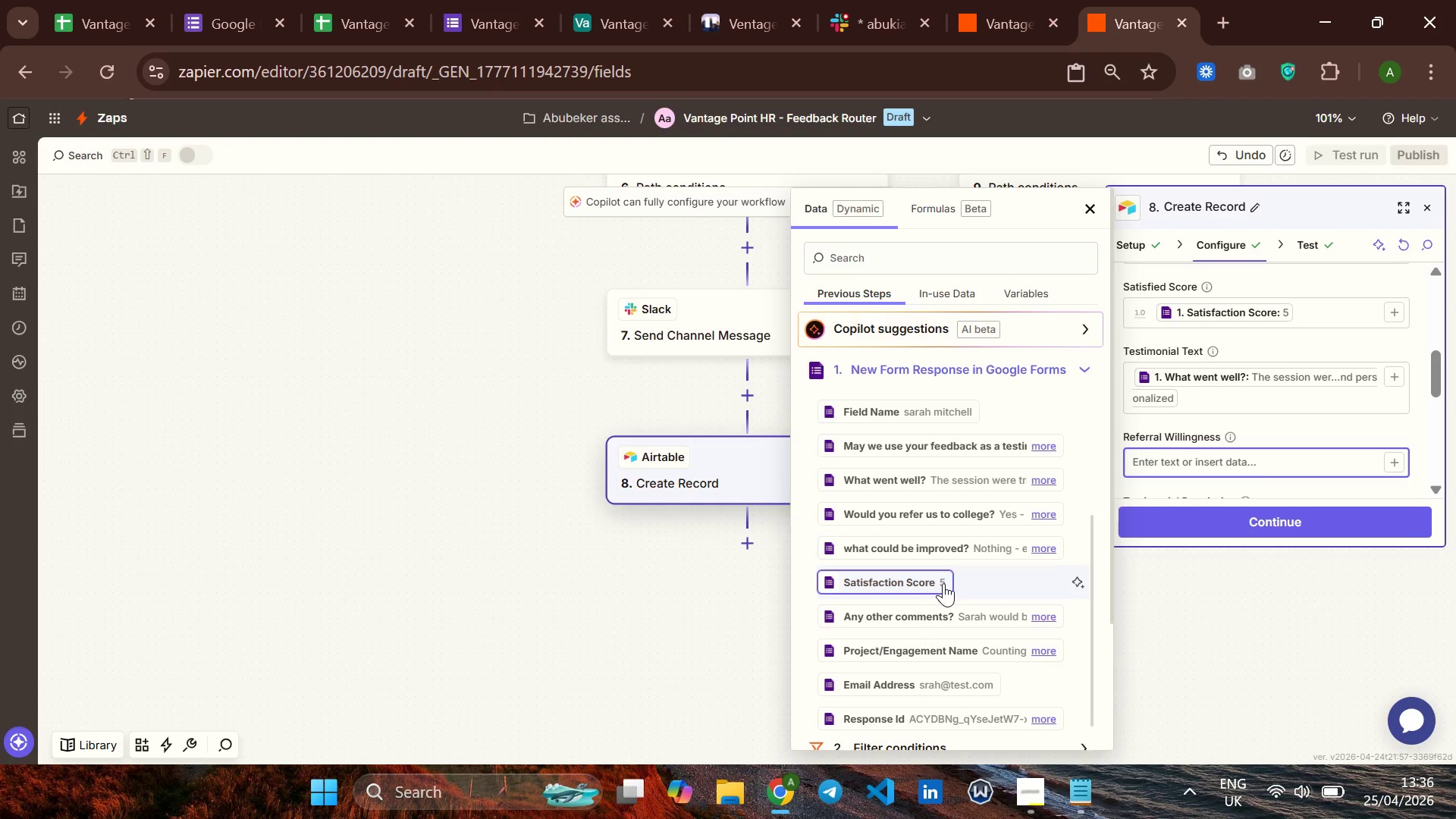 
wait(9.36)
 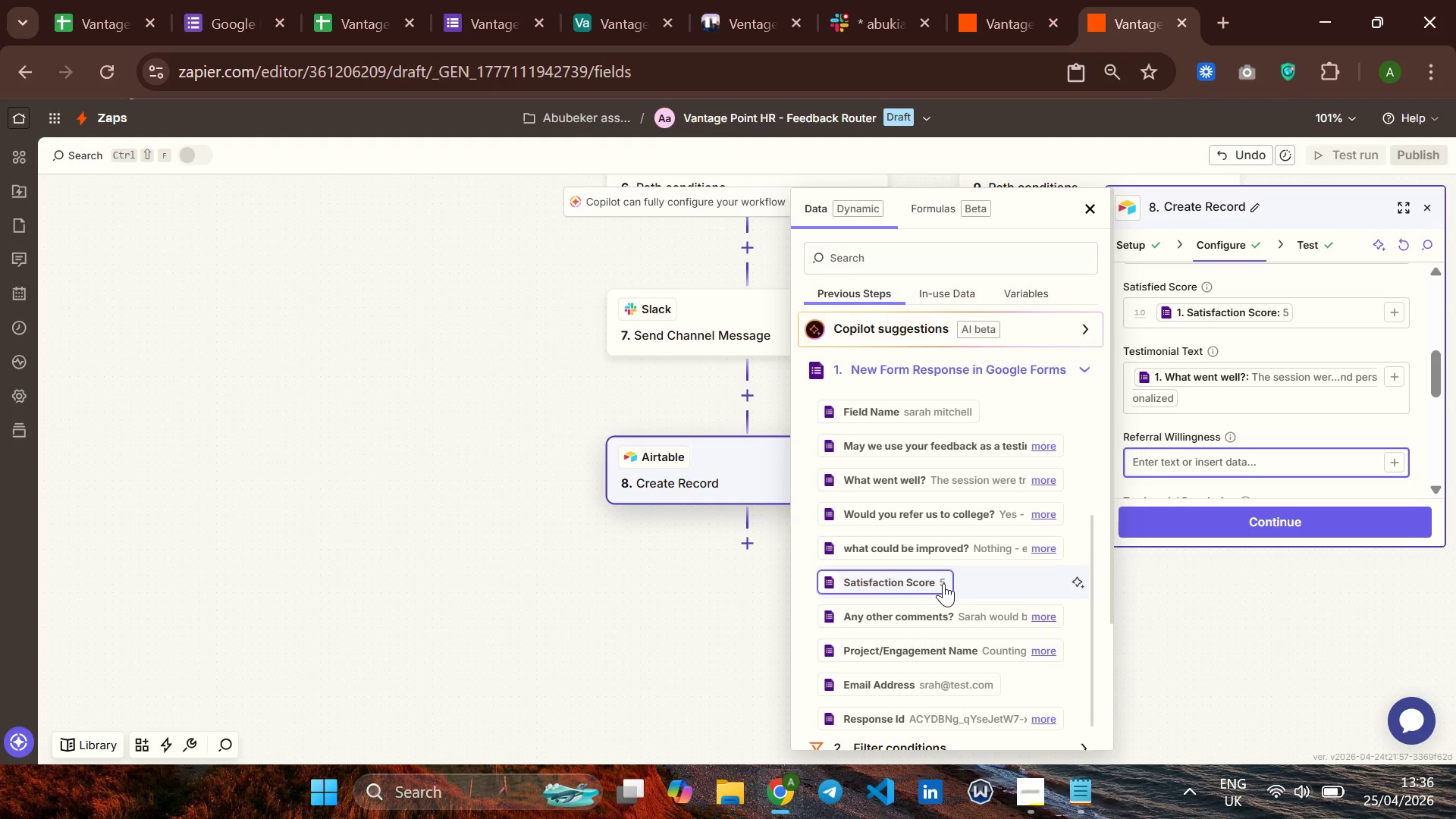 
mouse_move([938, 544])
 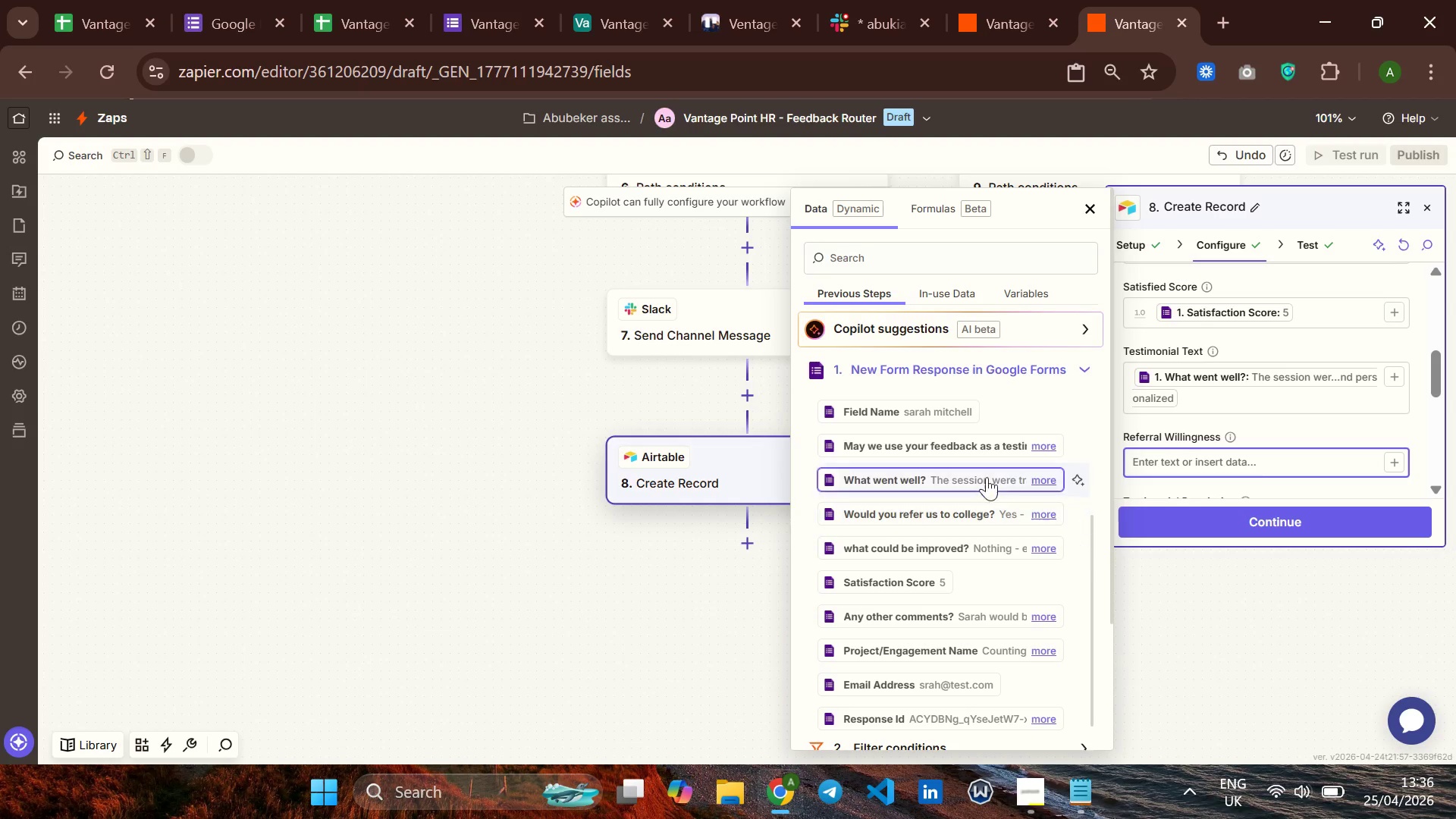 
left_click([1000, 443])
 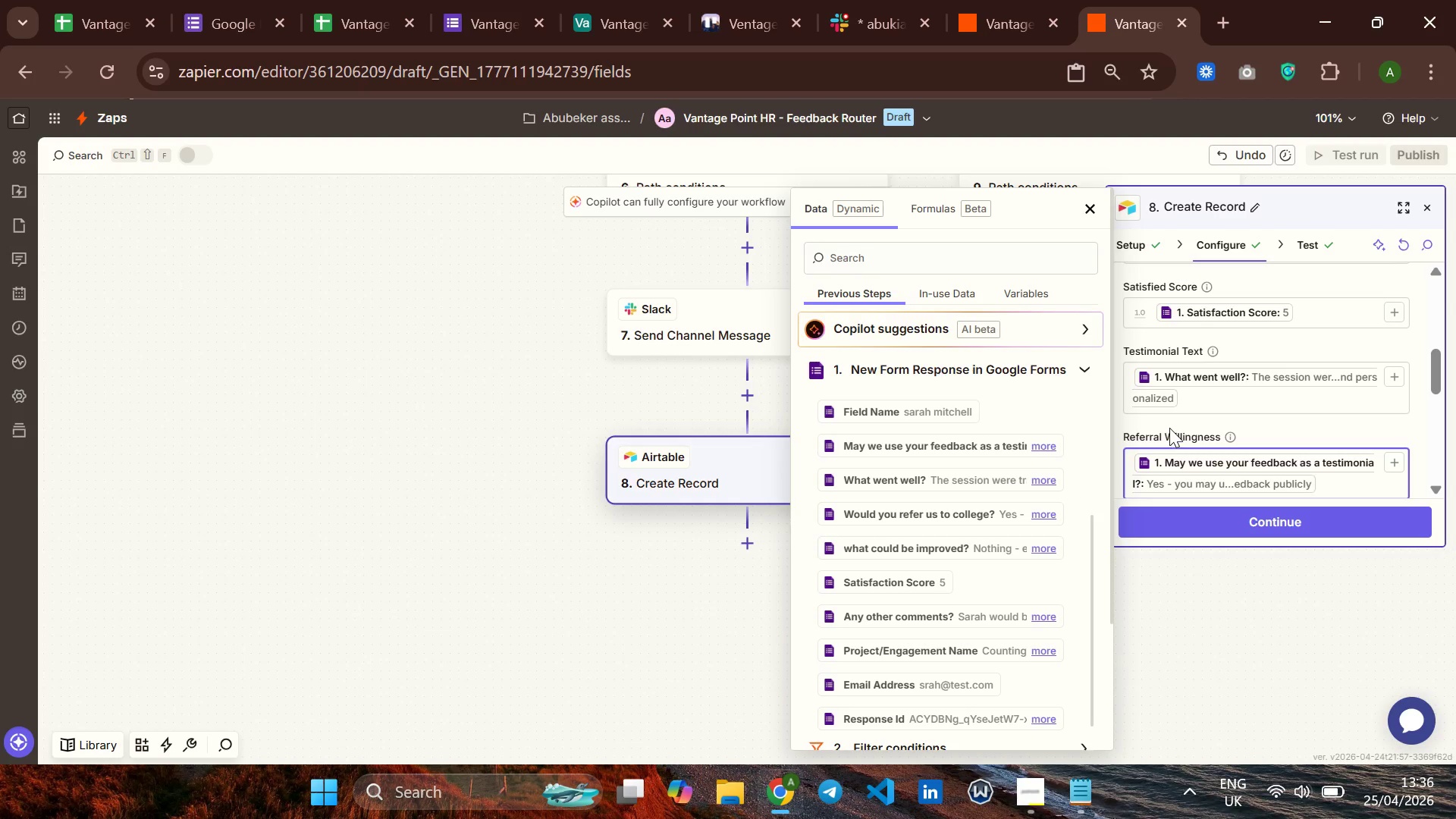 
scroll: coordinate [1169, 428], scroll_direction: down, amount: 2.0
 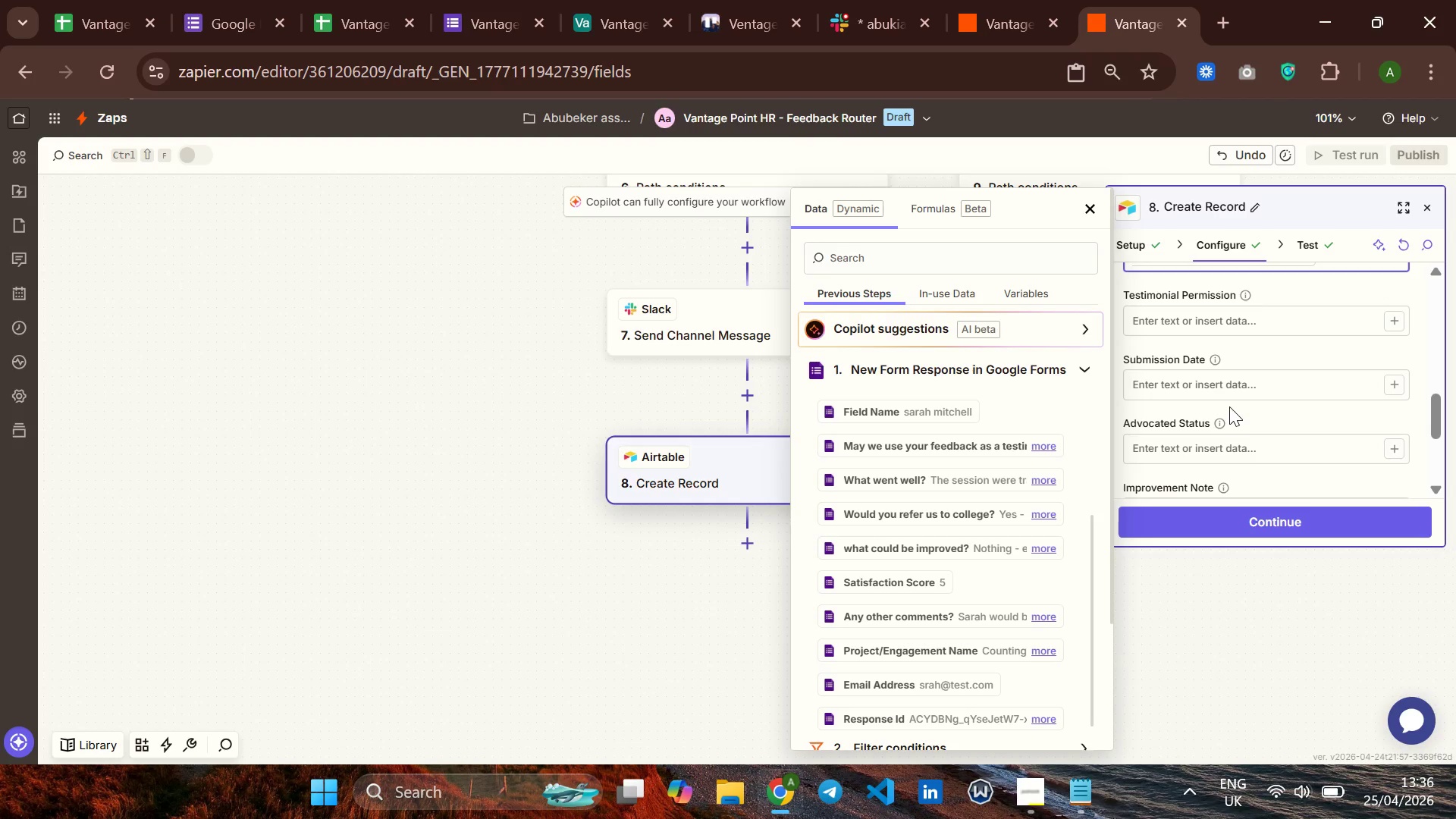 
scroll: coordinate [1229, 406], scroll_direction: up, amount: 1.0
 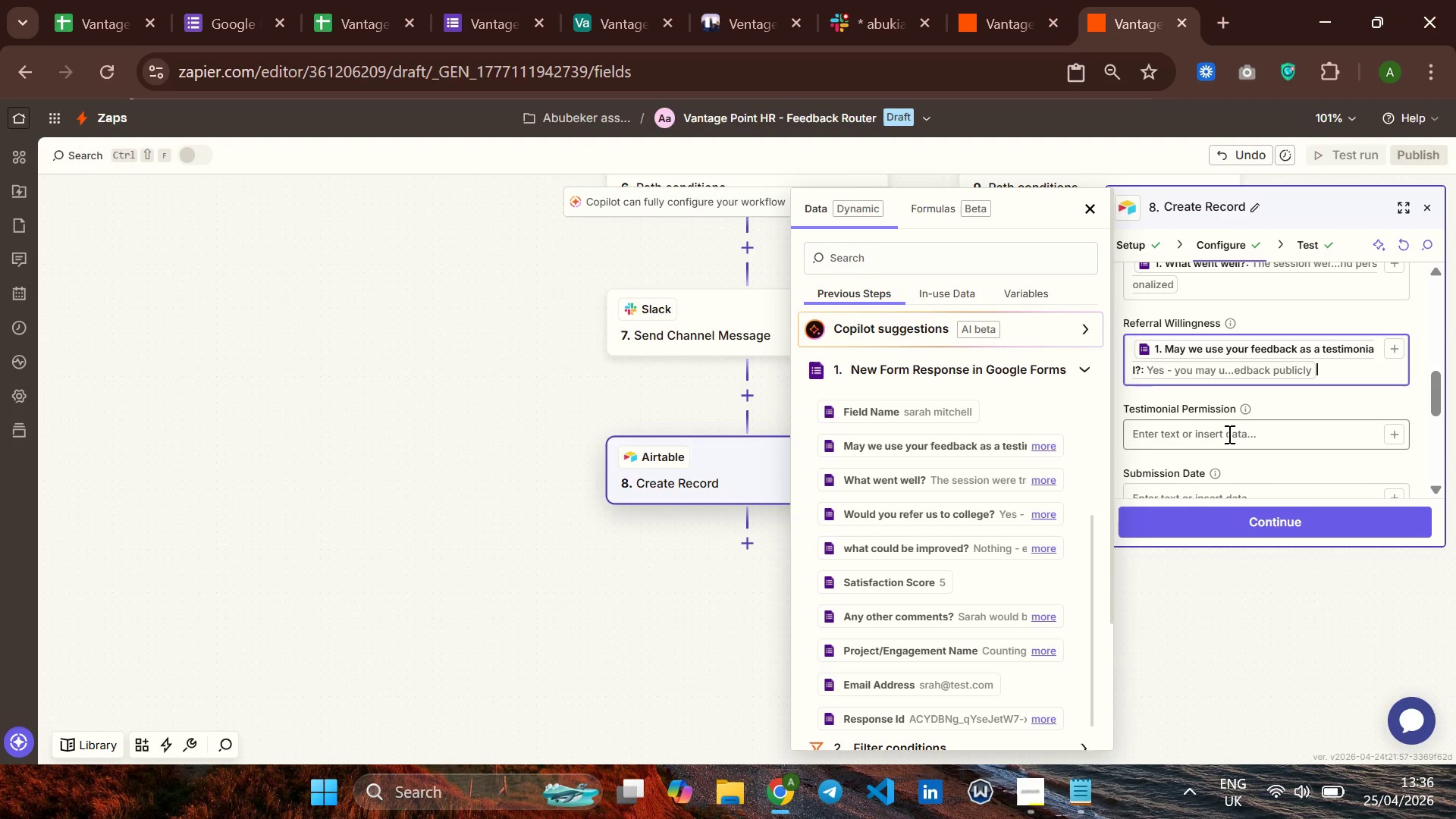 
key(Backspace)
 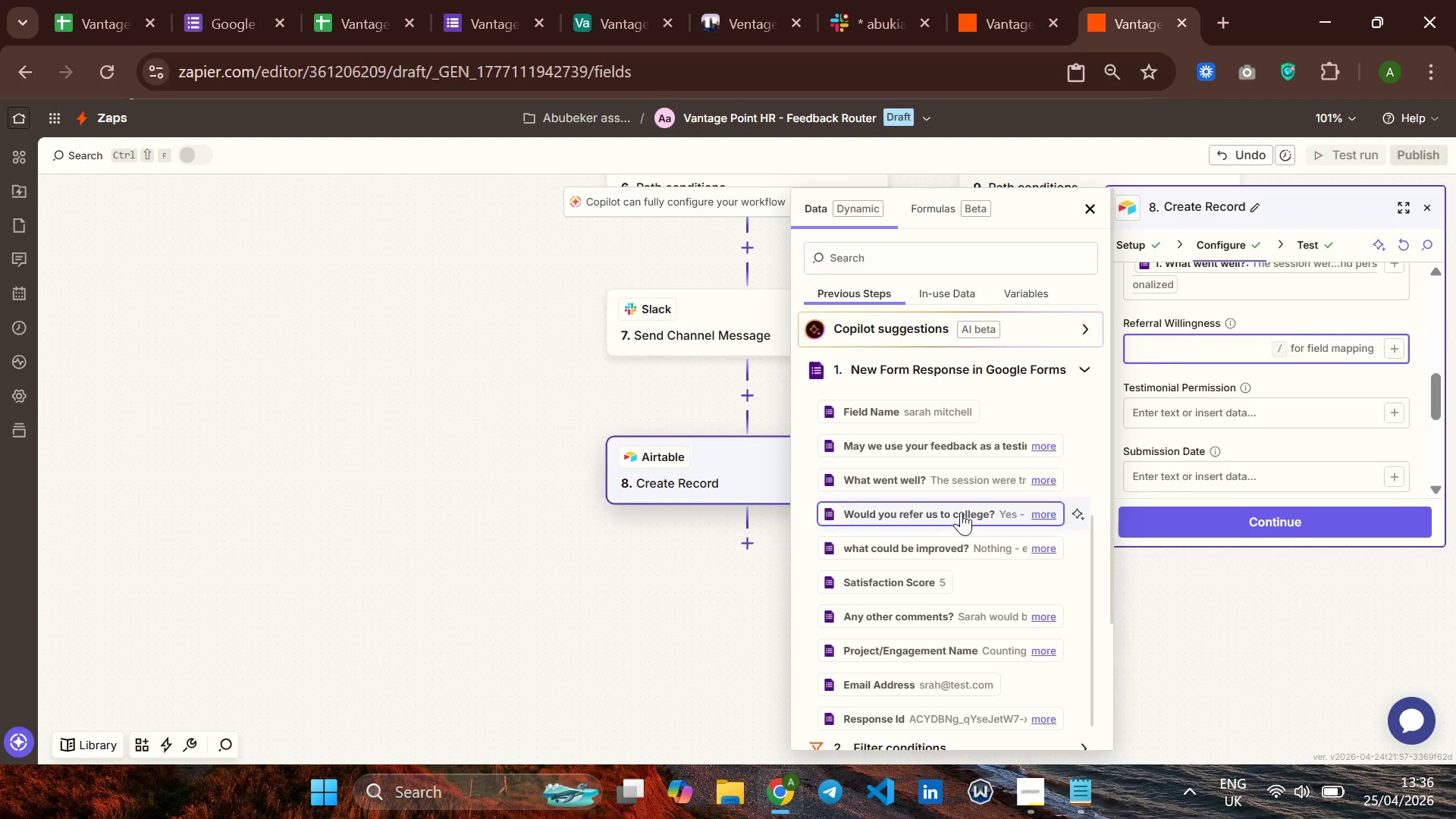 
left_click([1267, 435])
 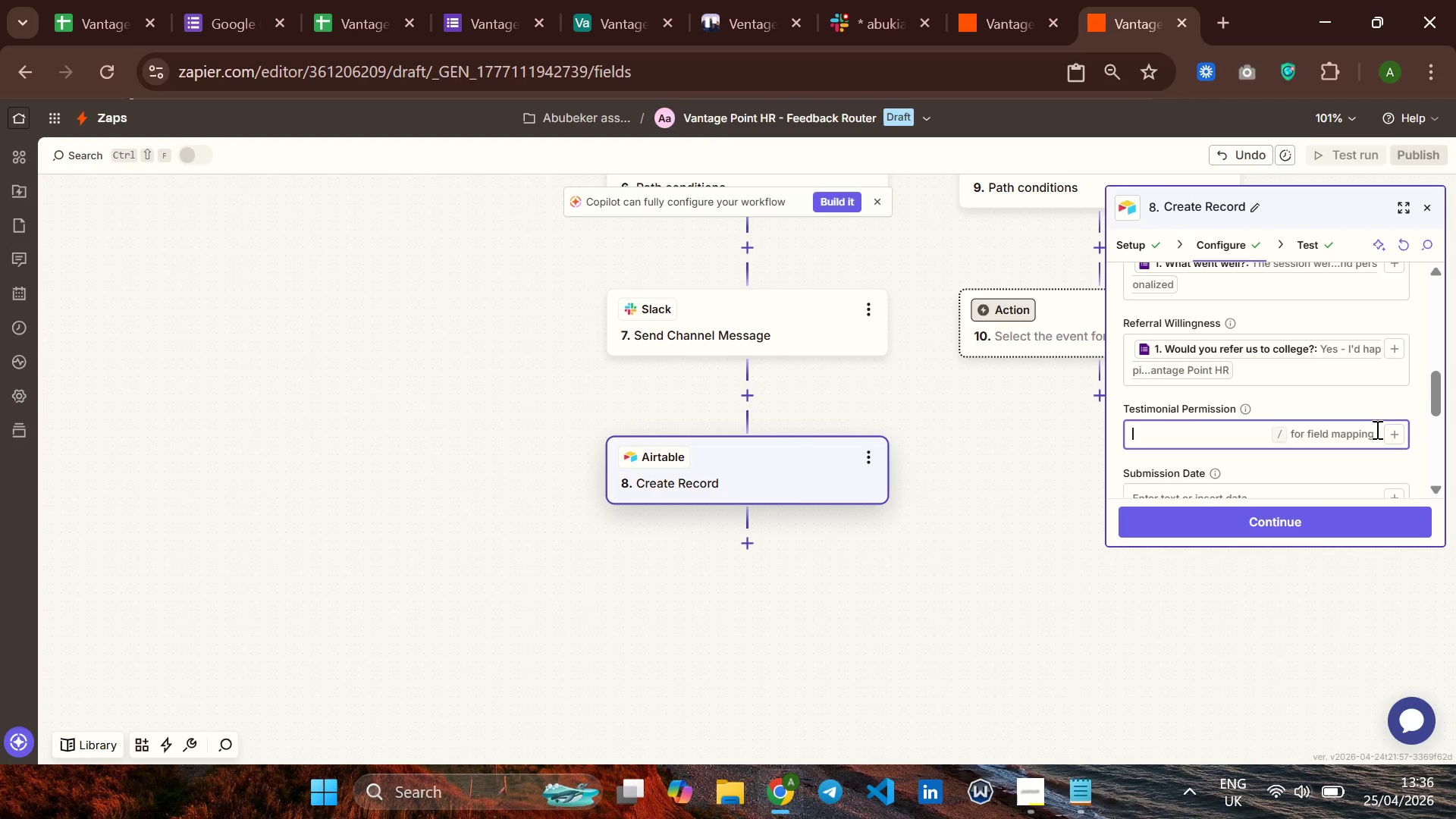 
left_click([1391, 431])
 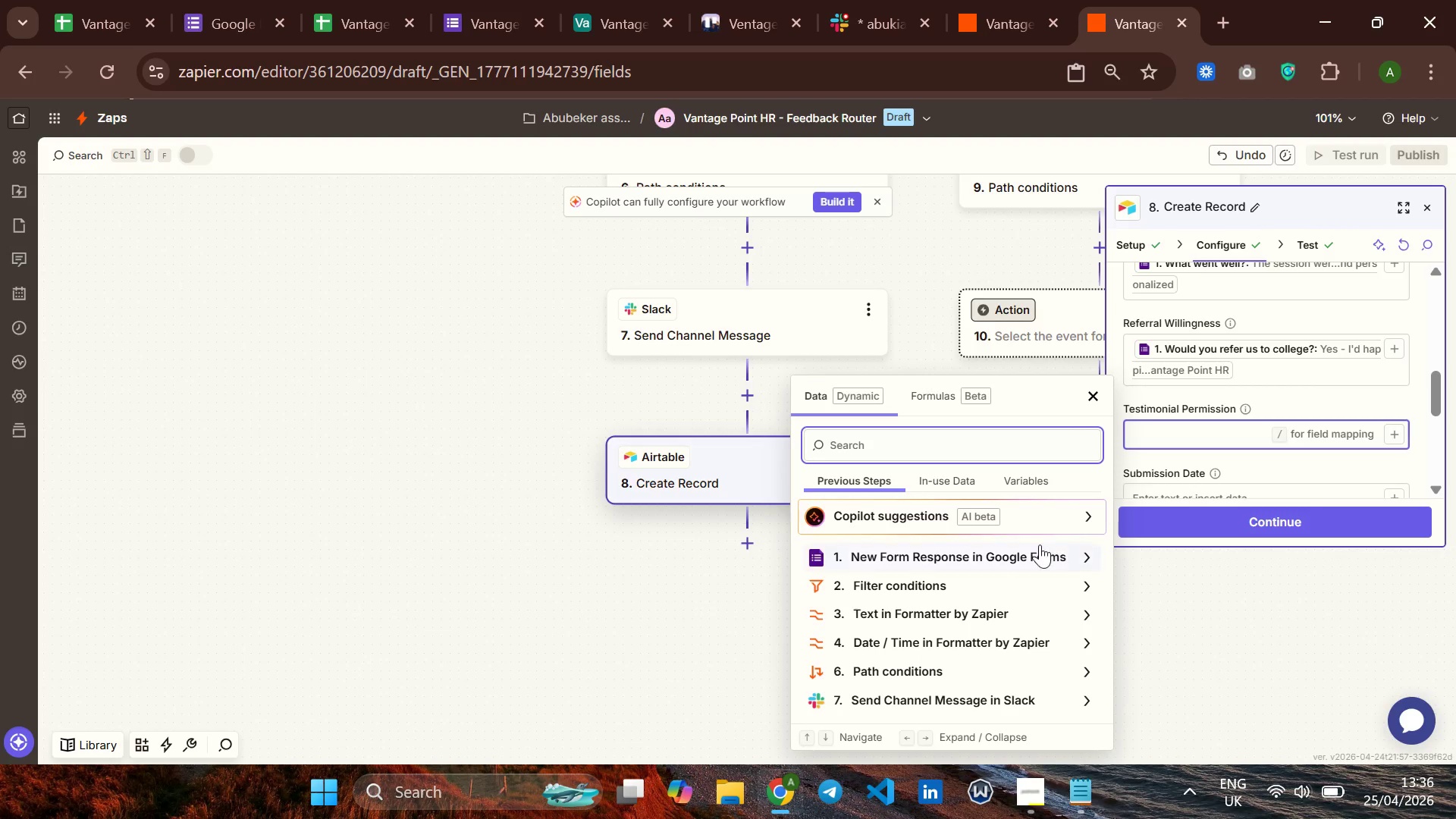 
left_click([1037, 548])
 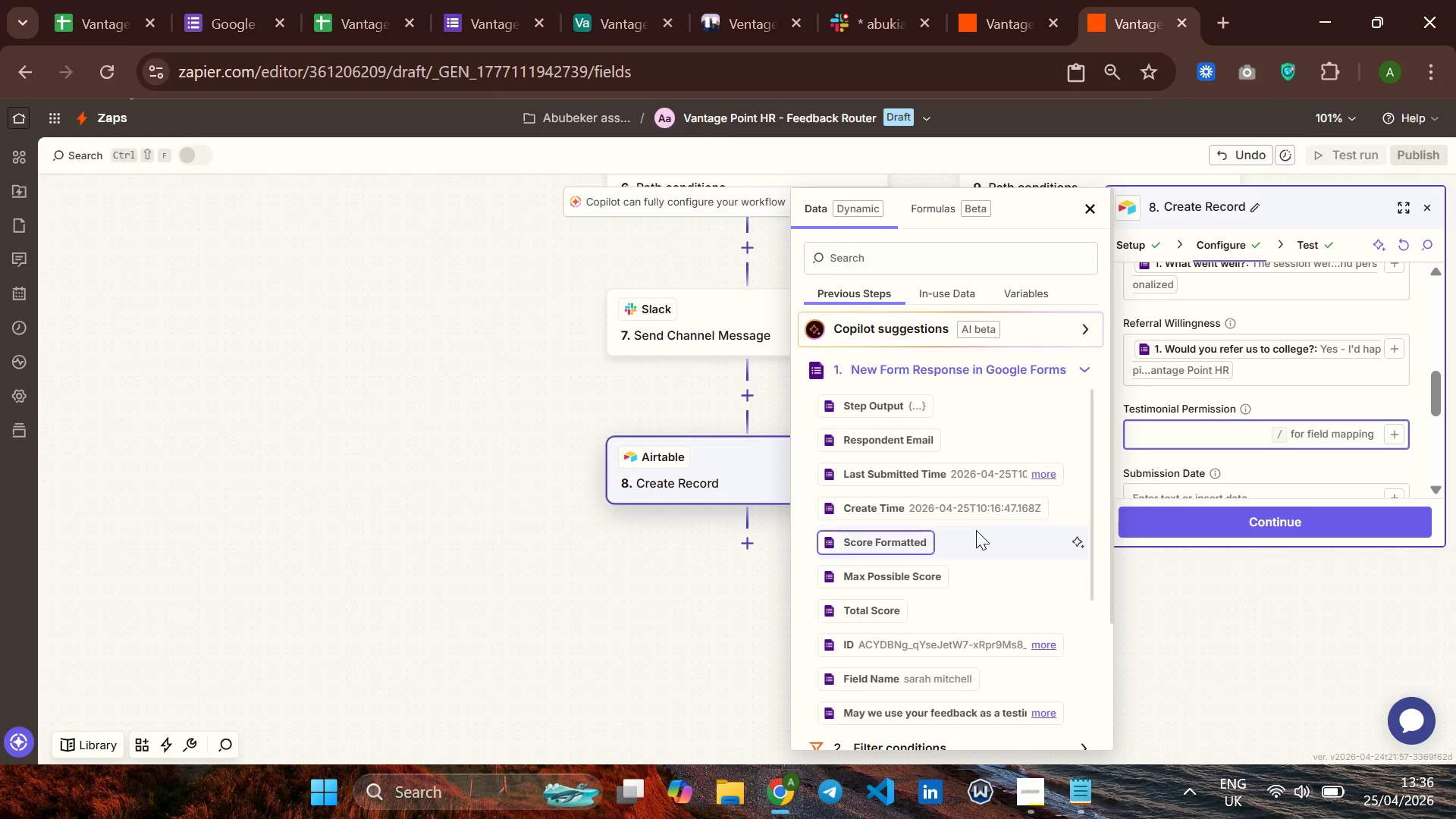 
scroll: coordinate [976, 529], scroll_direction: down, amount: 1.0
 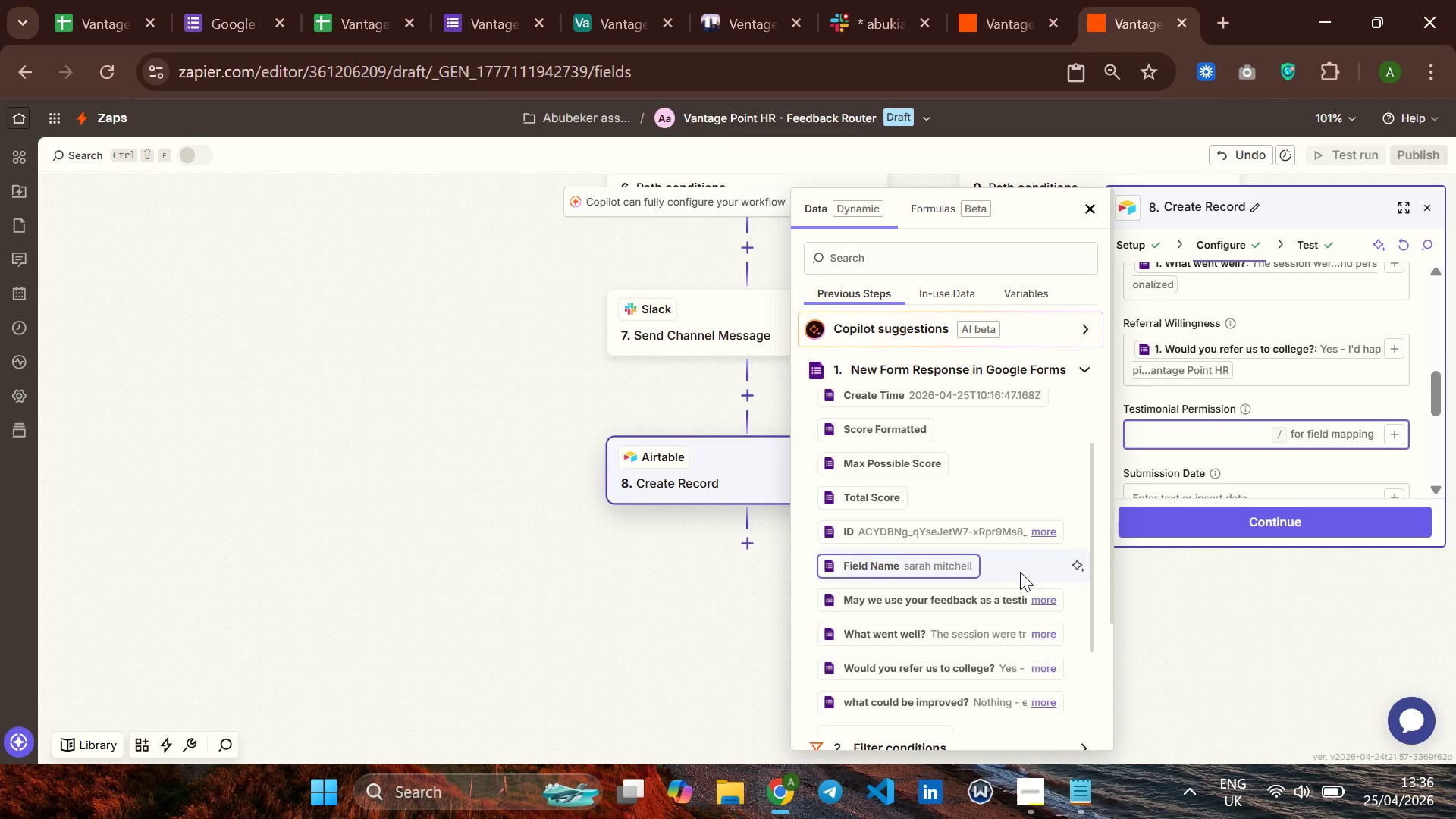 
left_click([976, 592])
 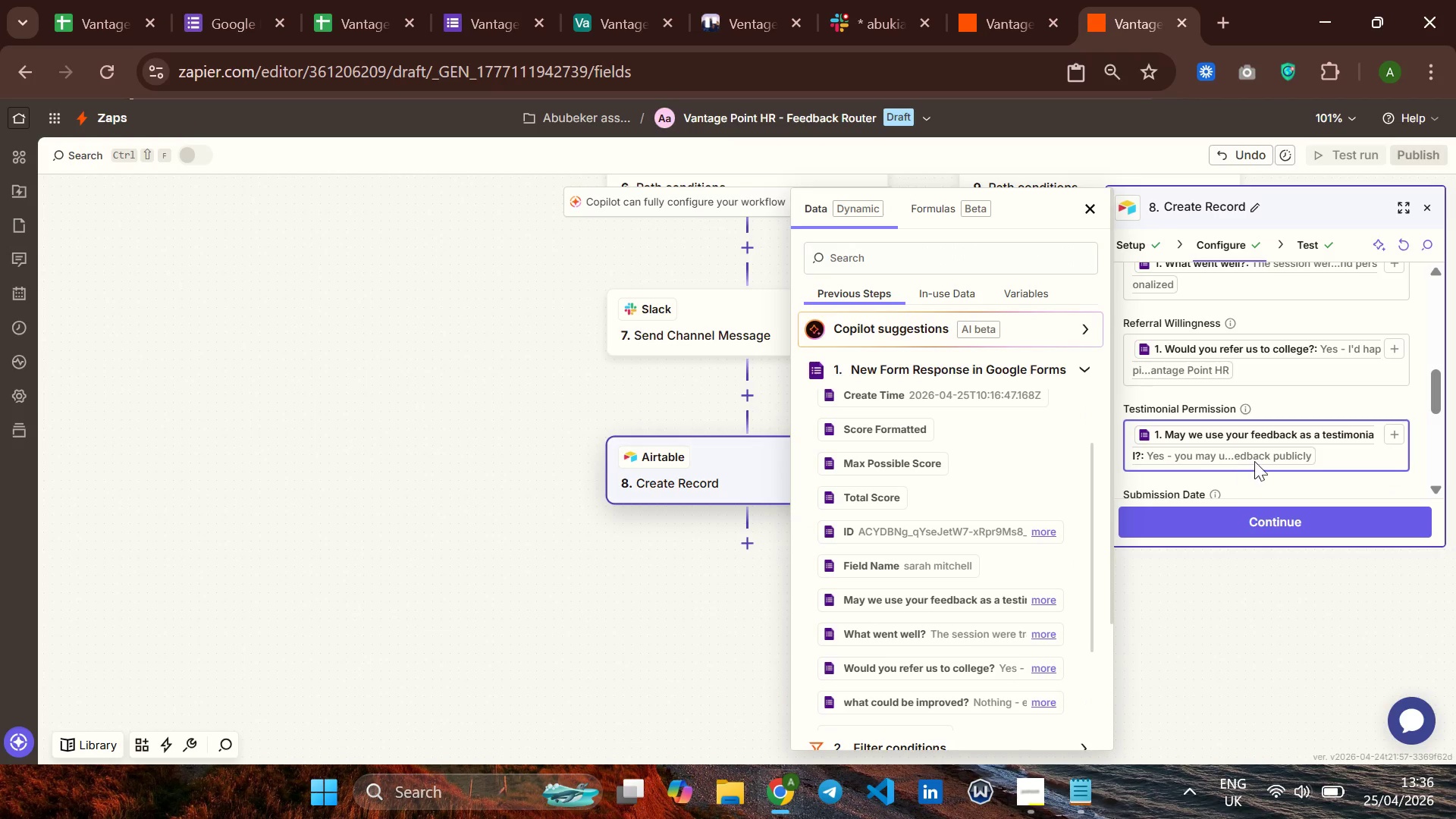 
scroll: coordinate [1258, 457], scroll_direction: down, amount: 1.0
 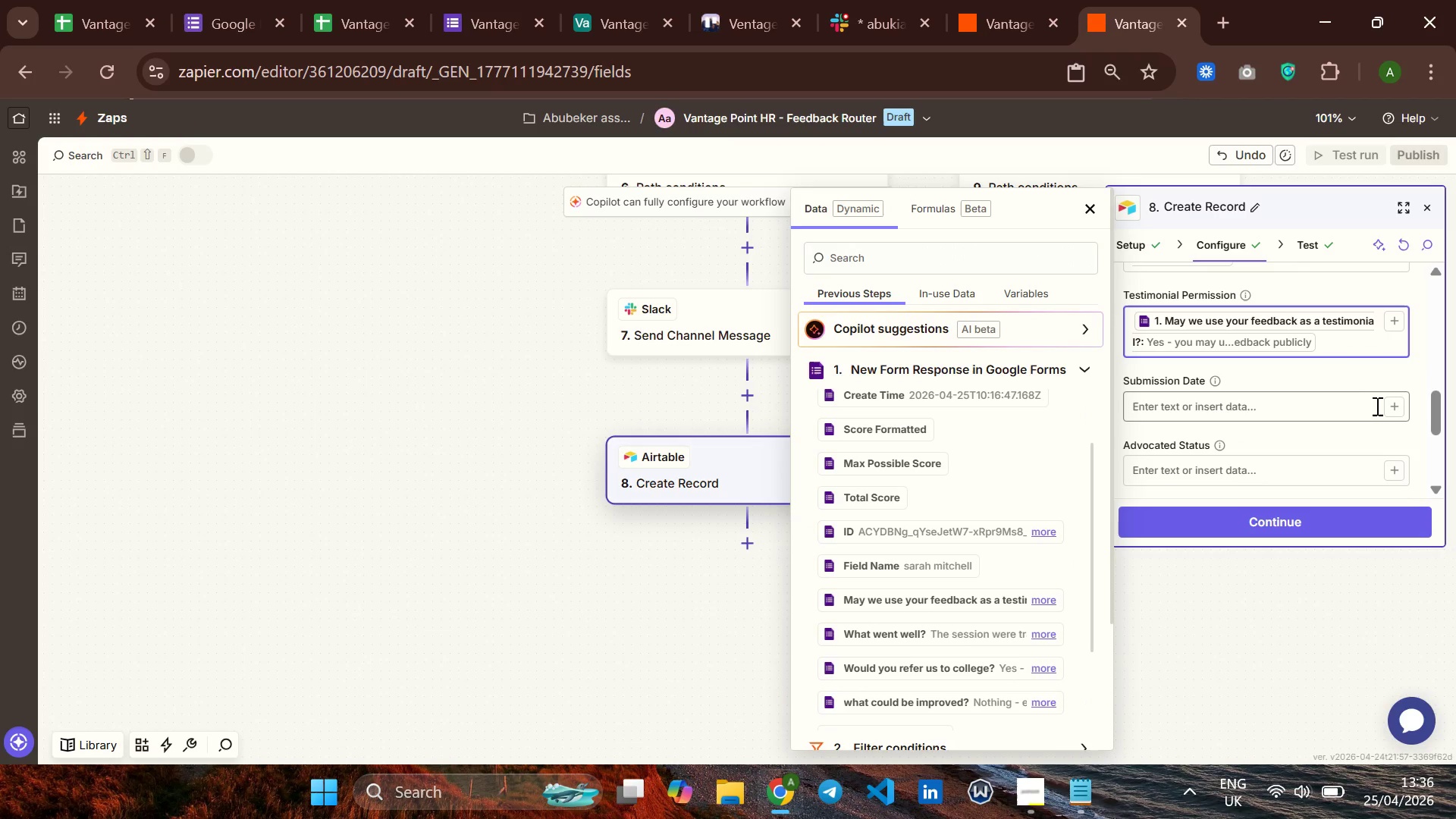 
left_click([1393, 406])
 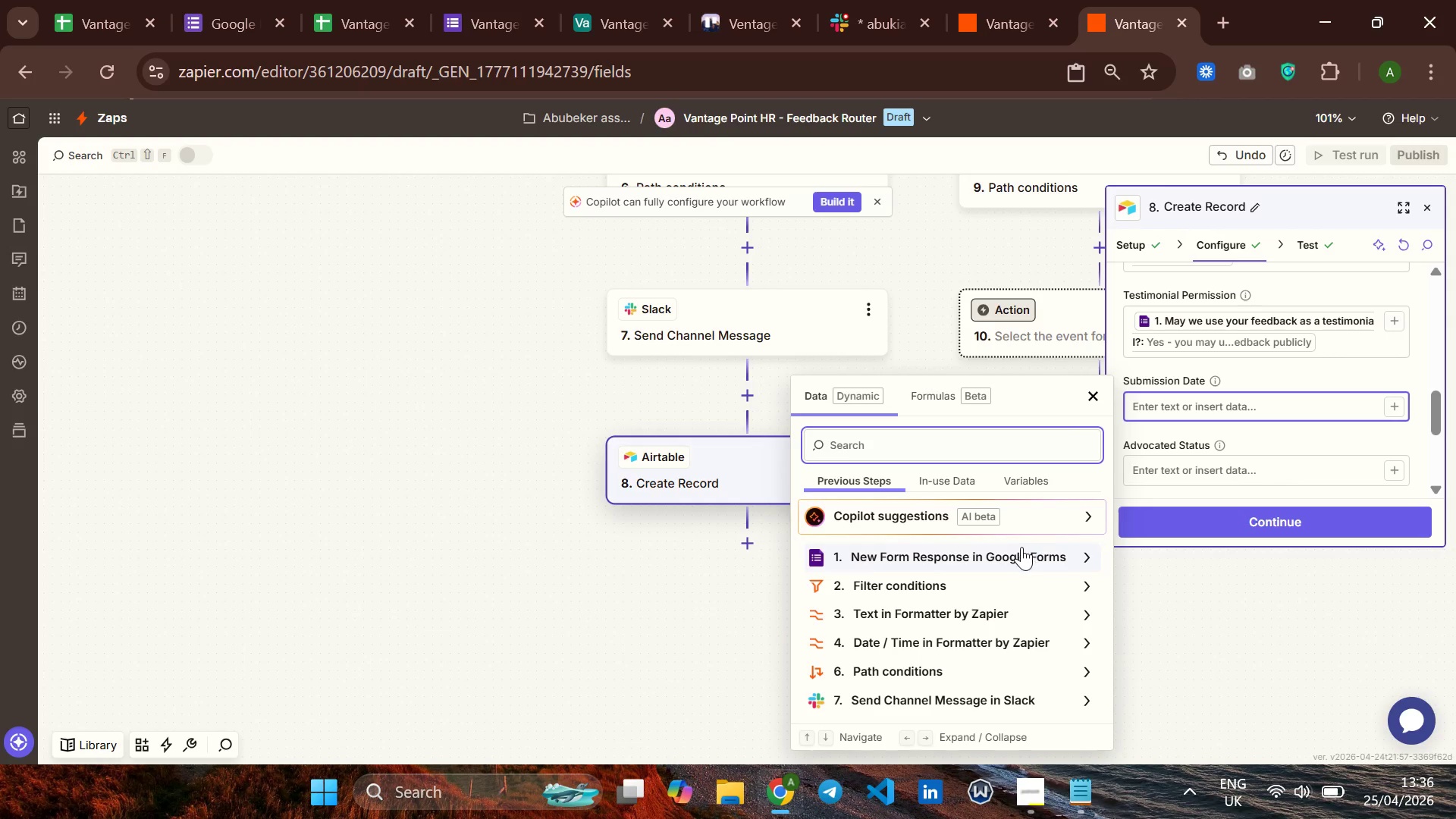 
left_click([1021, 547])
 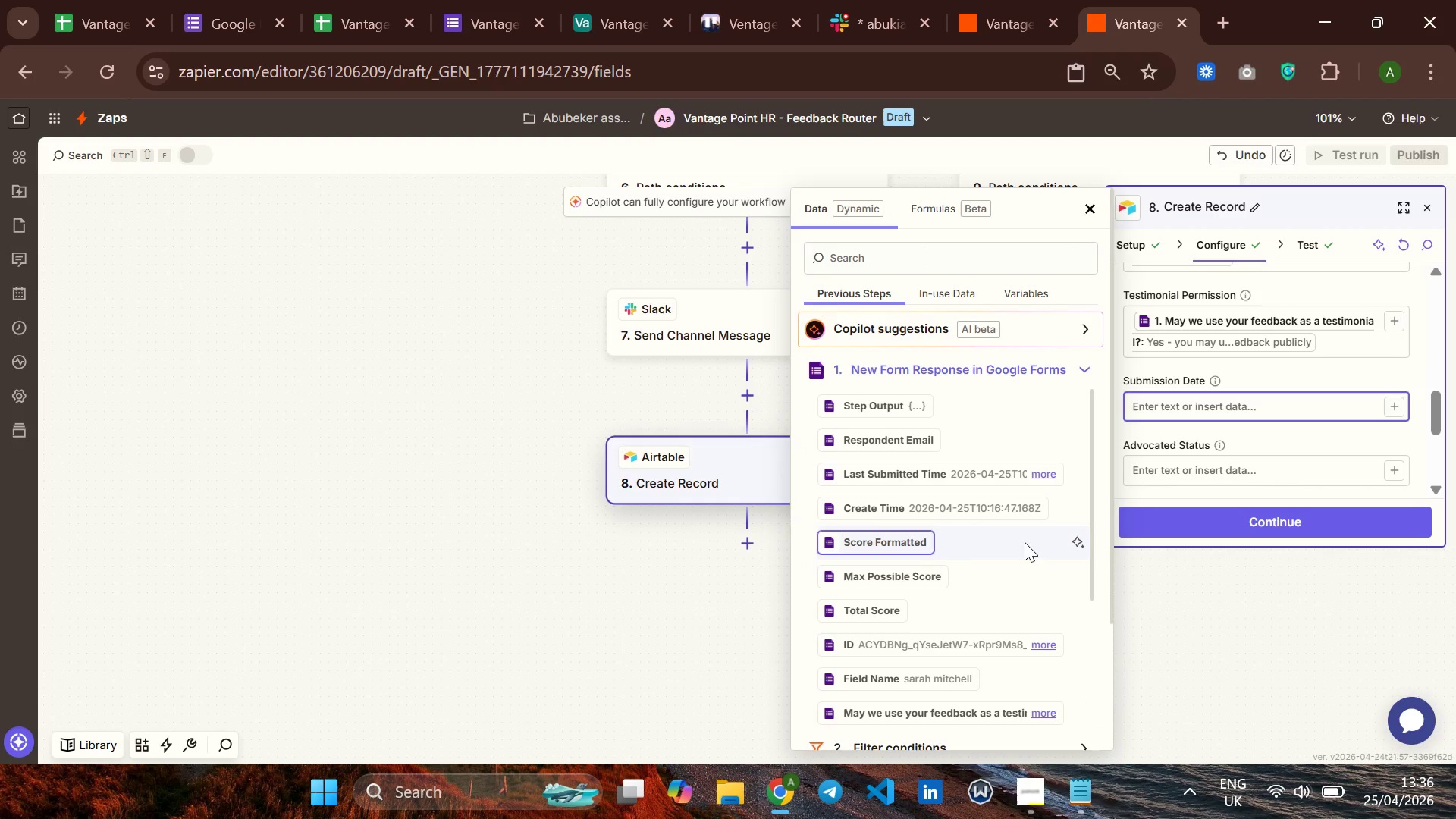 
scroll: coordinate [965, 604], scroll_direction: down, amount: 16.0
 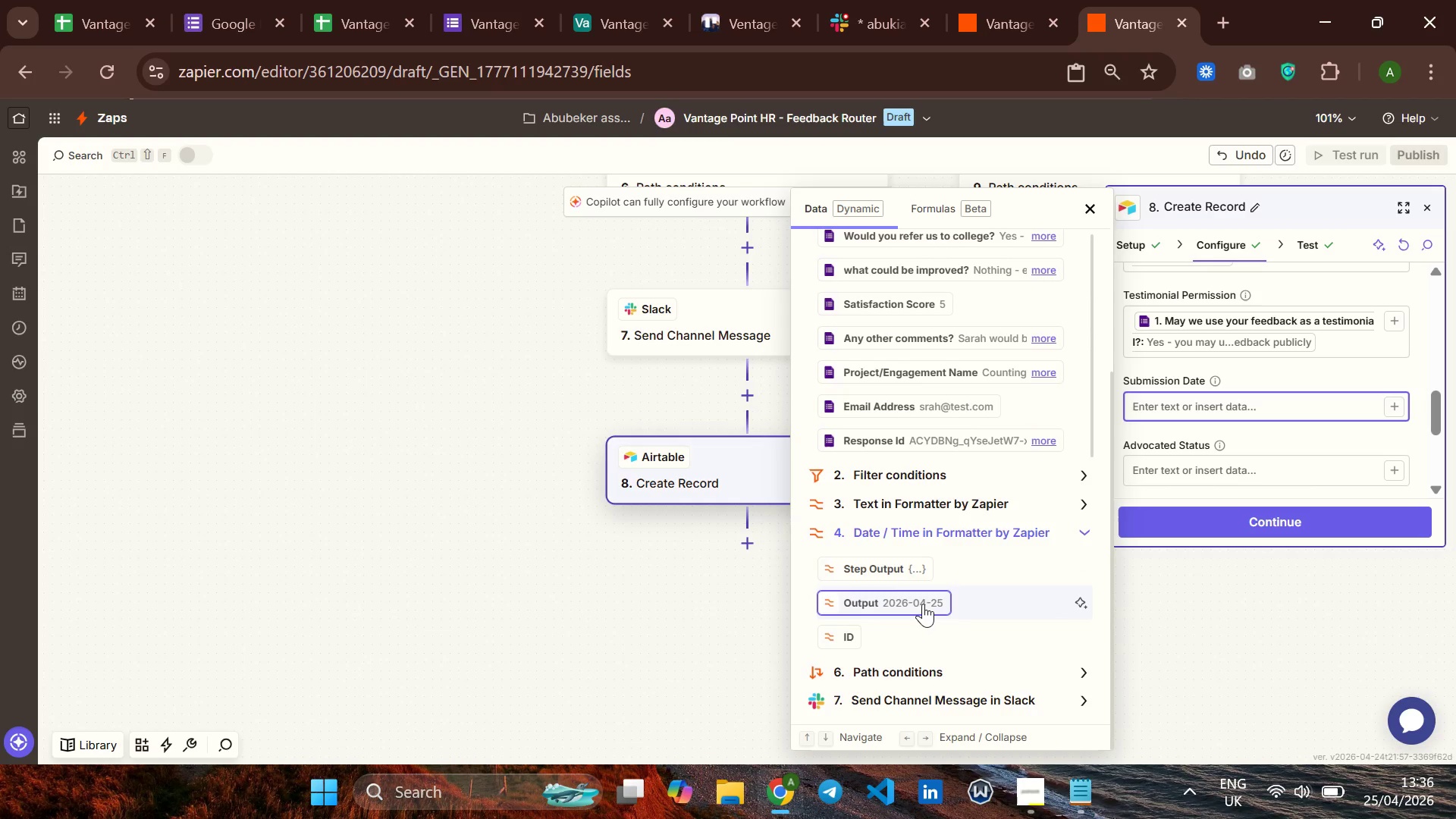 
left_click([919, 601])
 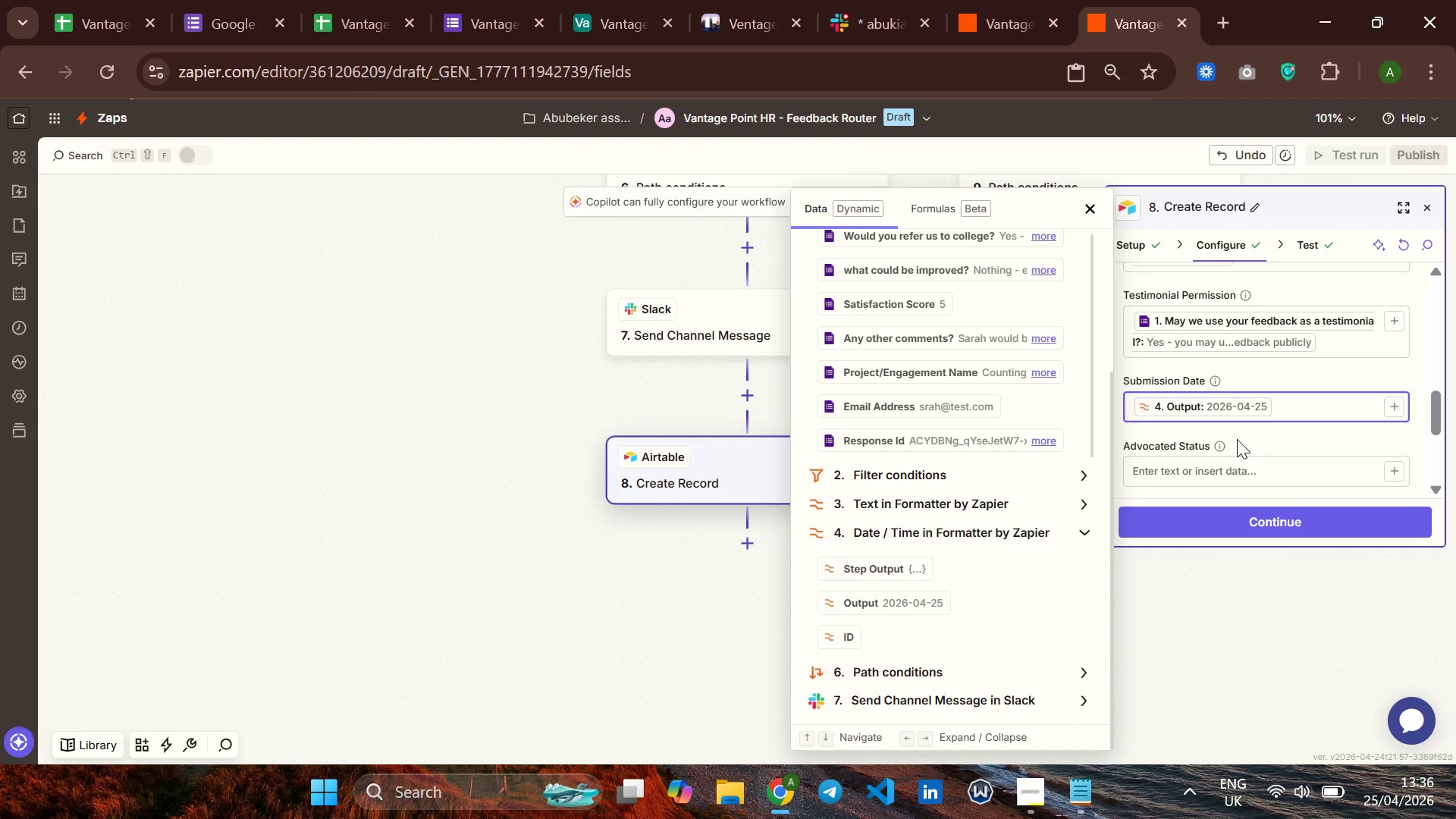 
left_click([1253, 432])
 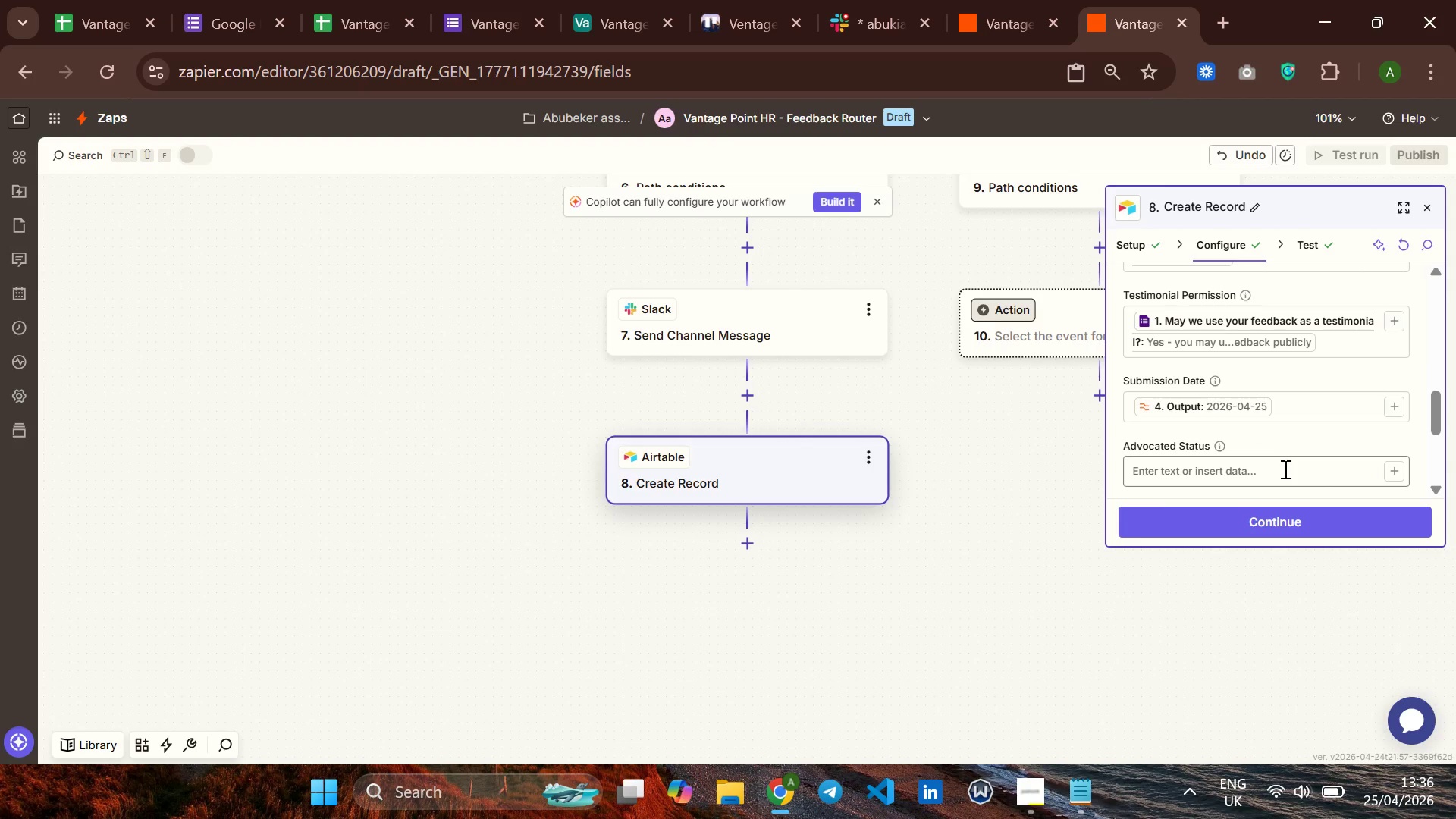 
left_click([1310, 466])
 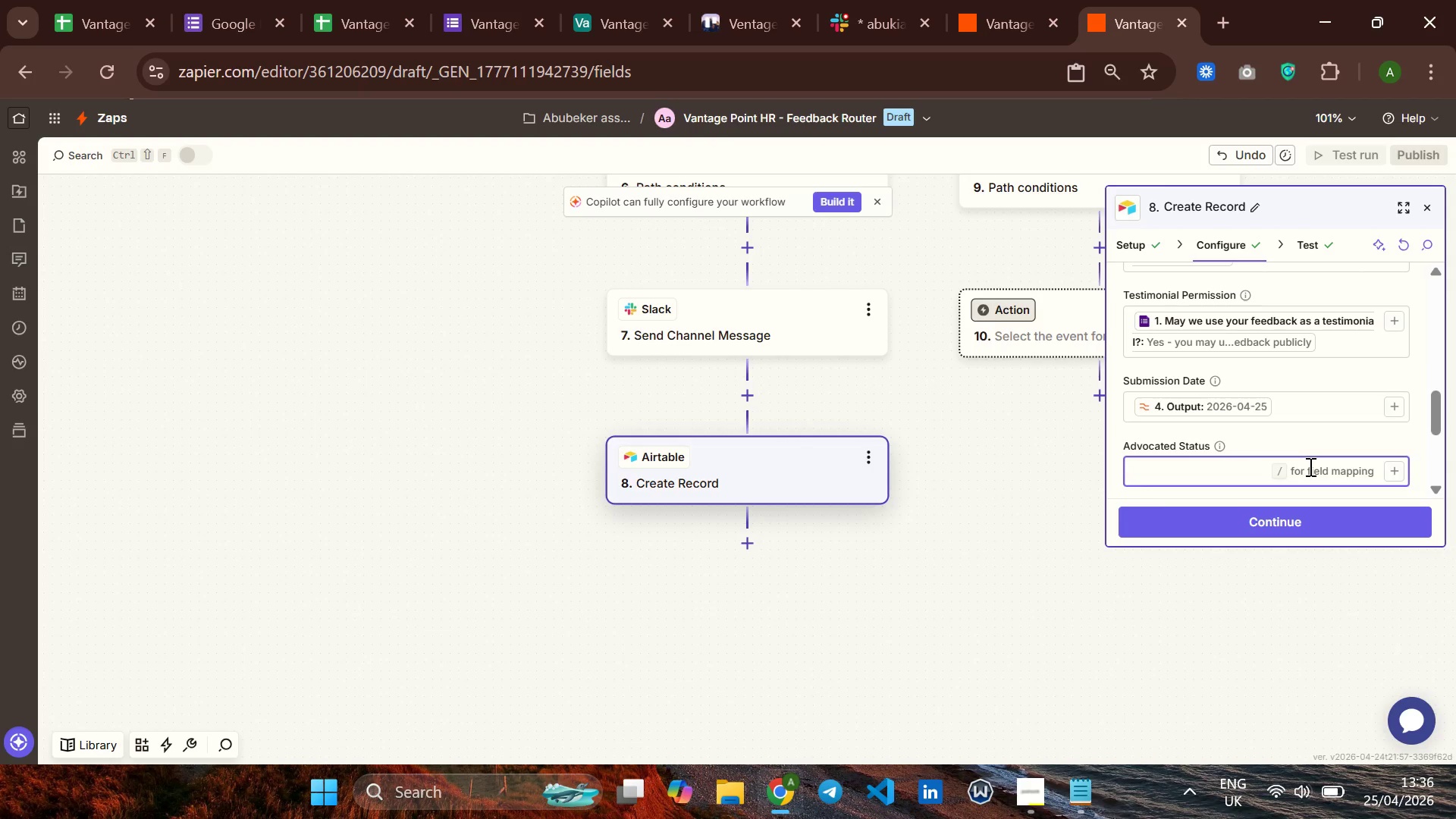 
type(static value)
 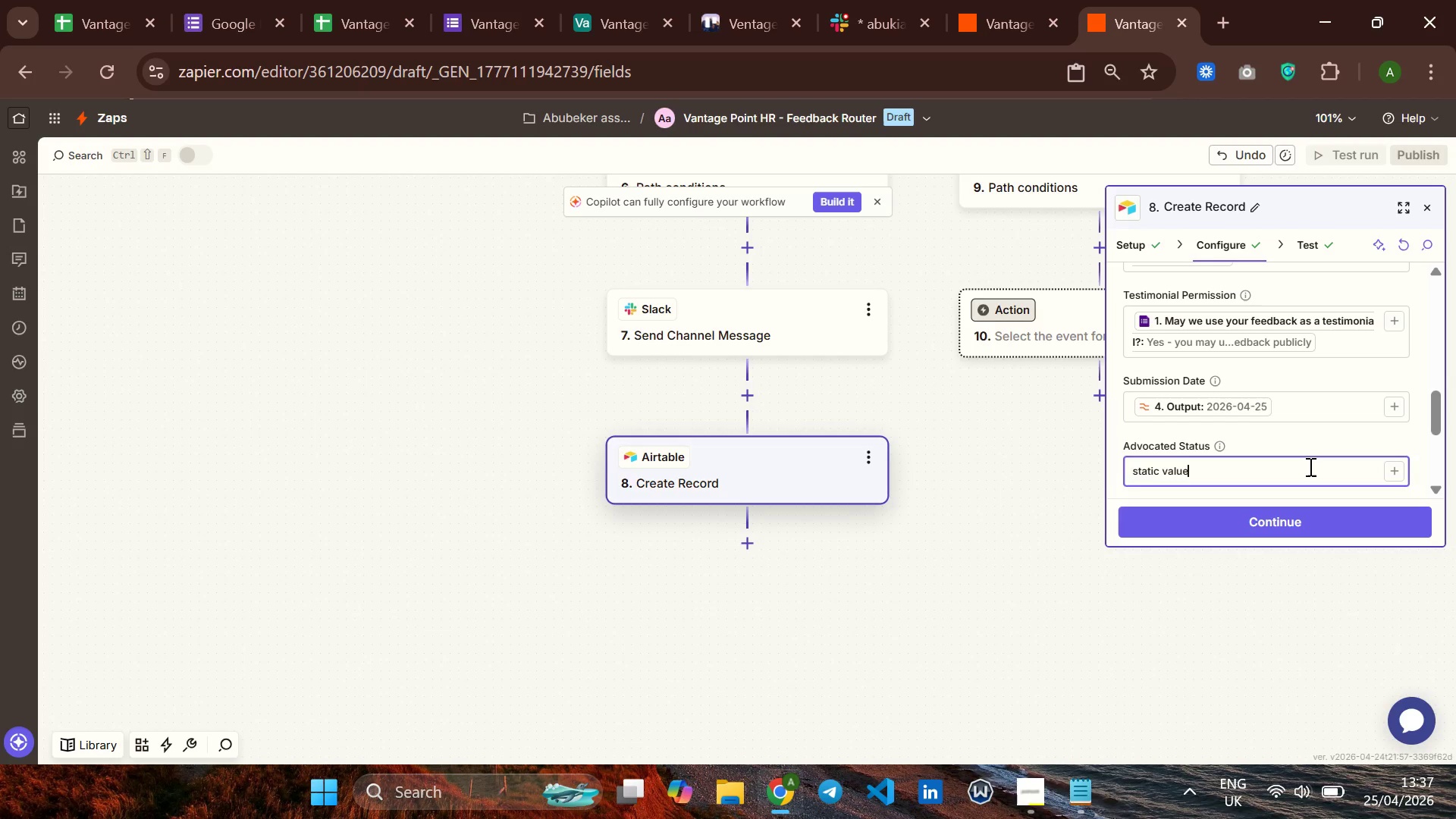 
scroll: coordinate [1309, 466], scroll_direction: down, amount: 2.0
 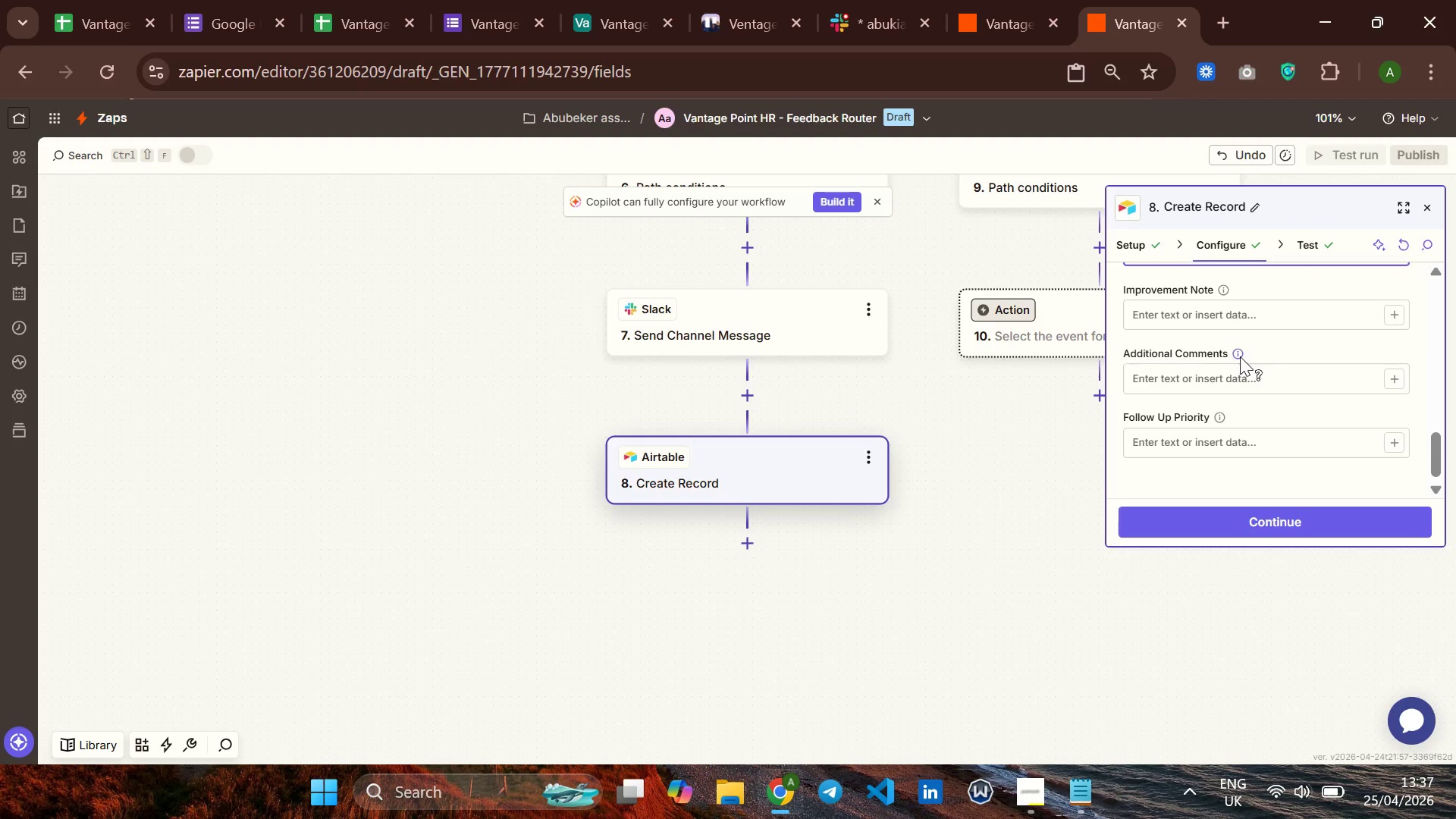 
scroll: coordinate [1240, 355], scroll_direction: up, amount: 1.0
 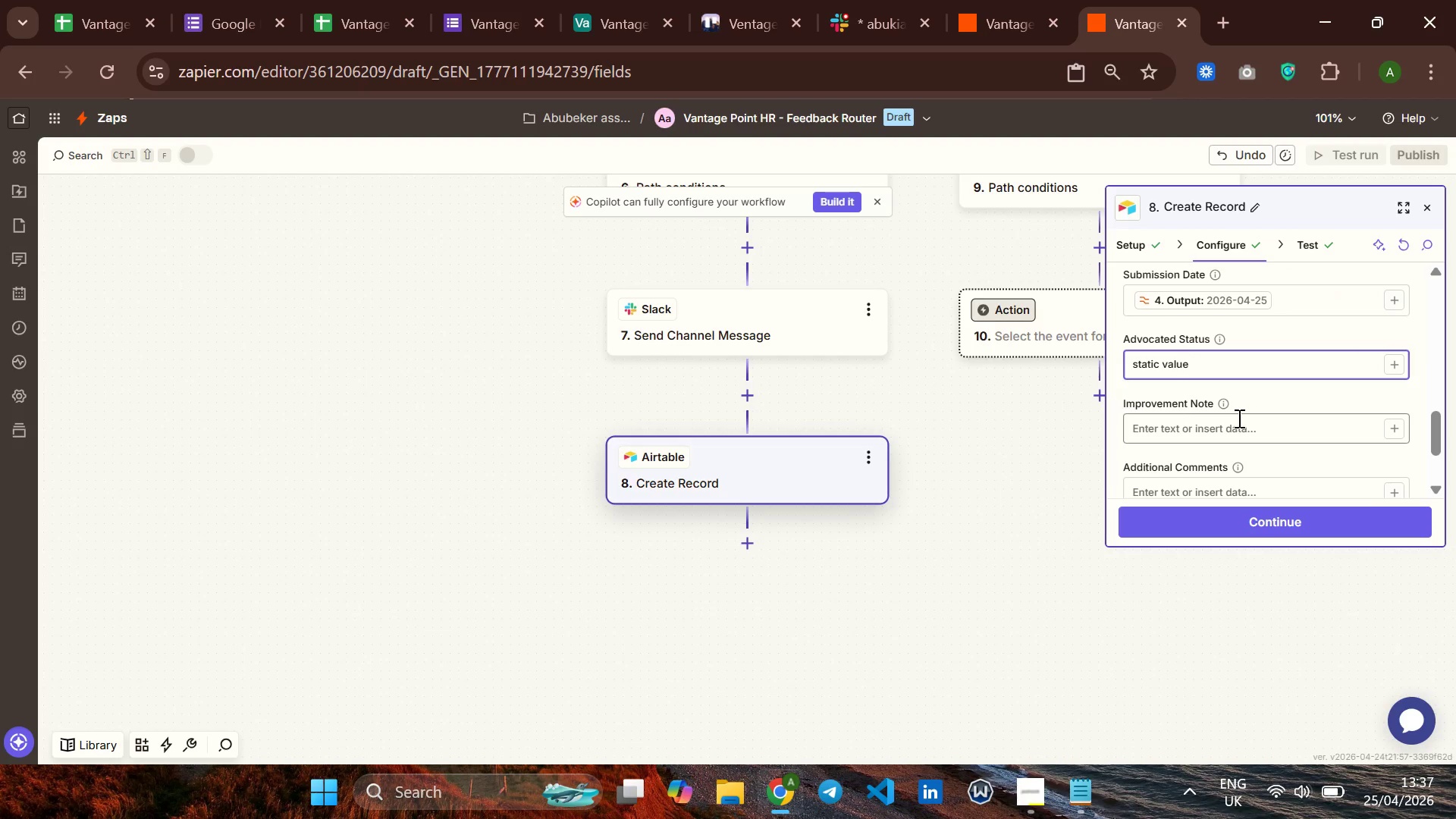 
left_click([1235, 418])
 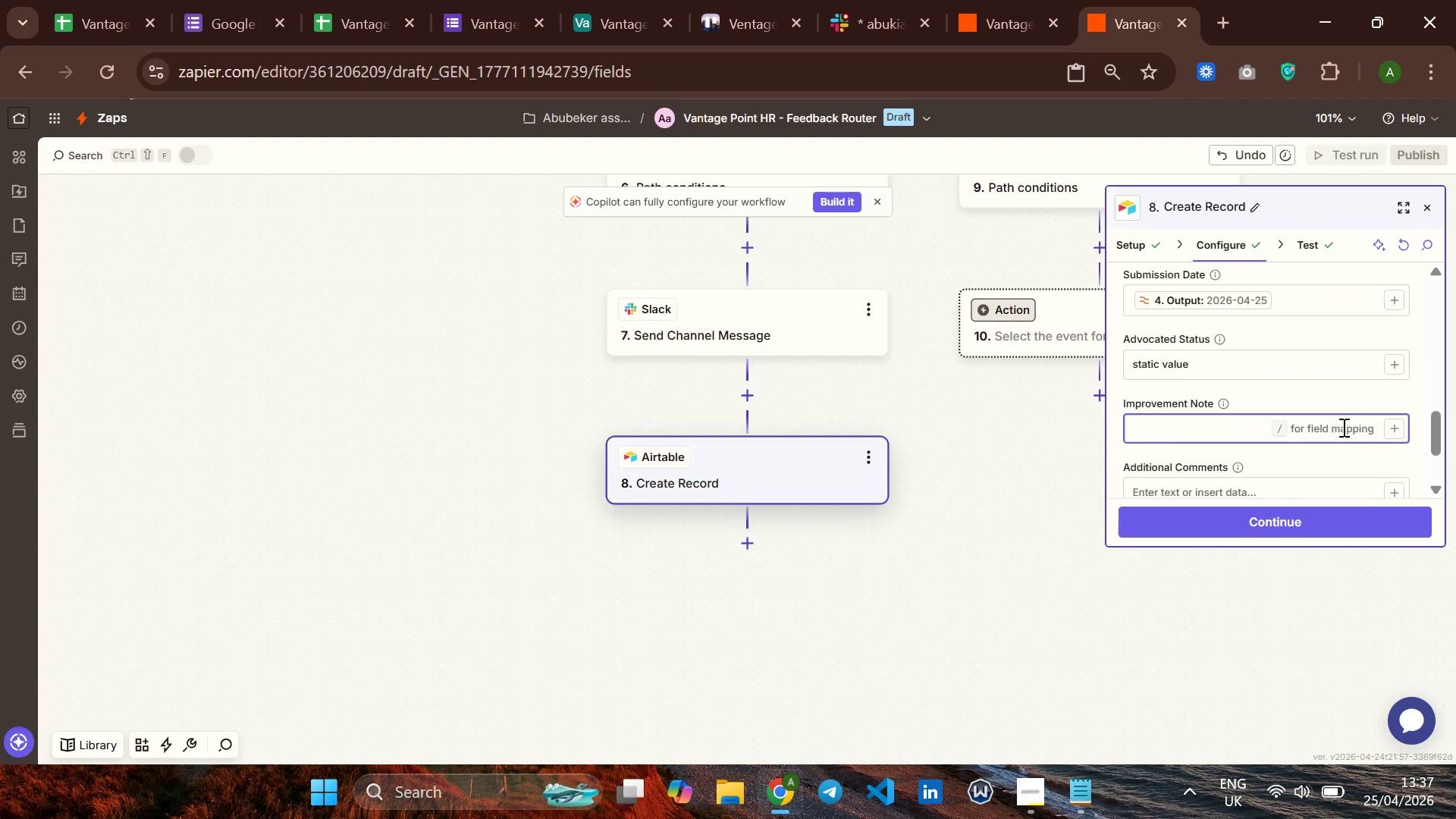 
left_click([1396, 431])
 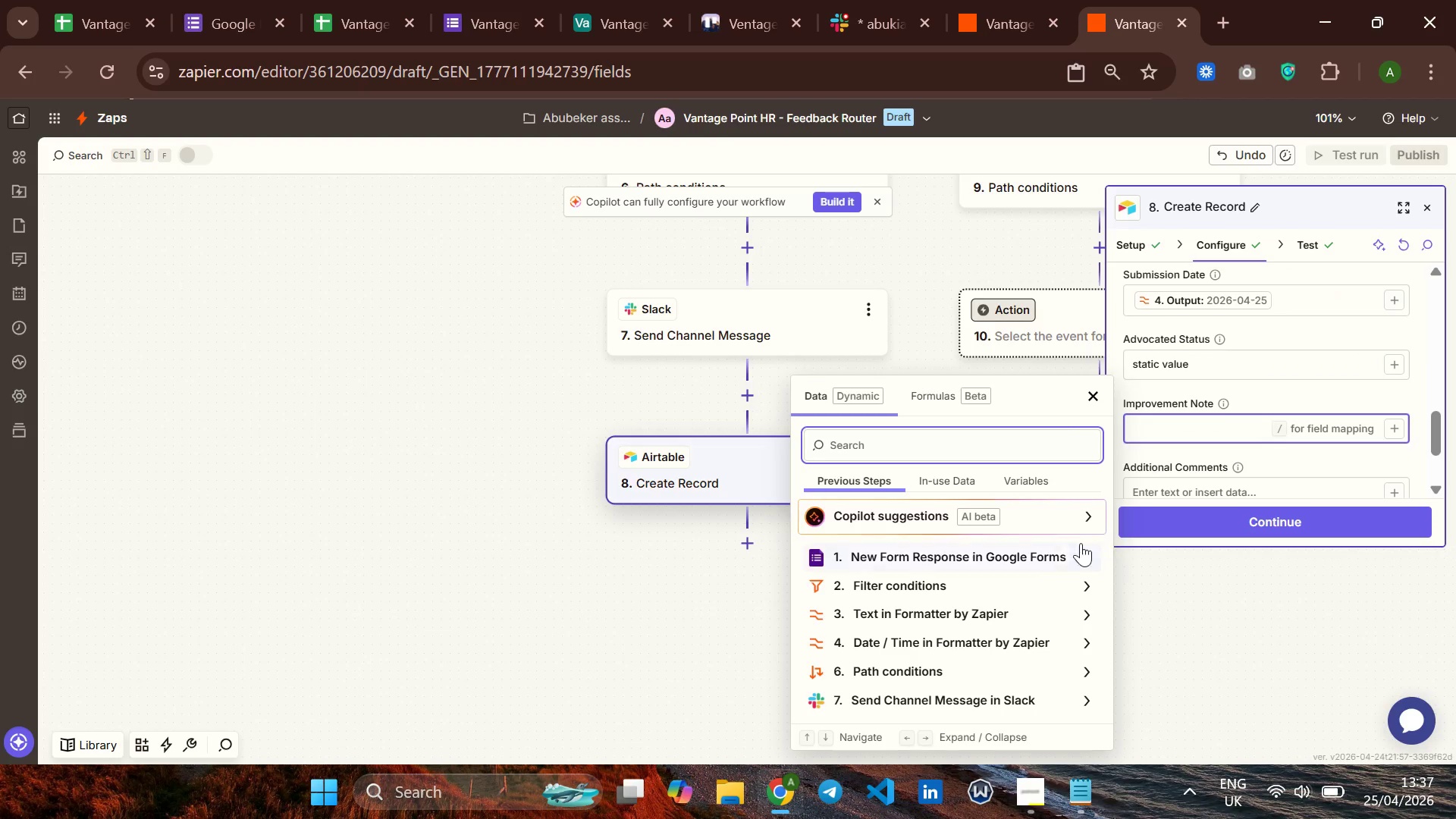 
left_click([1050, 550])
 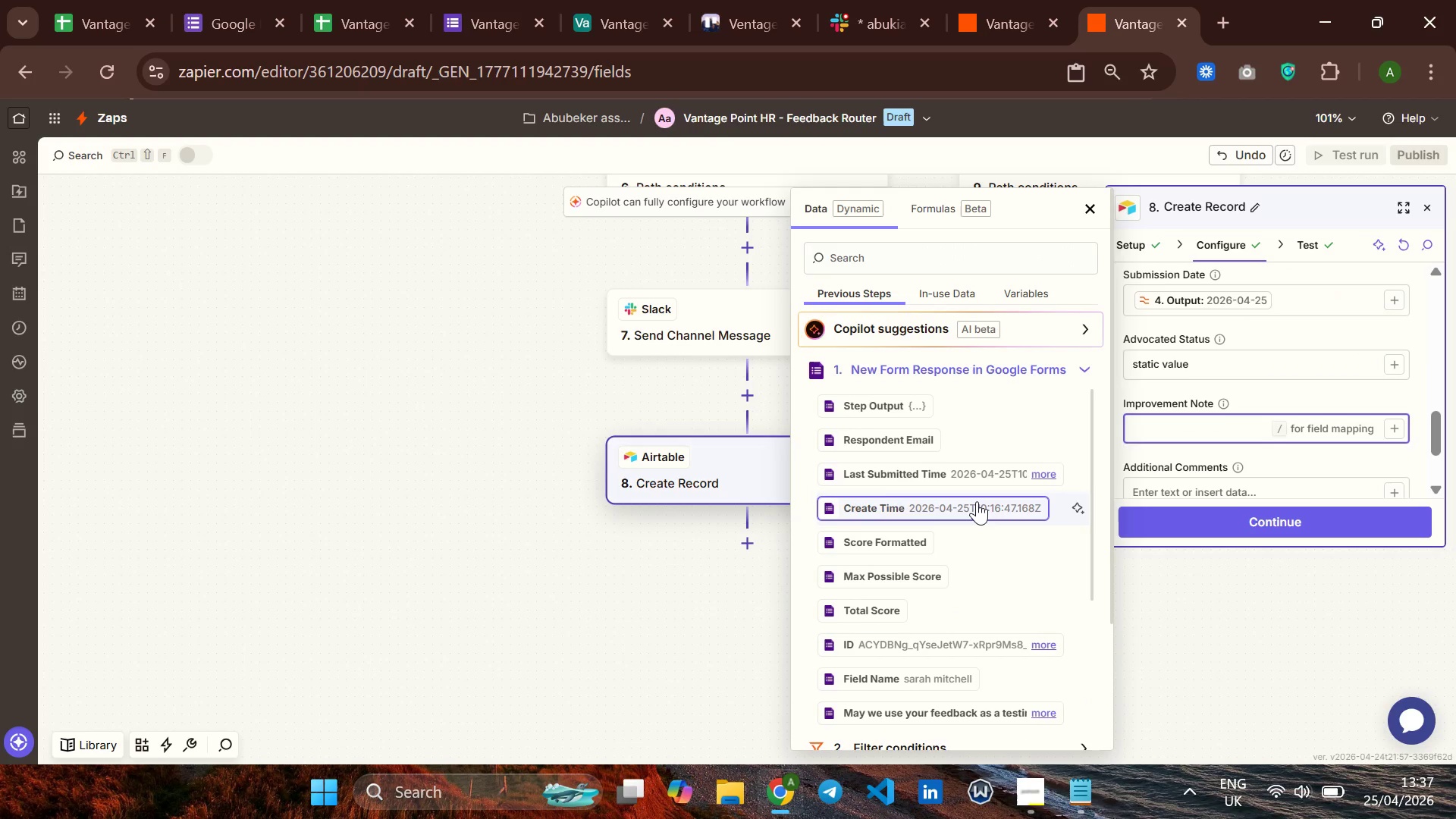 
scroll: coordinate [976, 519], scroll_direction: down, amount: 2.0
 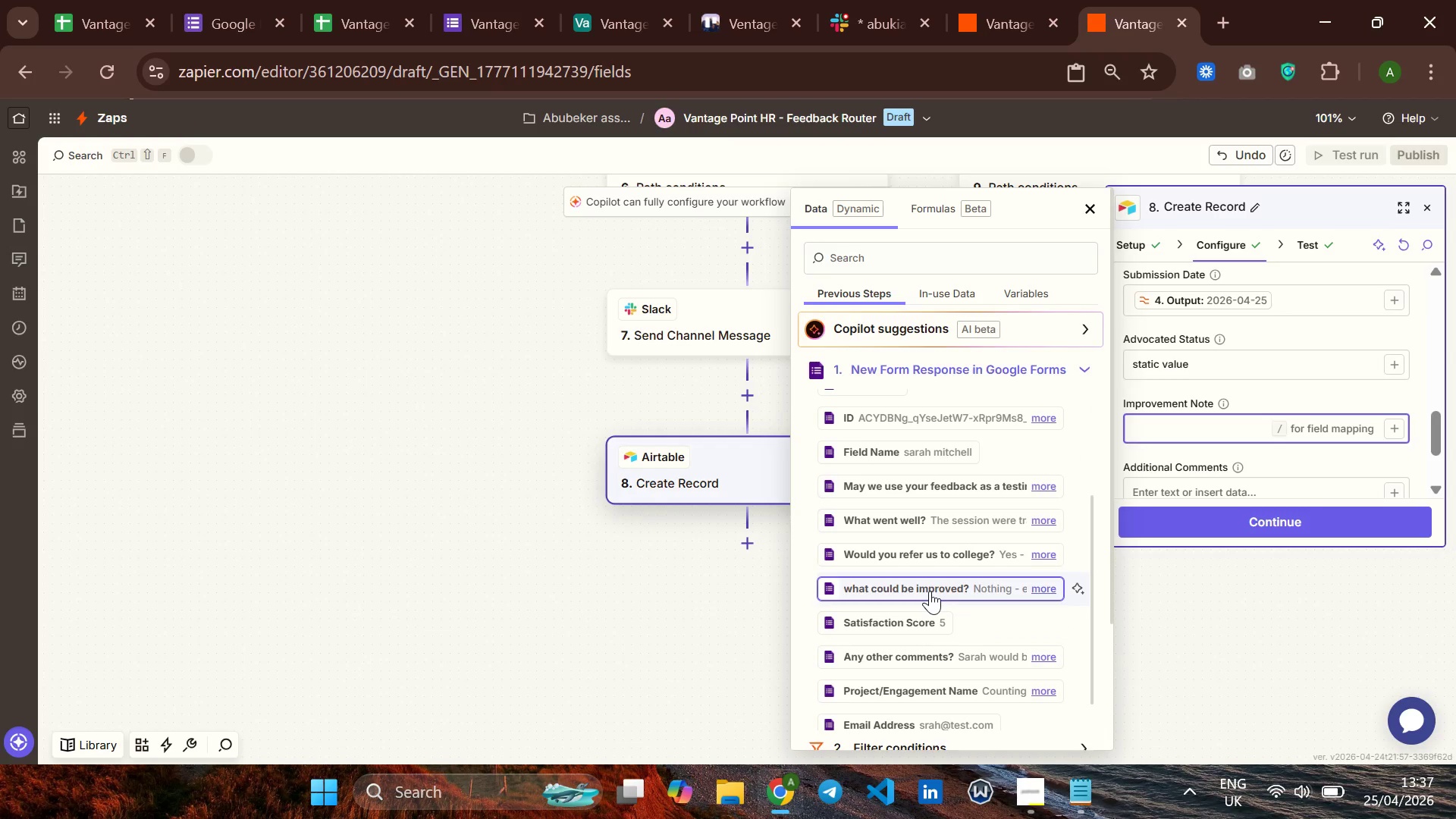 
wait(5.46)
 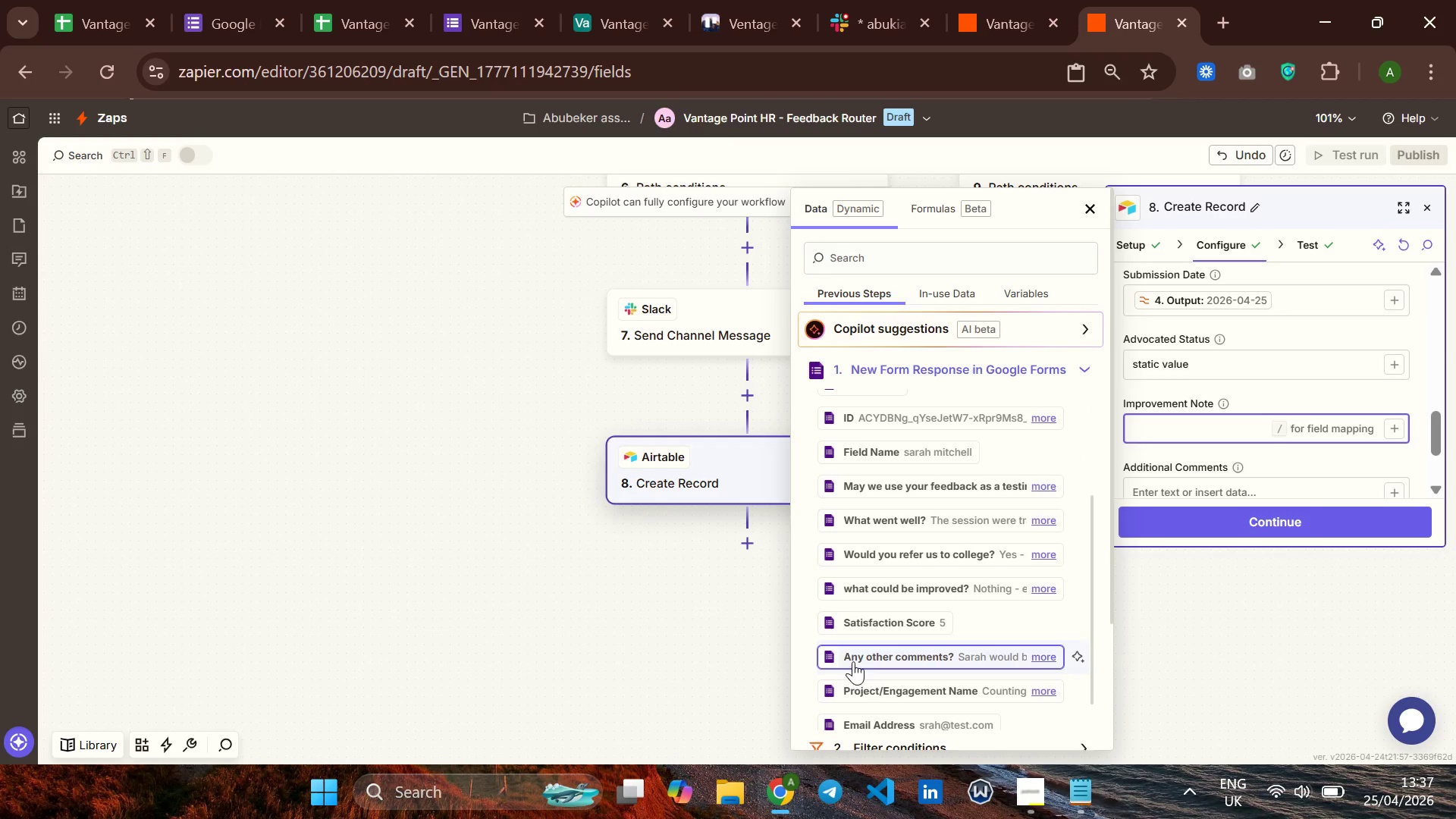 
left_click([930, 591])
 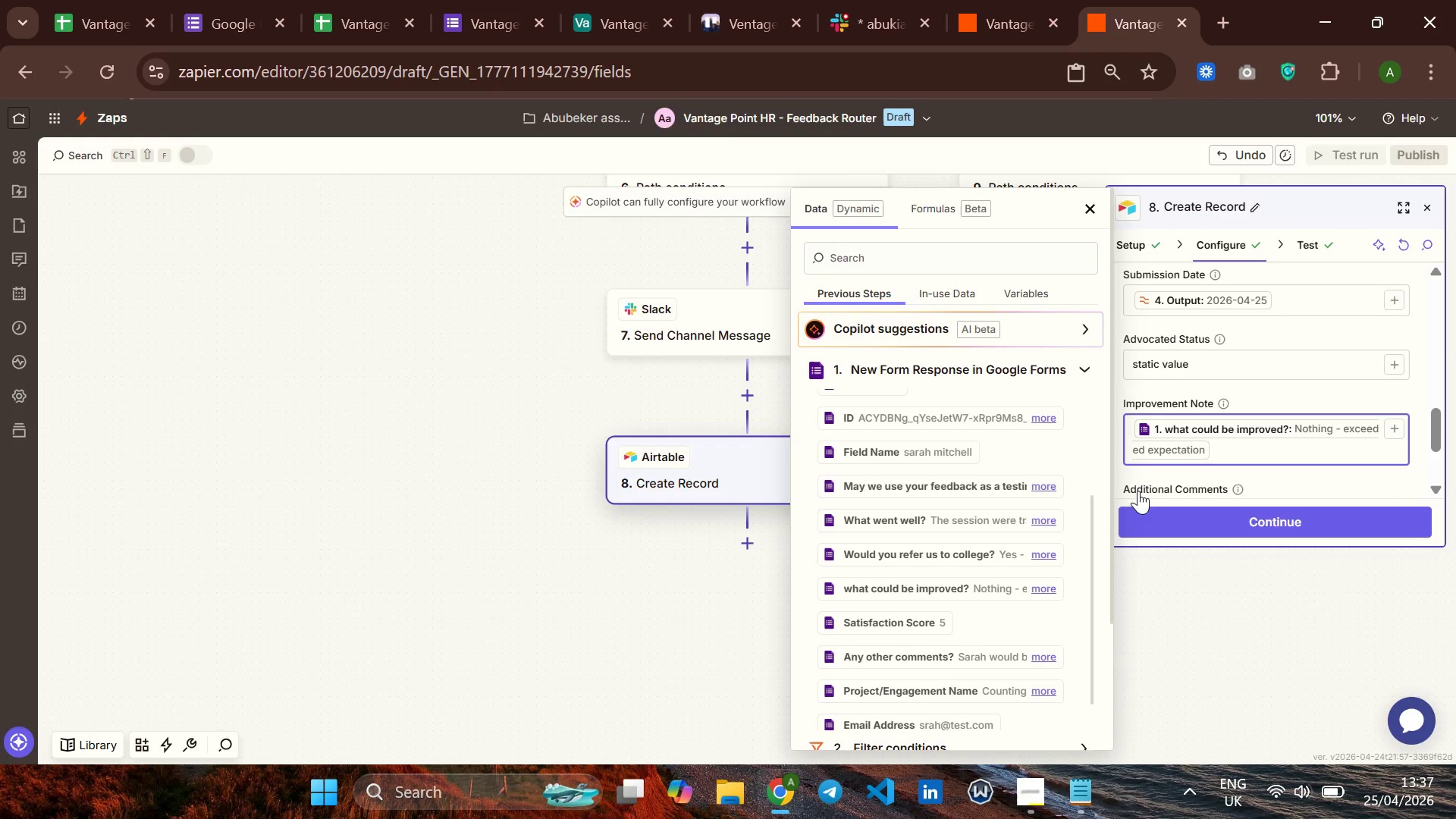 
scroll: coordinate [1150, 485], scroll_direction: down, amount: 1.0
 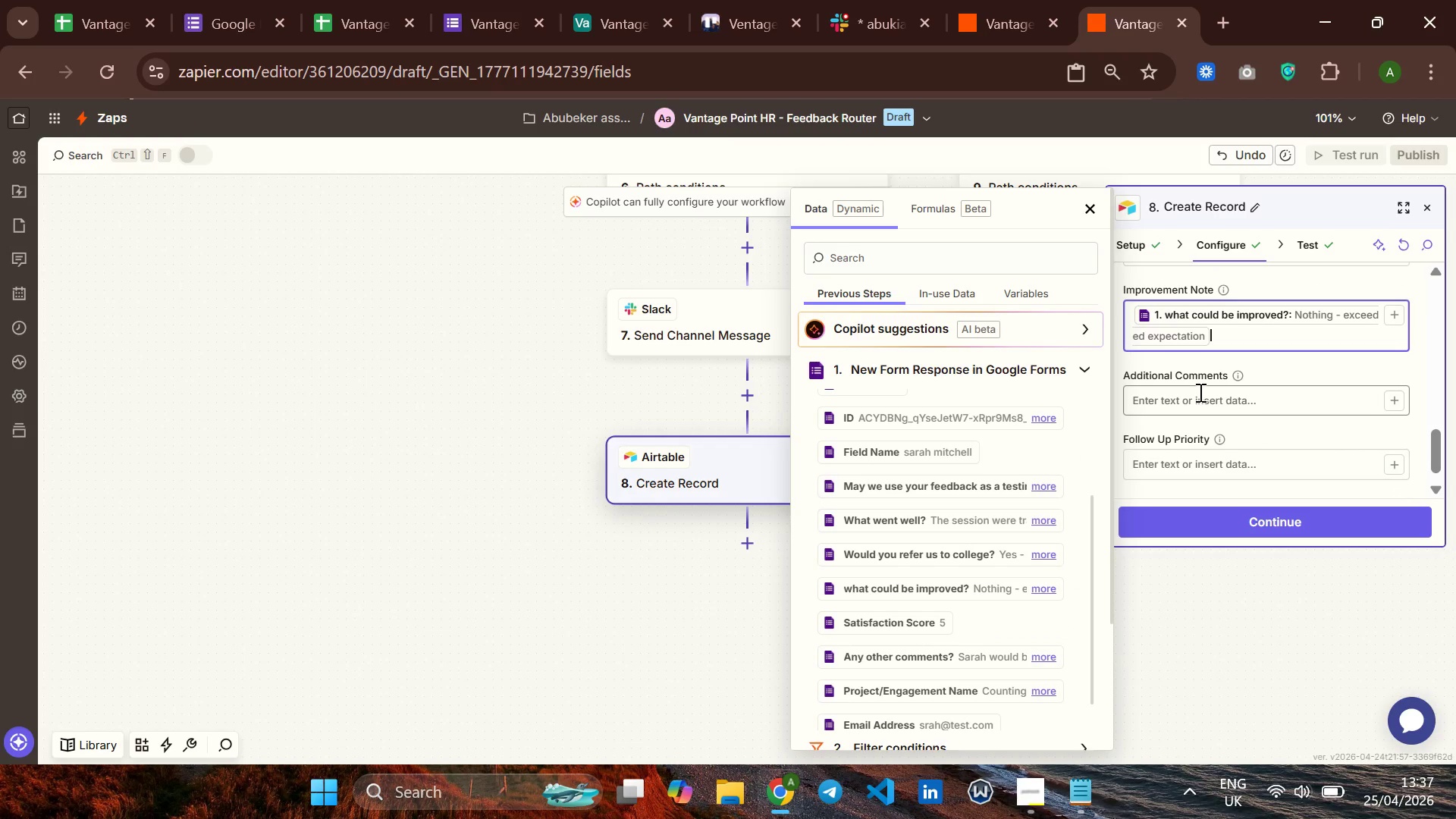 
left_click([1199, 392])
 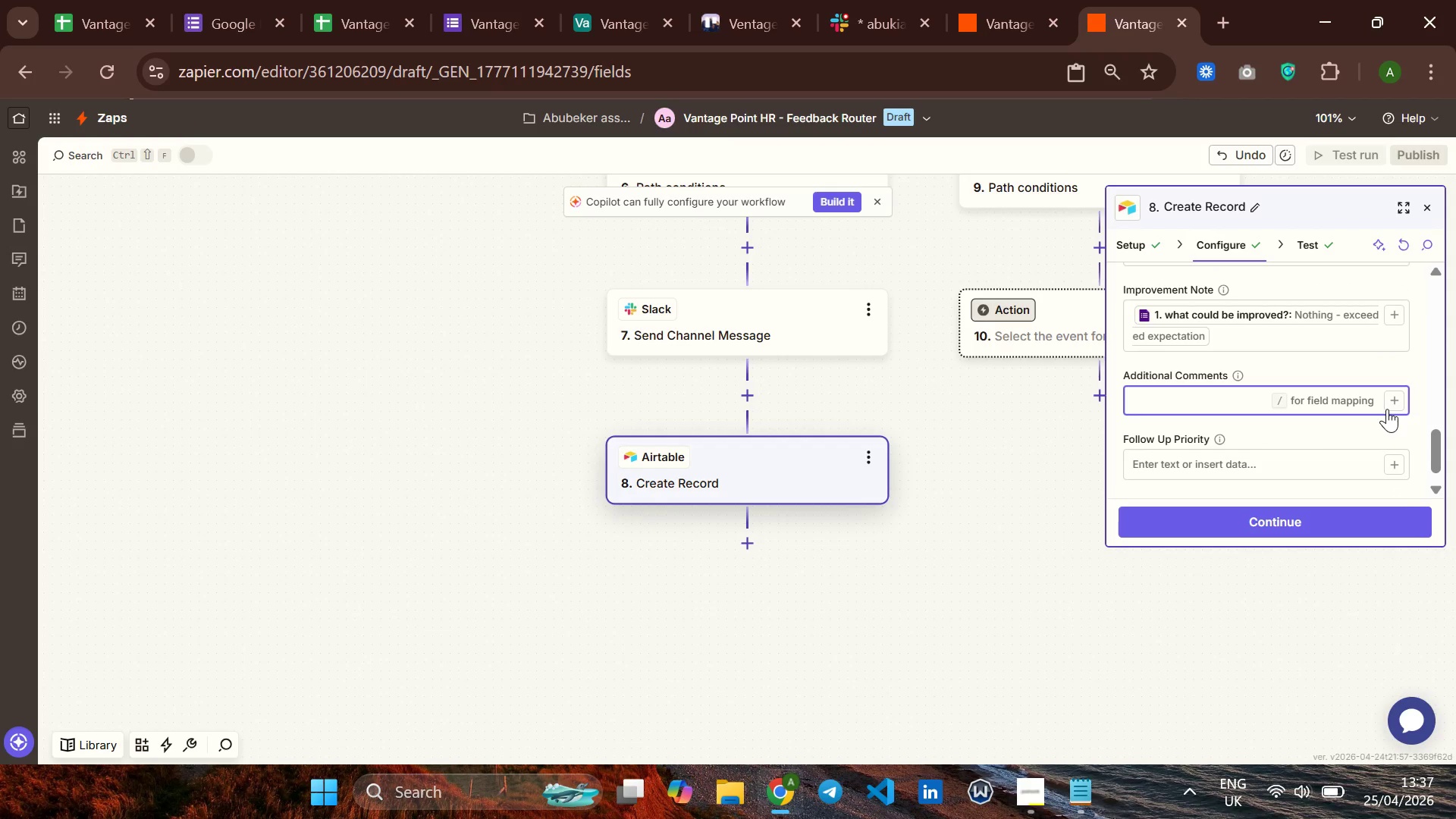 
left_click([1388, 405])
 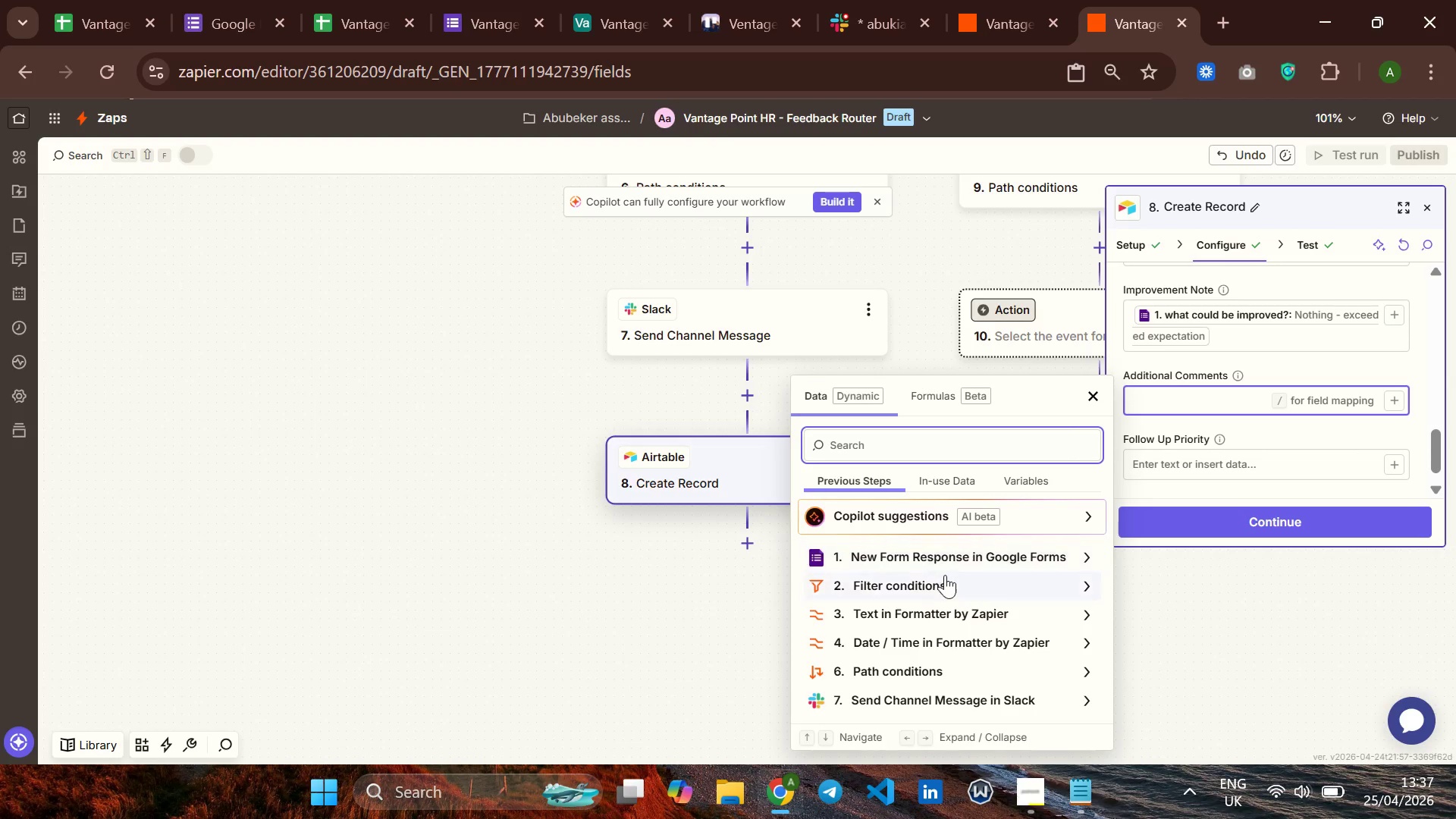 
left_click([943, 565])
 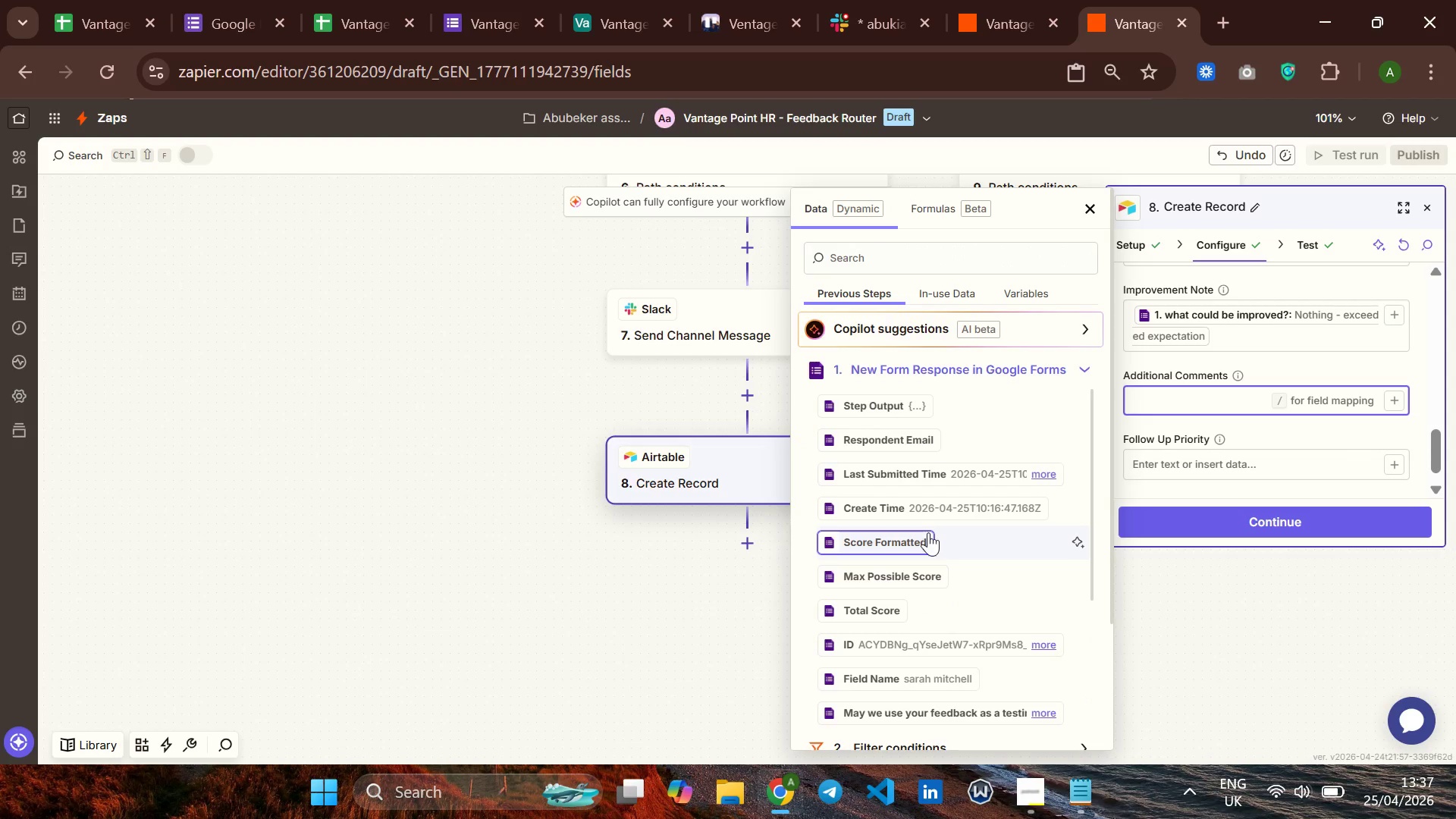 
scroll: coordinate [928, 532], scroll_direction: down, amount: 4.0
 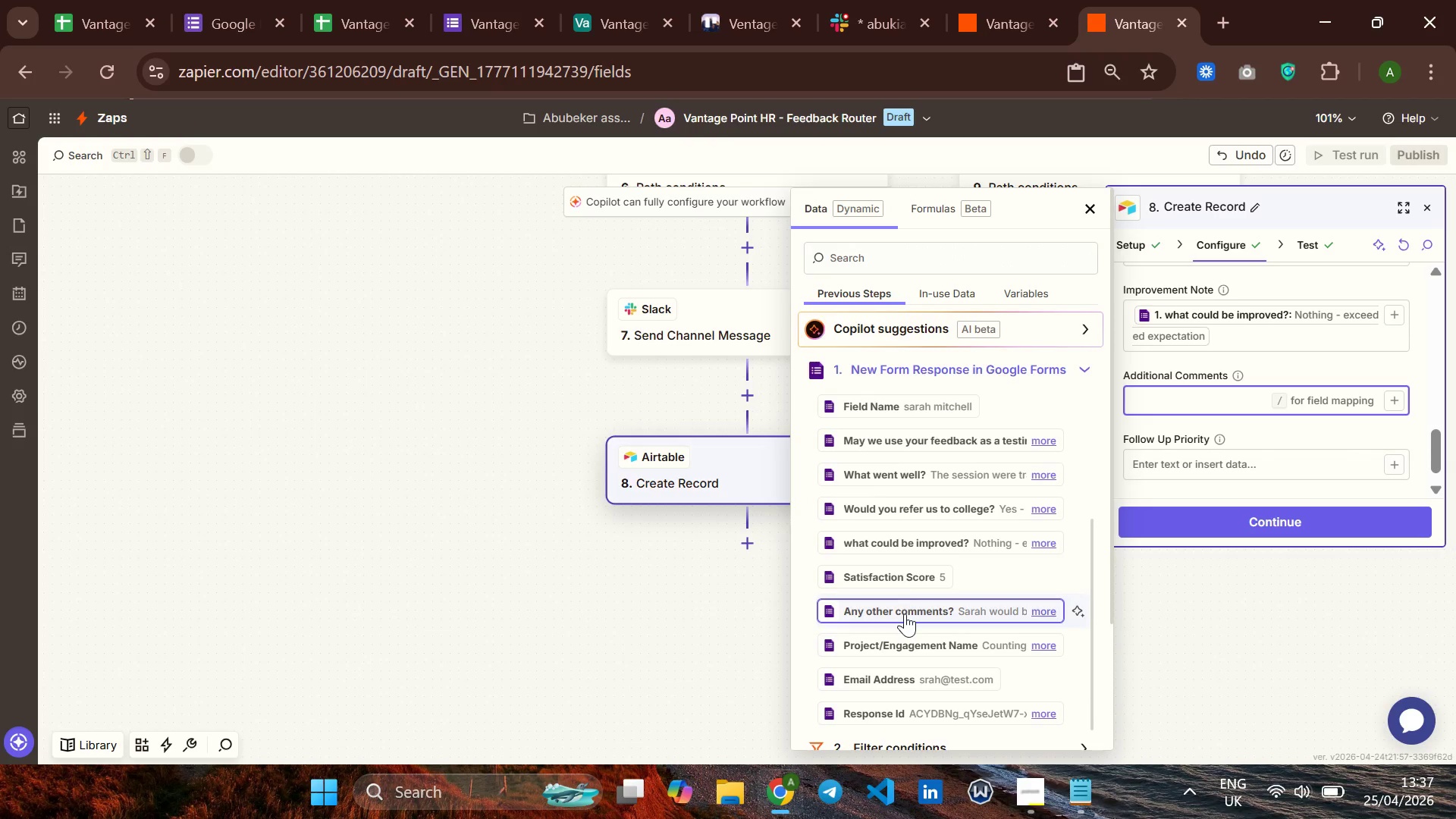 
left_click([905, 613])
 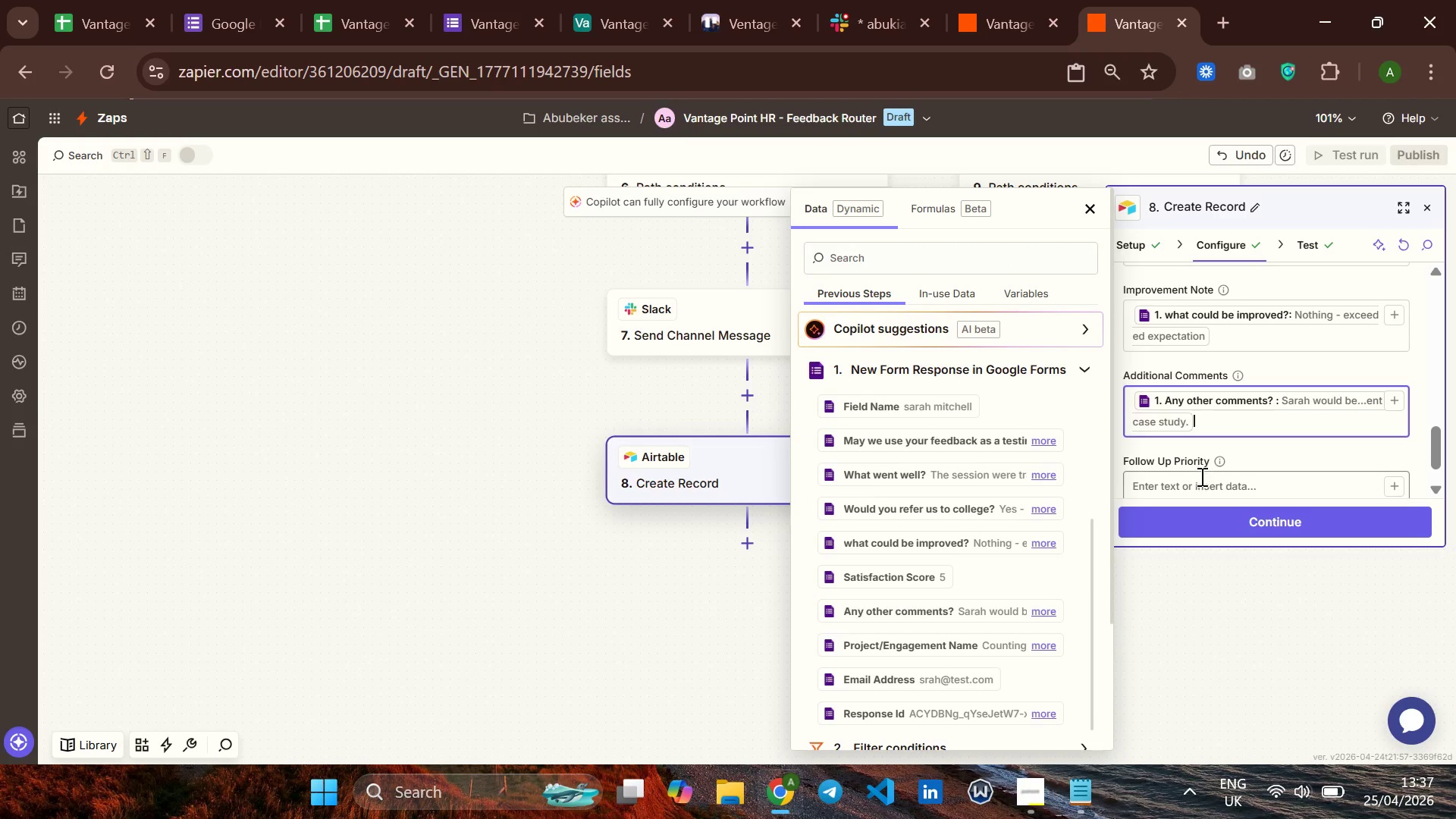 
scroll: coordinate [1200, 476], scroll_direction: down, amount: 2.0
 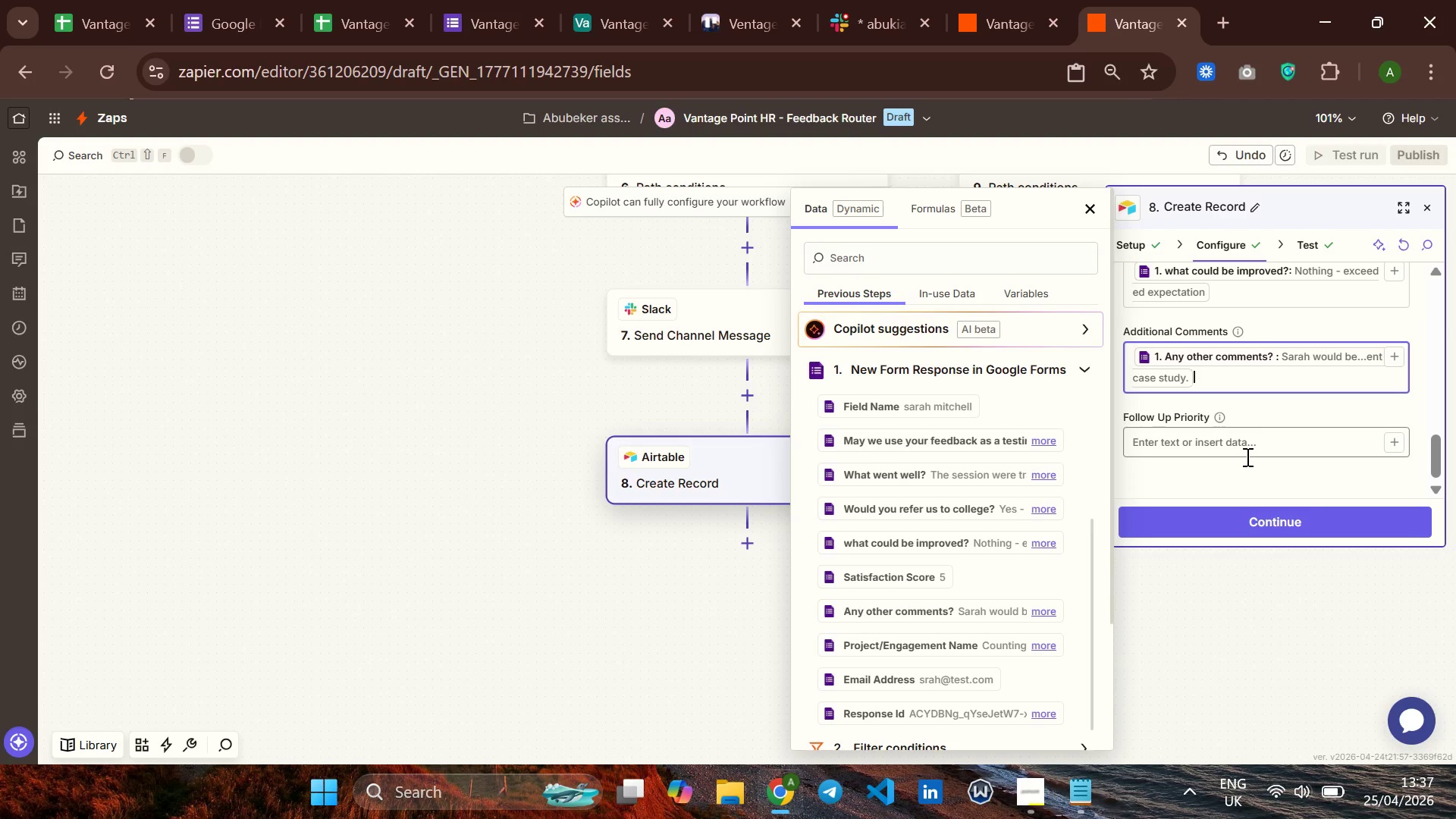 
wait(7.39)
 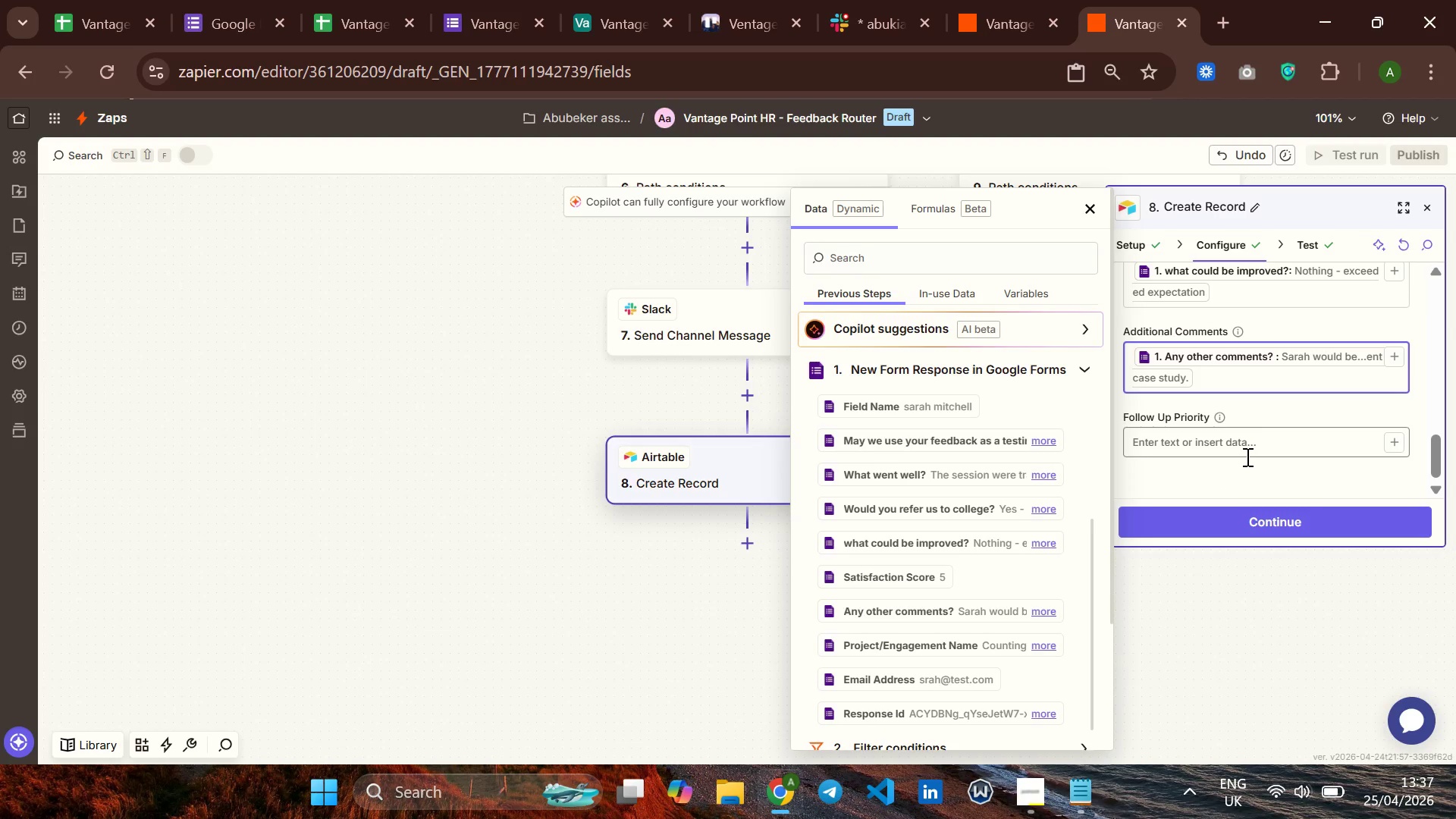 
left_click([1222, 453])
 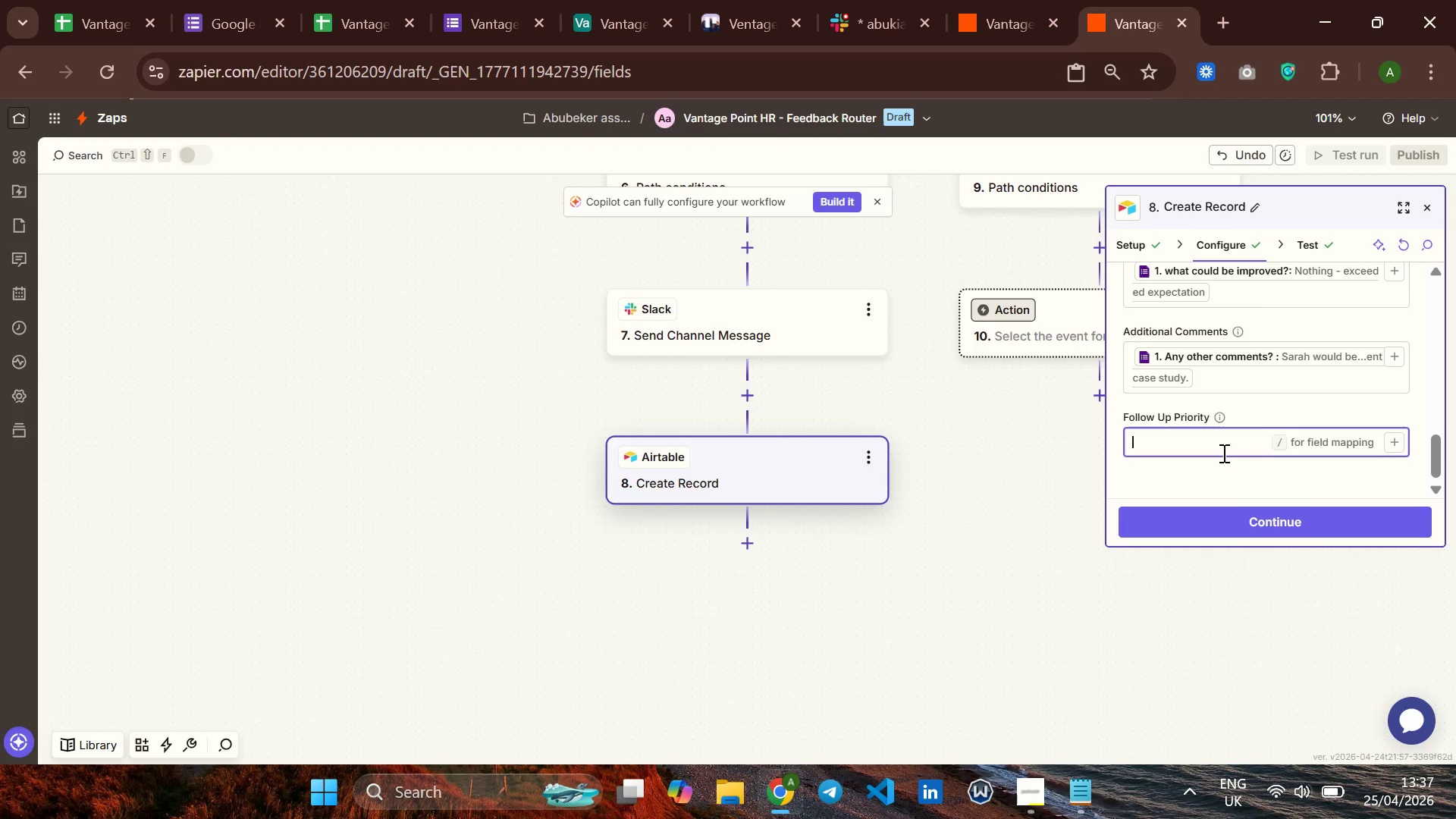 
type(High)
 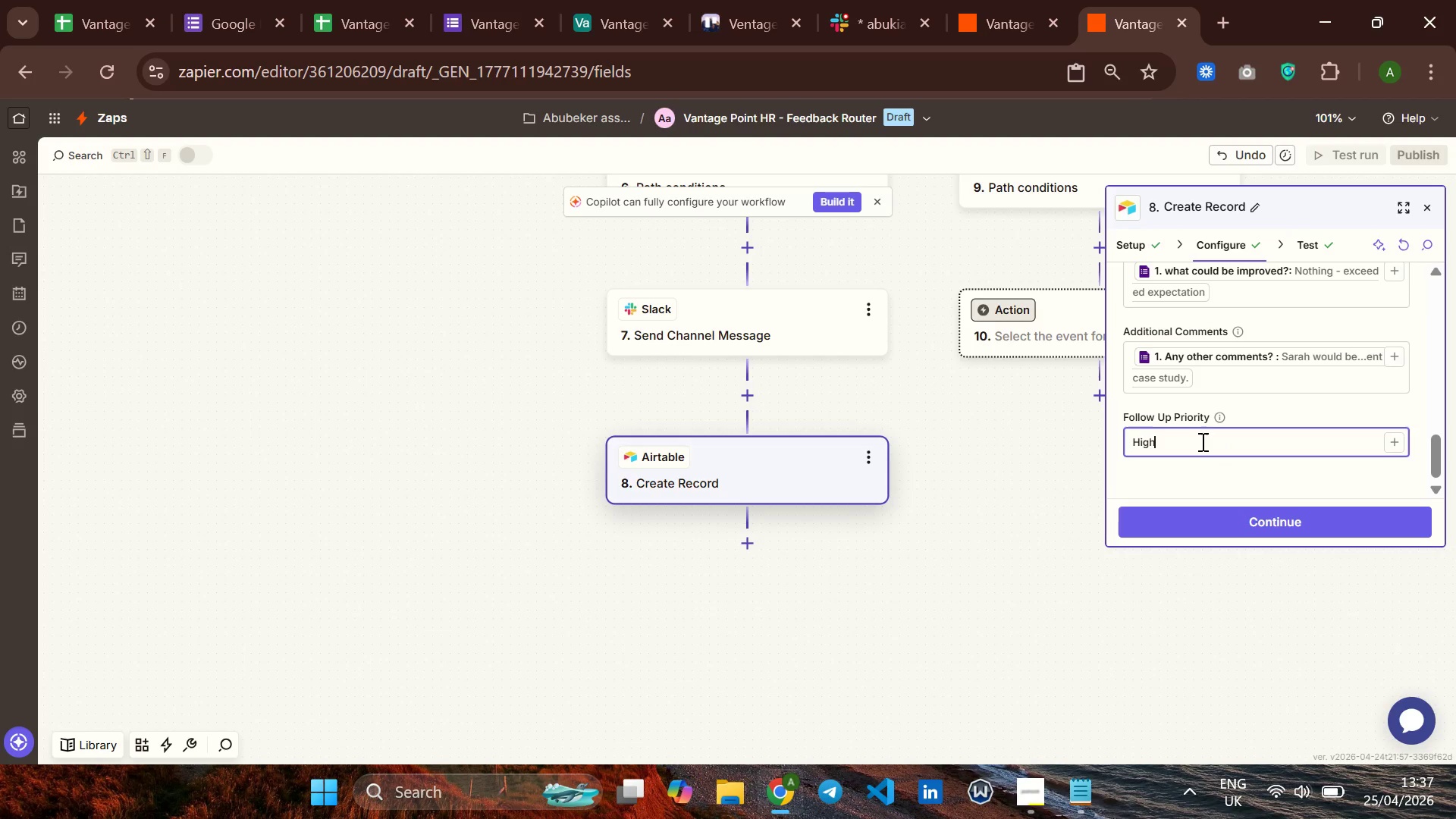 
scroll: coordinate [1201, 441], scroll_direction: down, amount: 2.0
 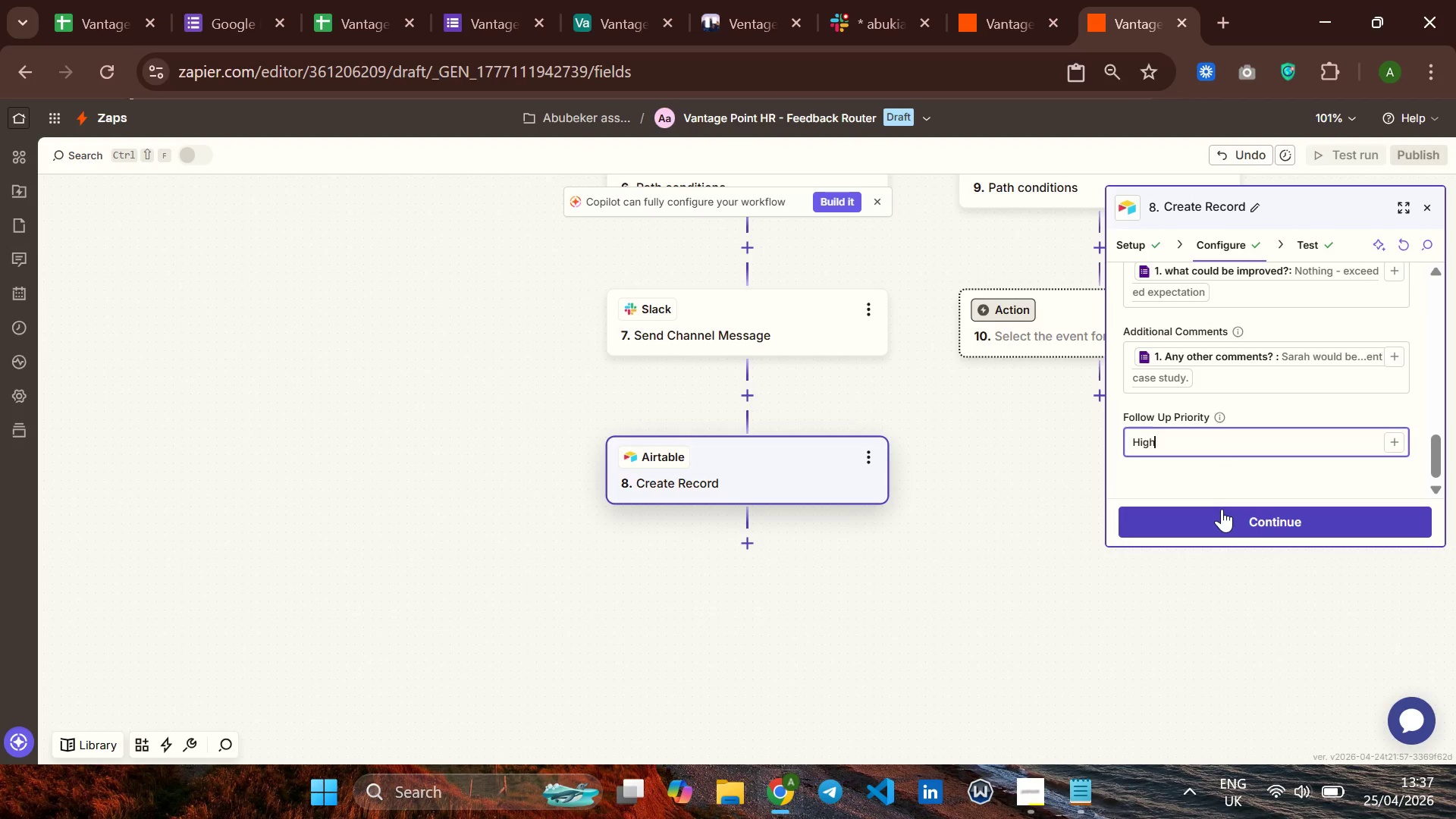 
left_click([1222, 510])
 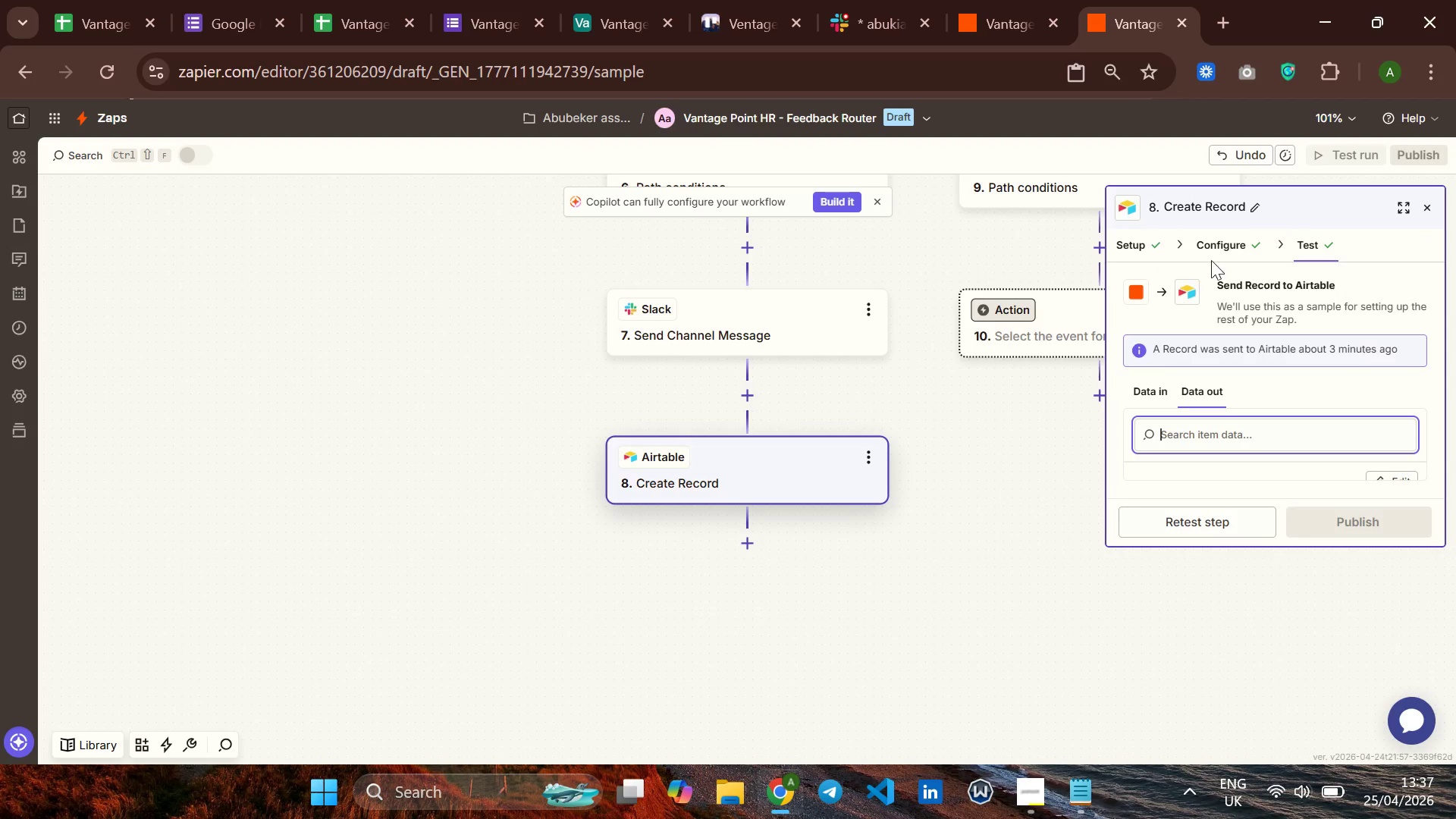 
left_click([1220, 243])
 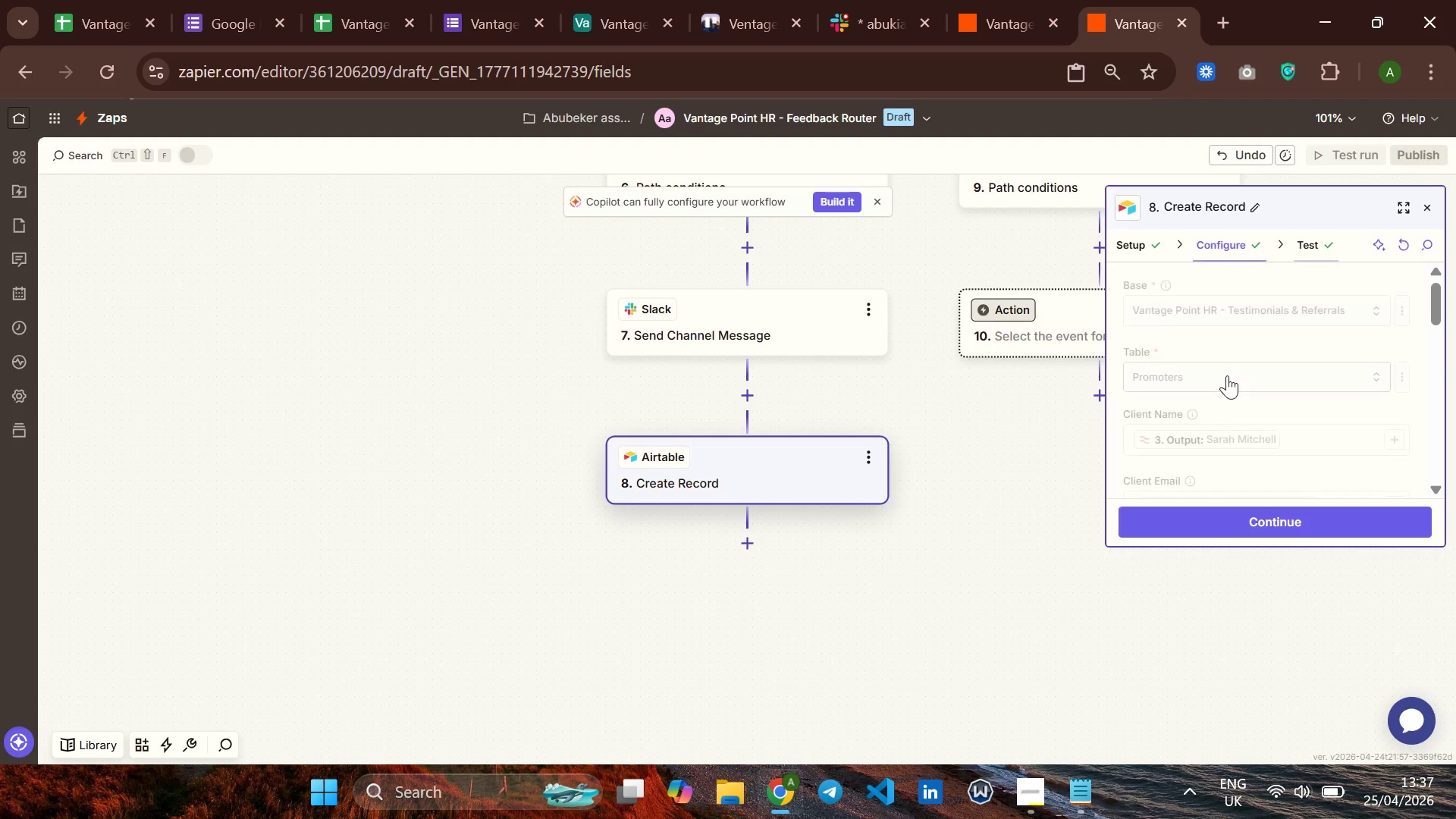 
scroll: coordinate [1227, 366], scroll_direction: down, amount: 13.0
 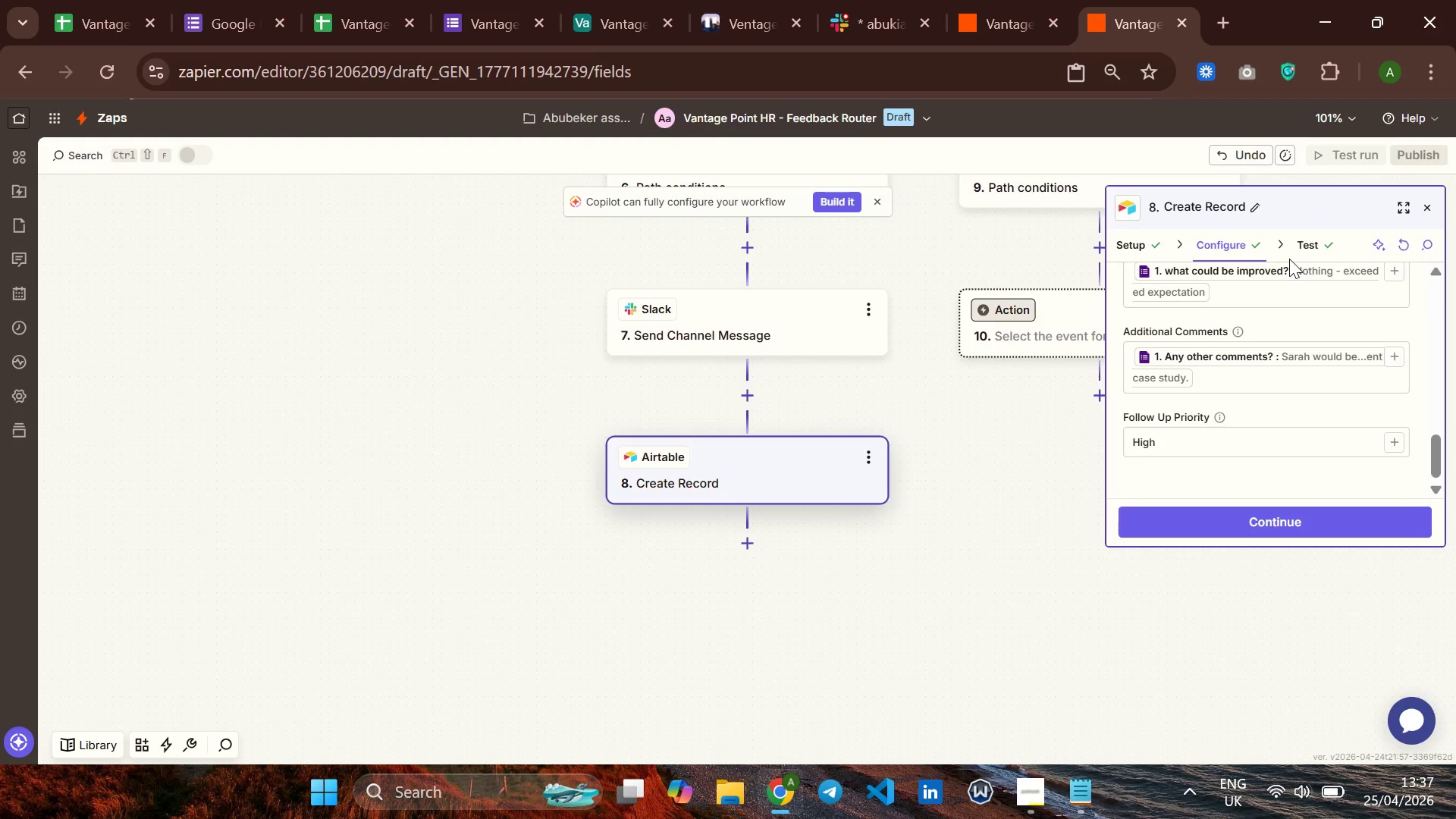 
left_click([1304, 241])
 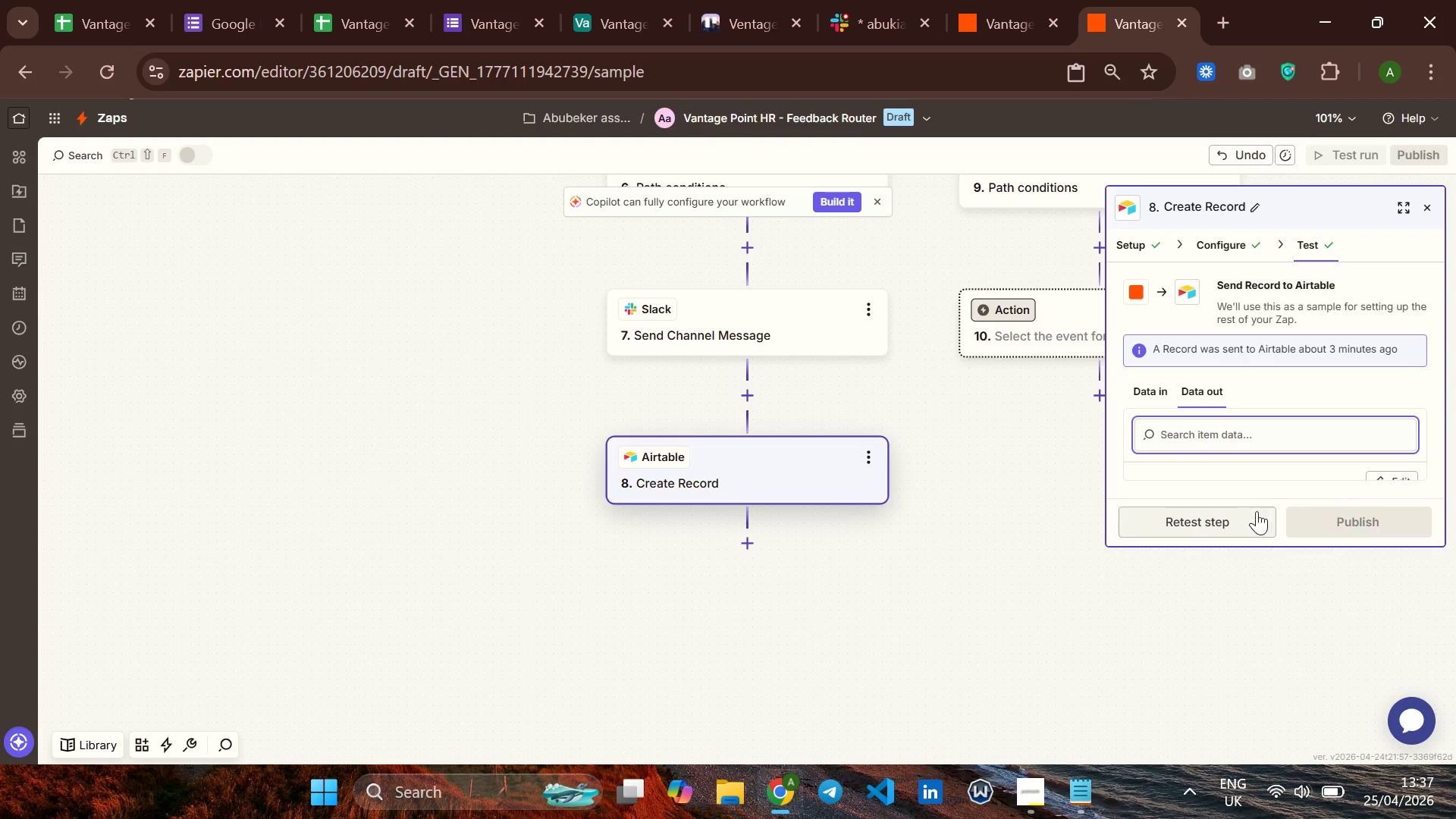 
left_click([1218, 521])
 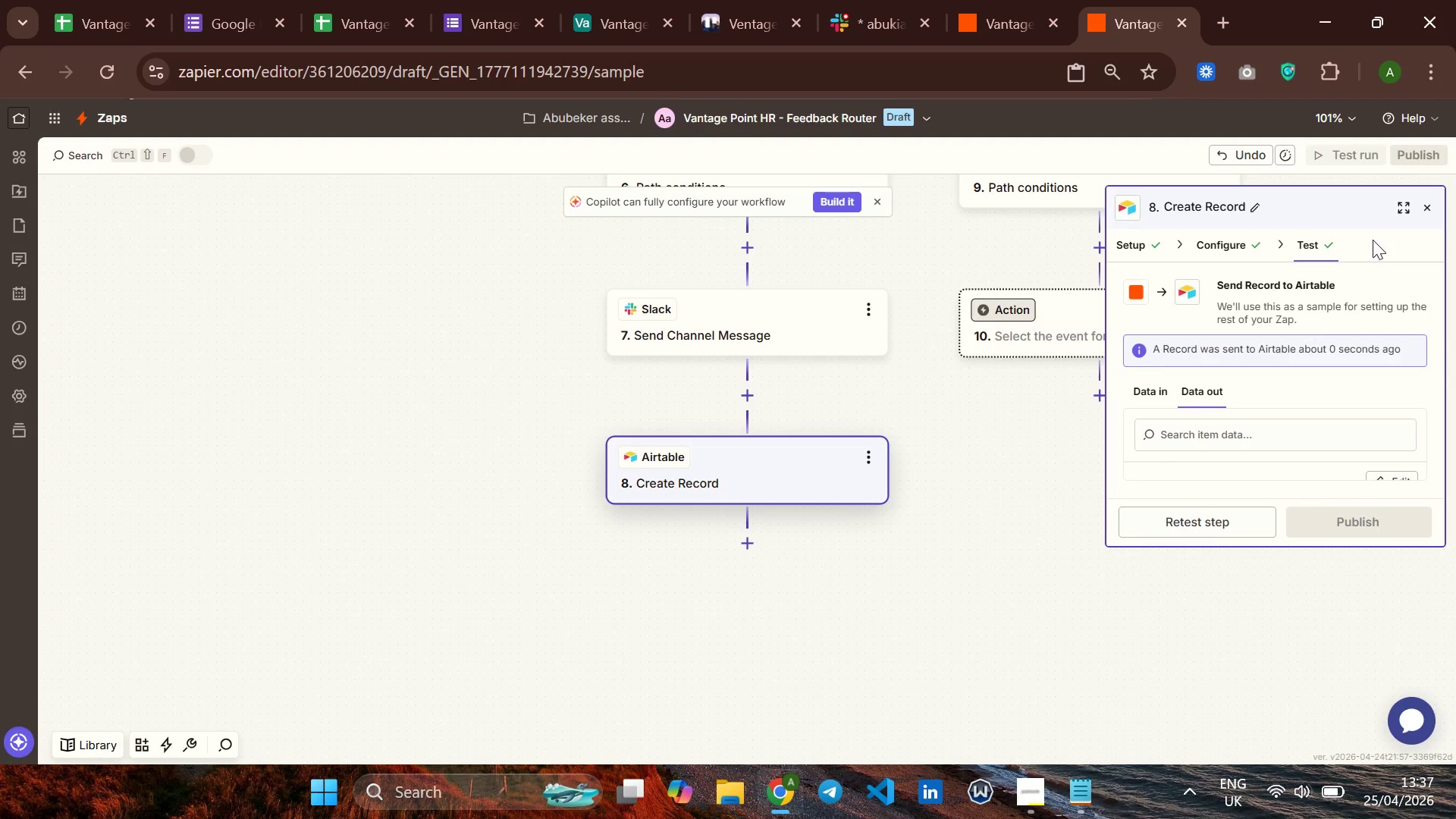 
left_click([1426, 203])
 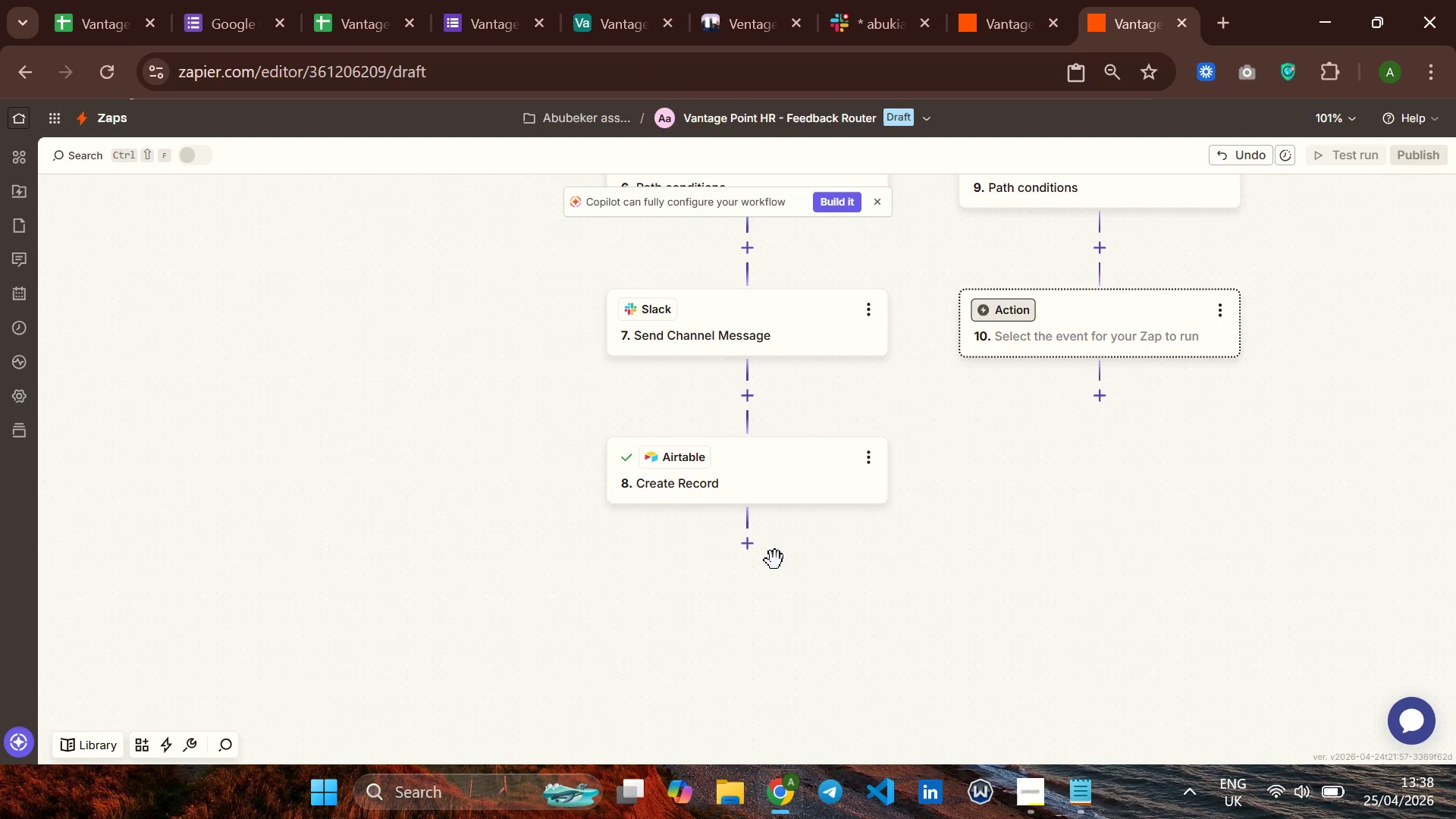 
scroll: coordinate [775, 557], scroll_direction: up, amount: 4.0
 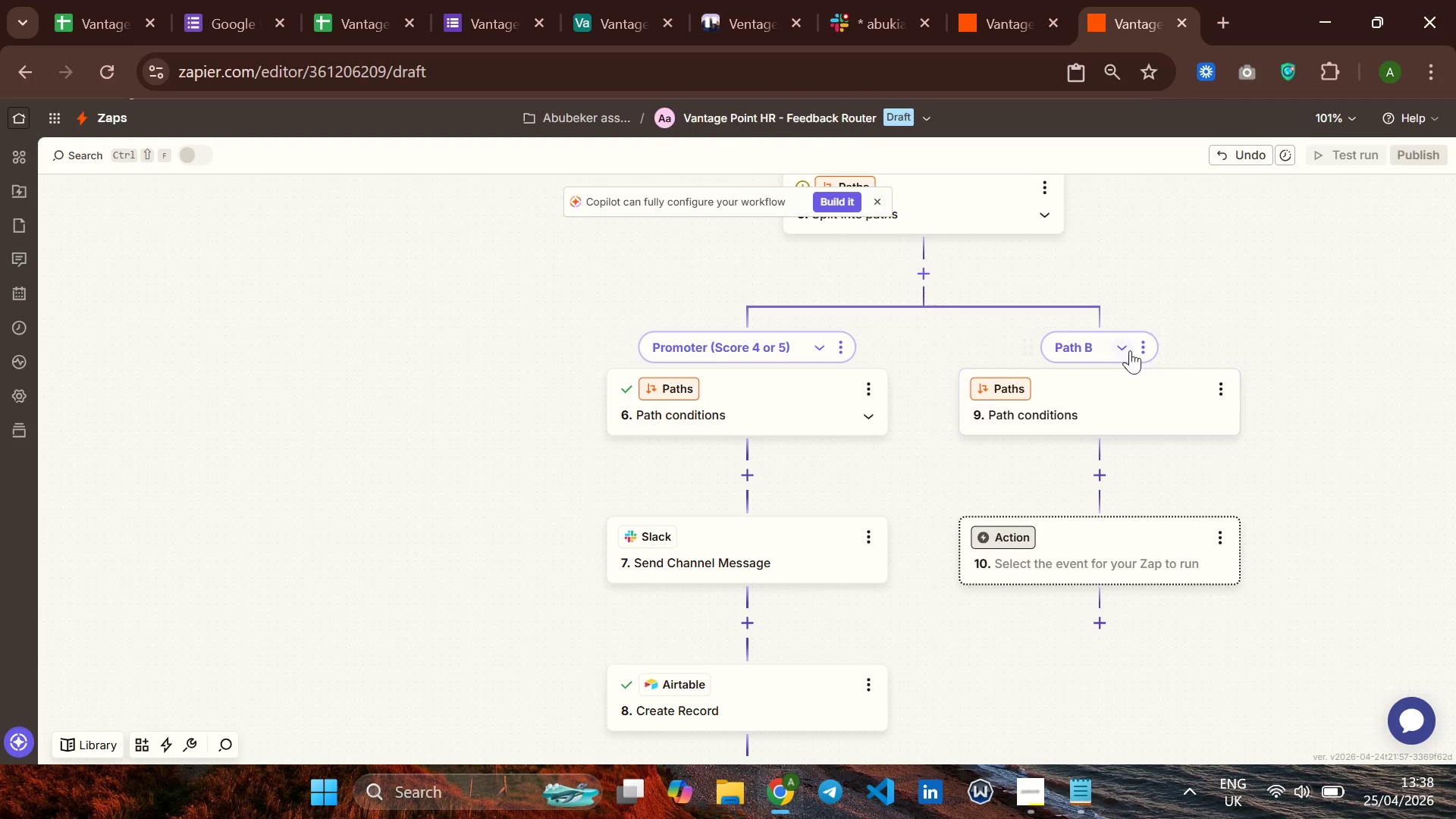 
left_click([1145, 350])
 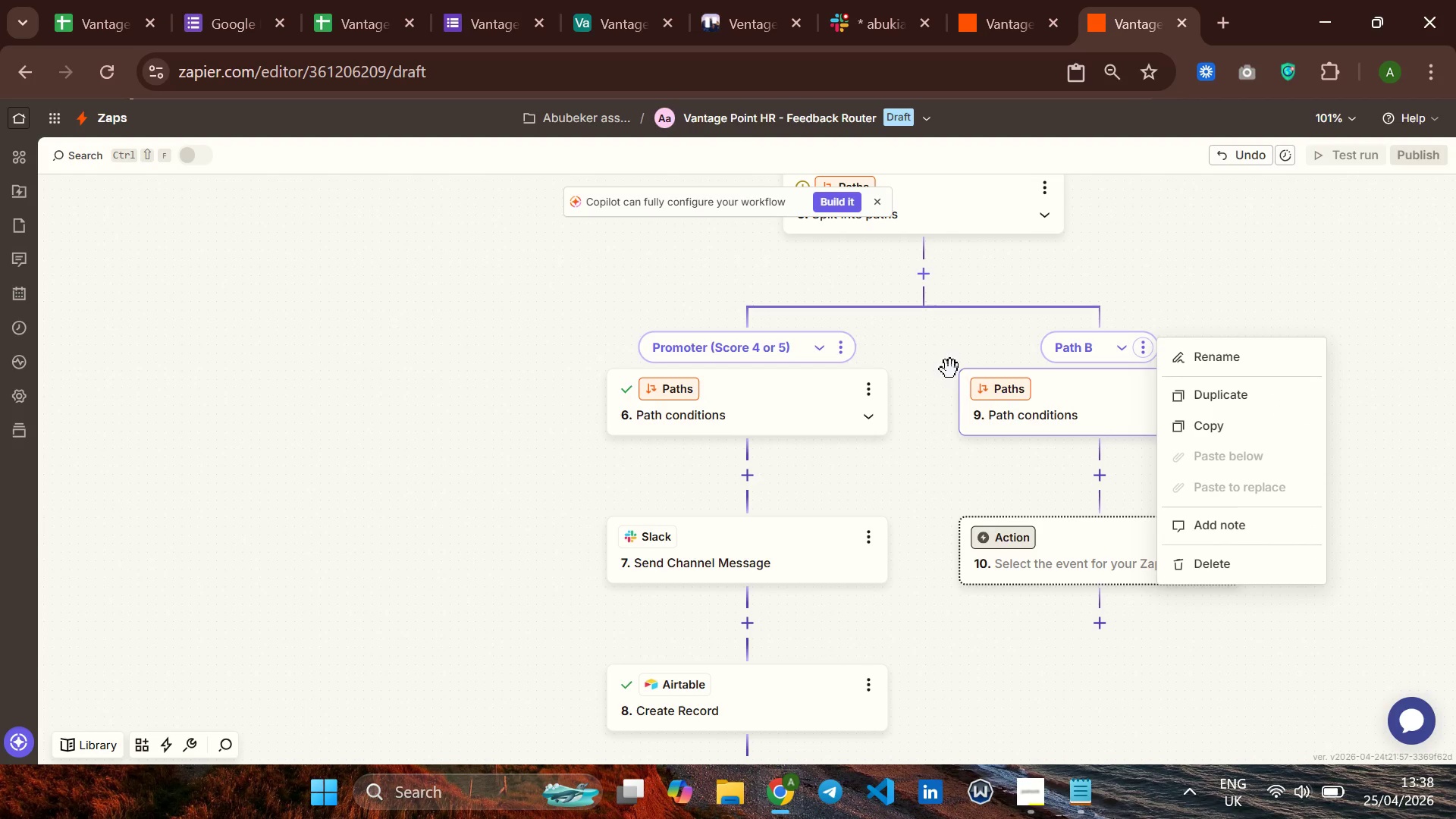 
left_click_drag(start_coordinate=[943, 368], to_coordinate=[631, 353])
 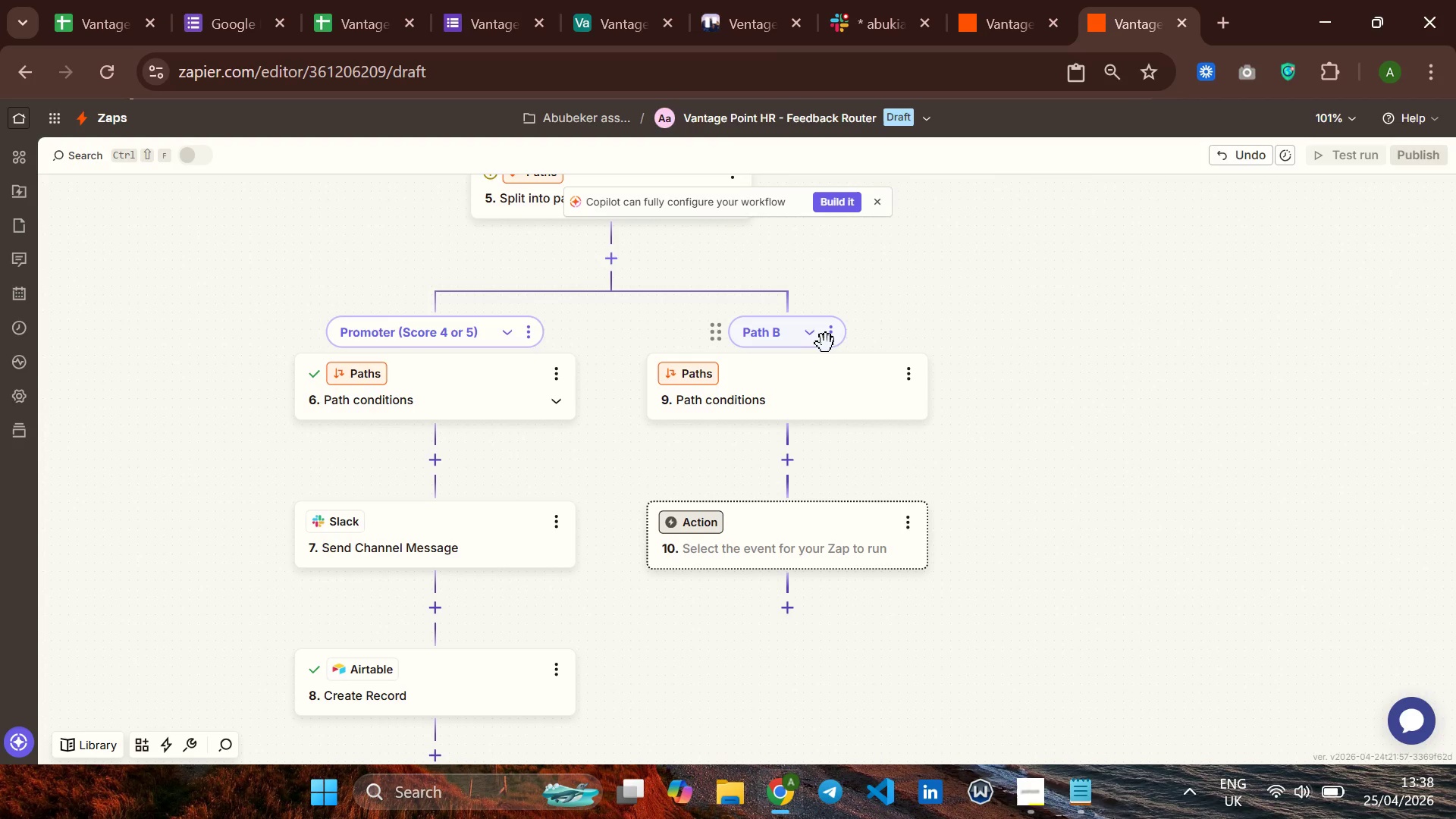 
left_click([828, 344])
 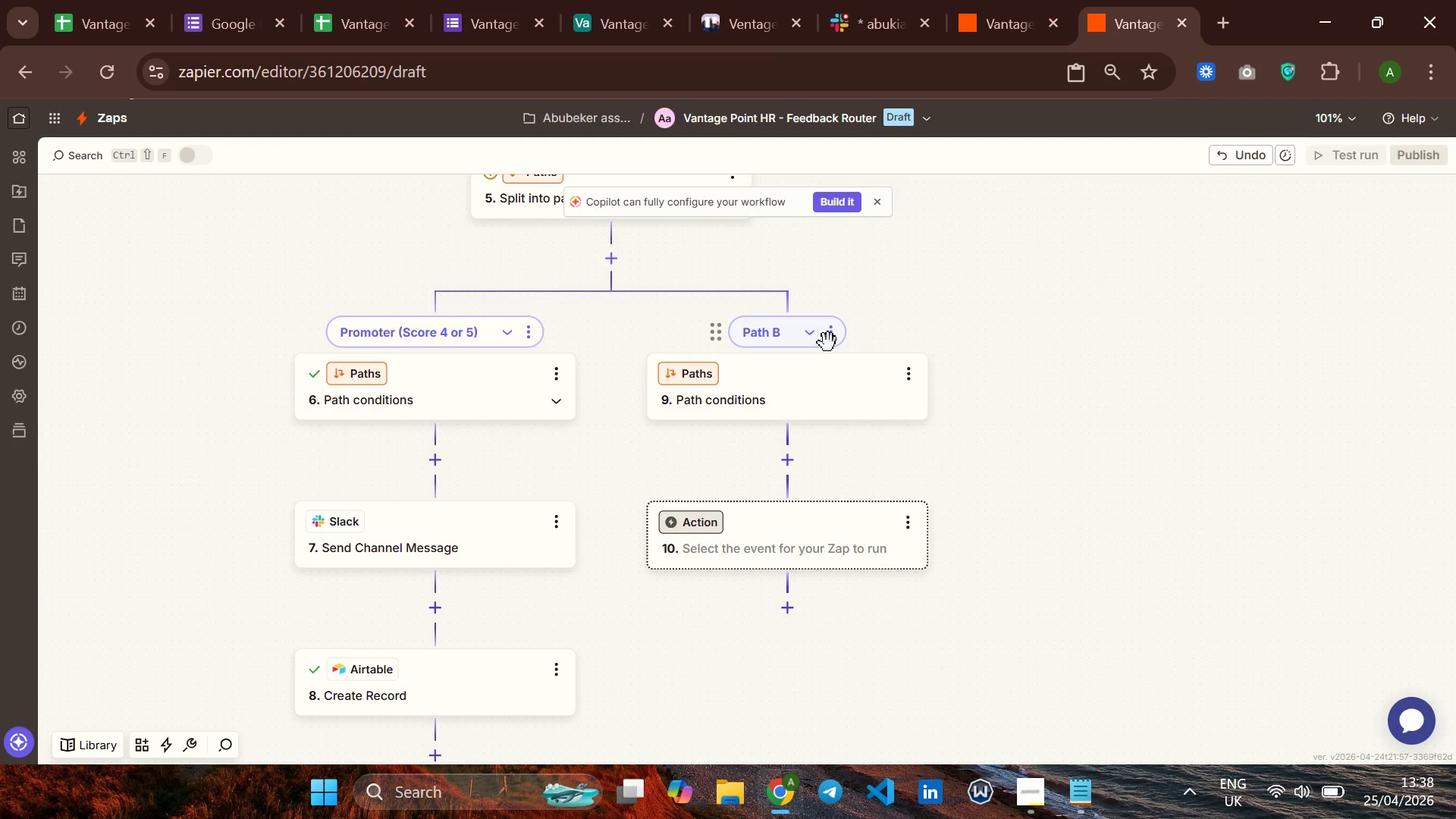 
left_click([828, 343])
 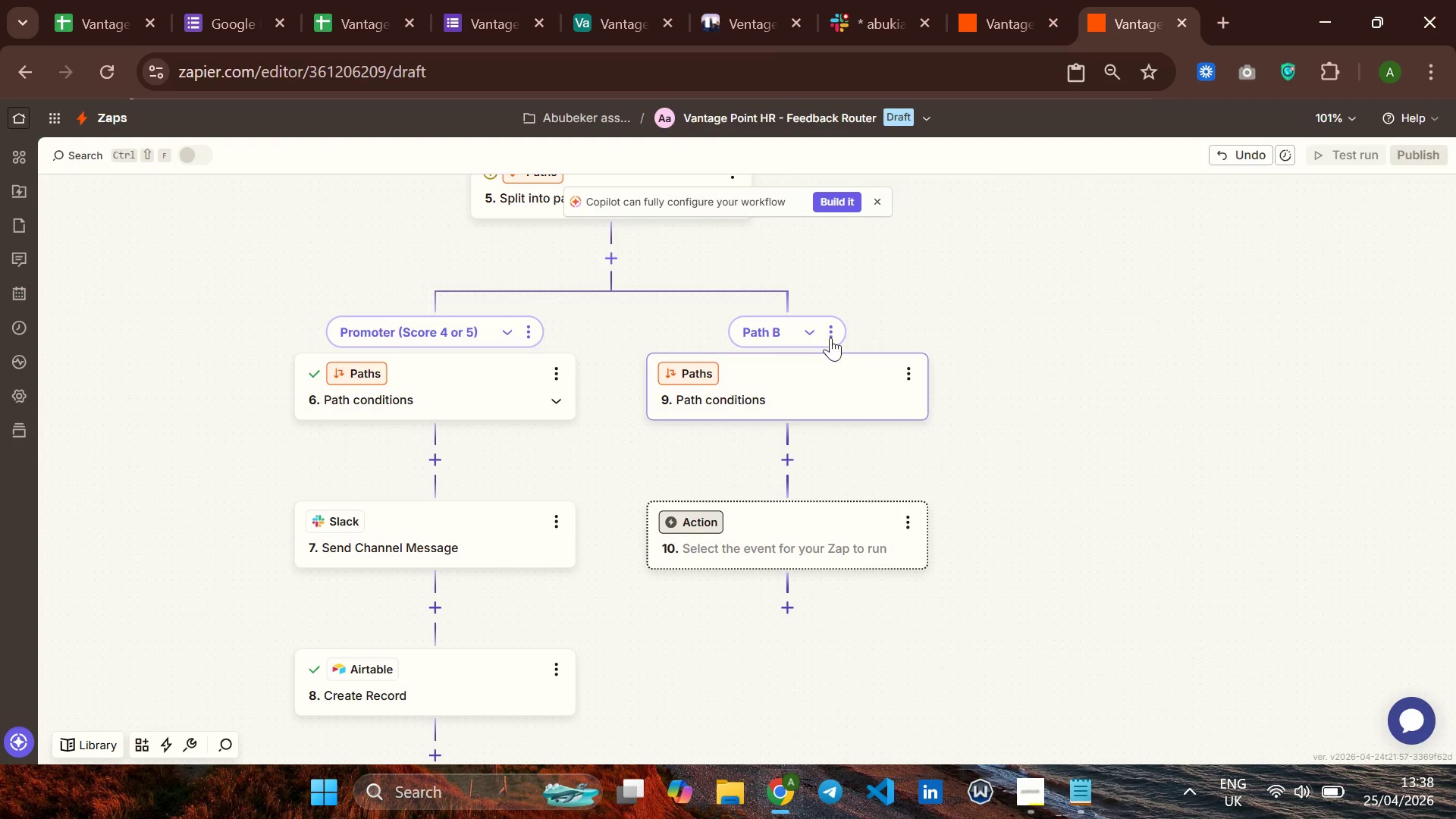 
left_click([833, 330])
 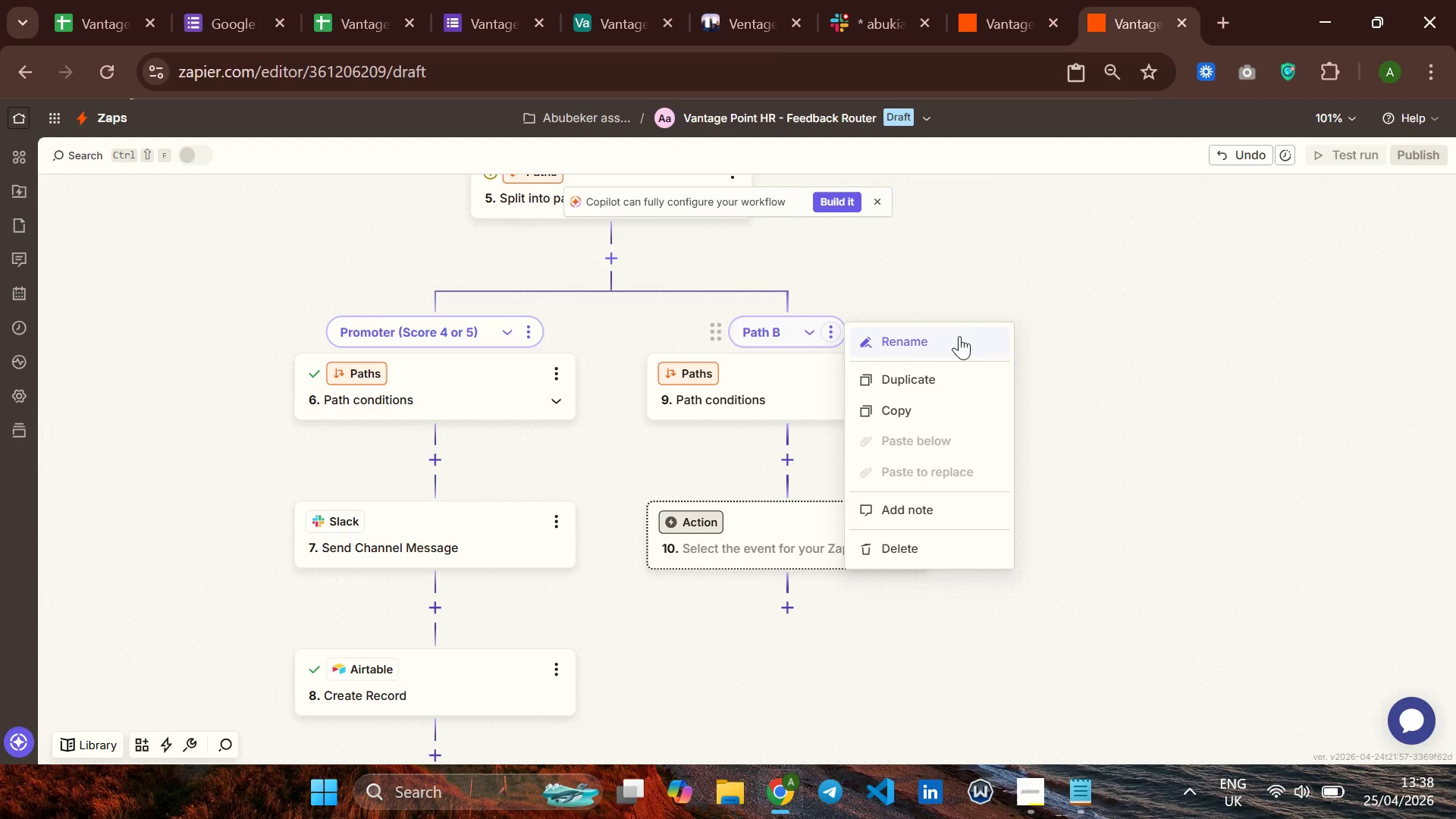 
left_click([953, 337])
 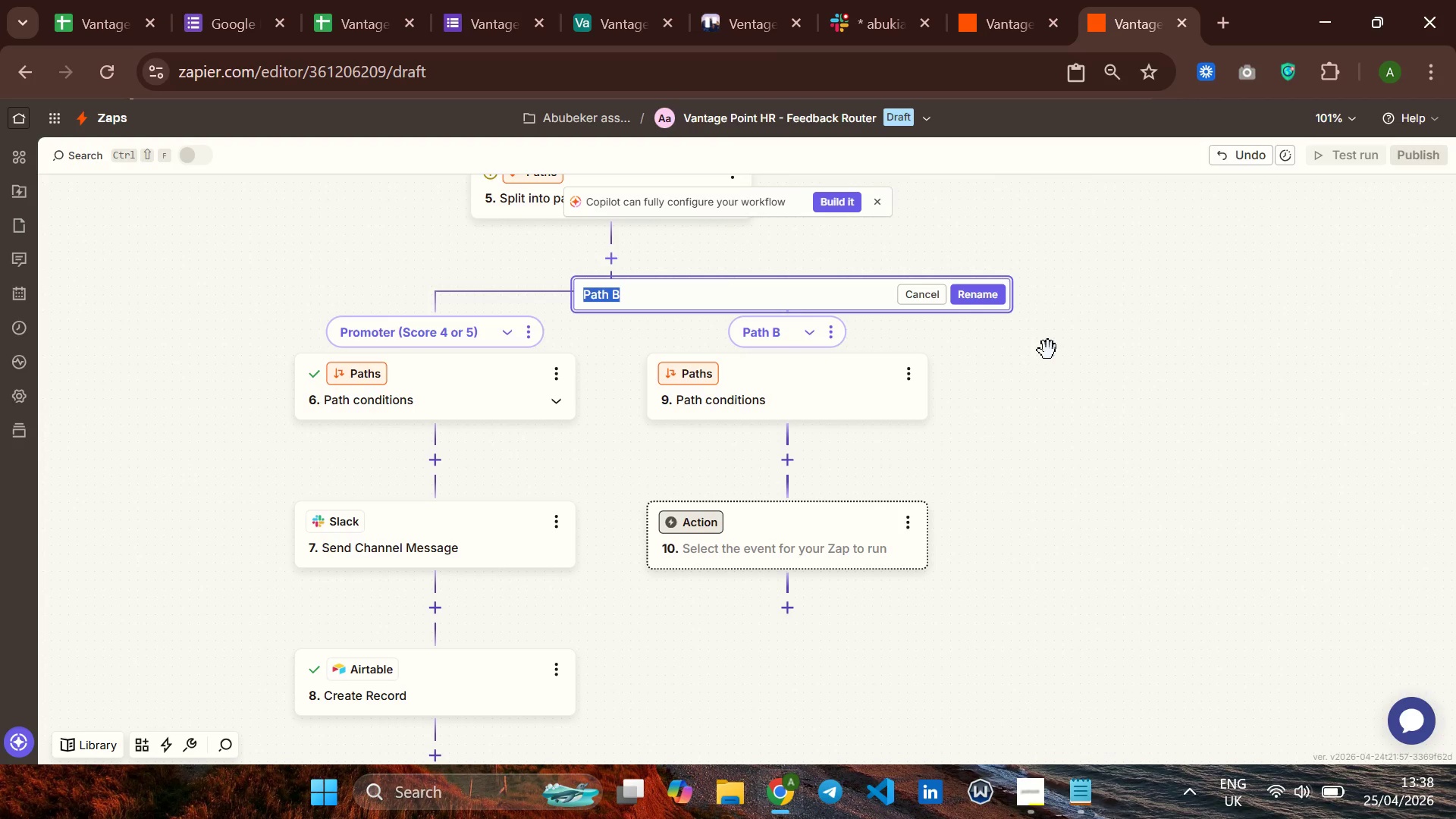 
type(DE)
key(Backspace)
key(Backspace)
type(Detractor)
 